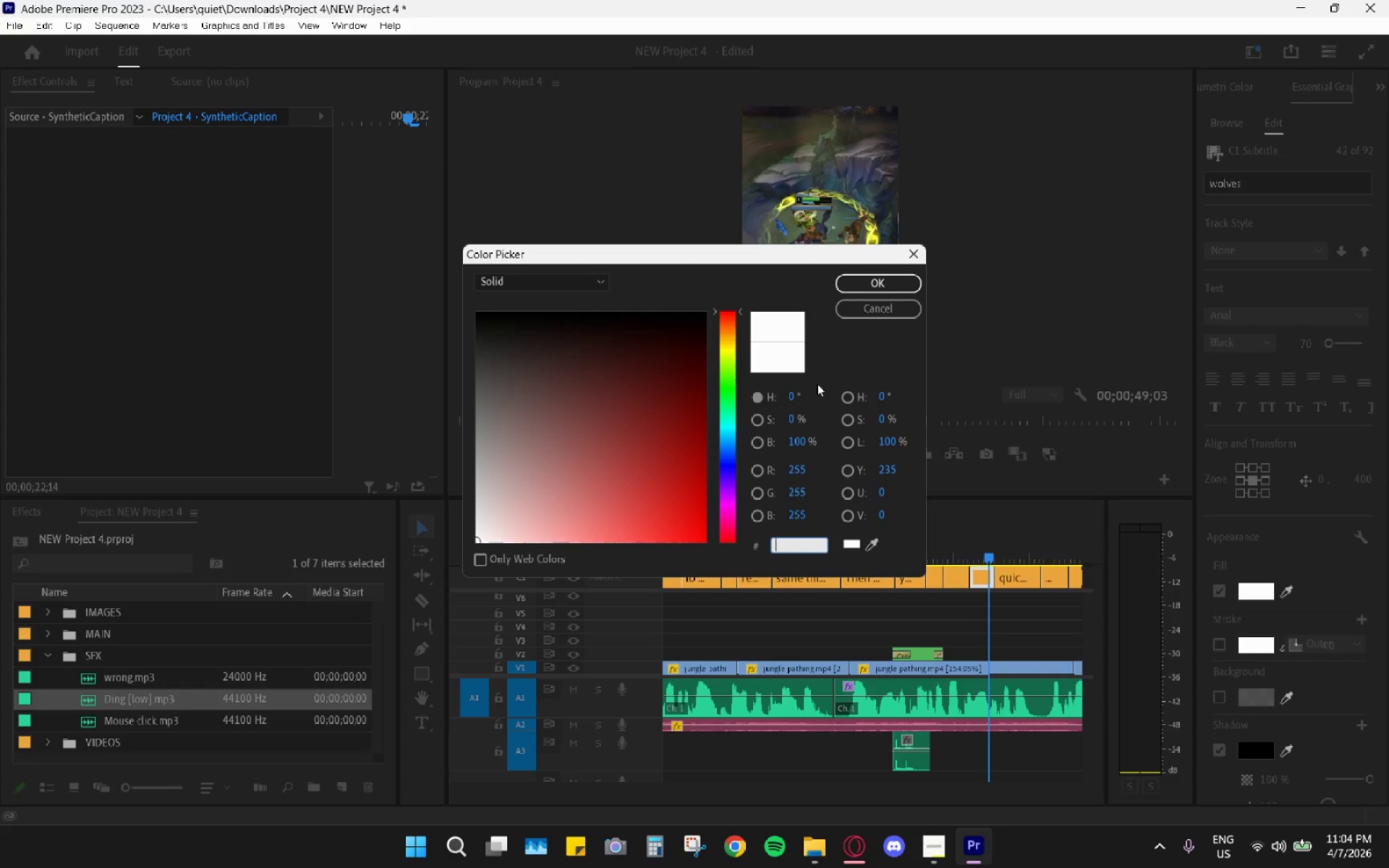 
key(Control+ControlLeft)
 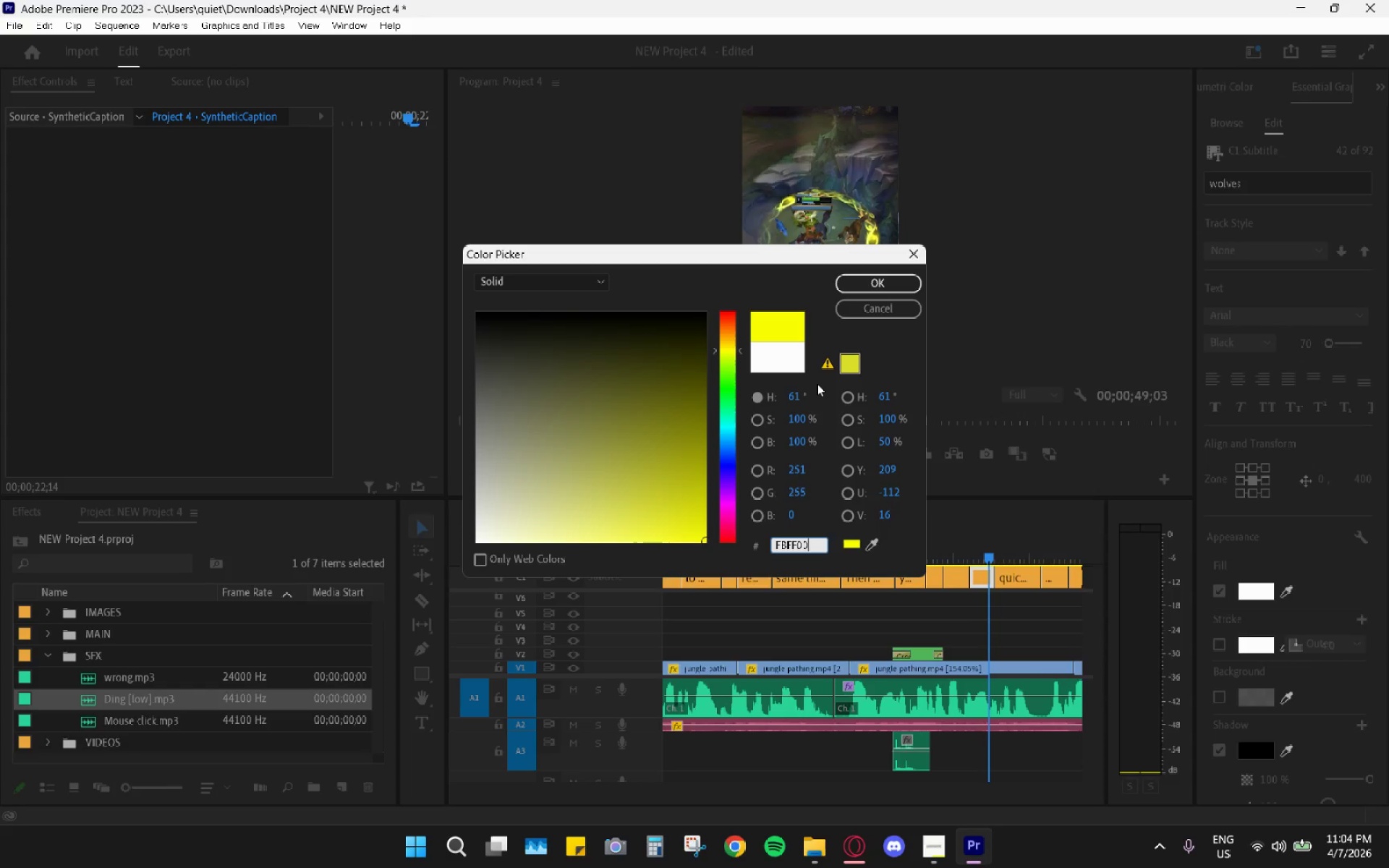 
key(Control+V)
 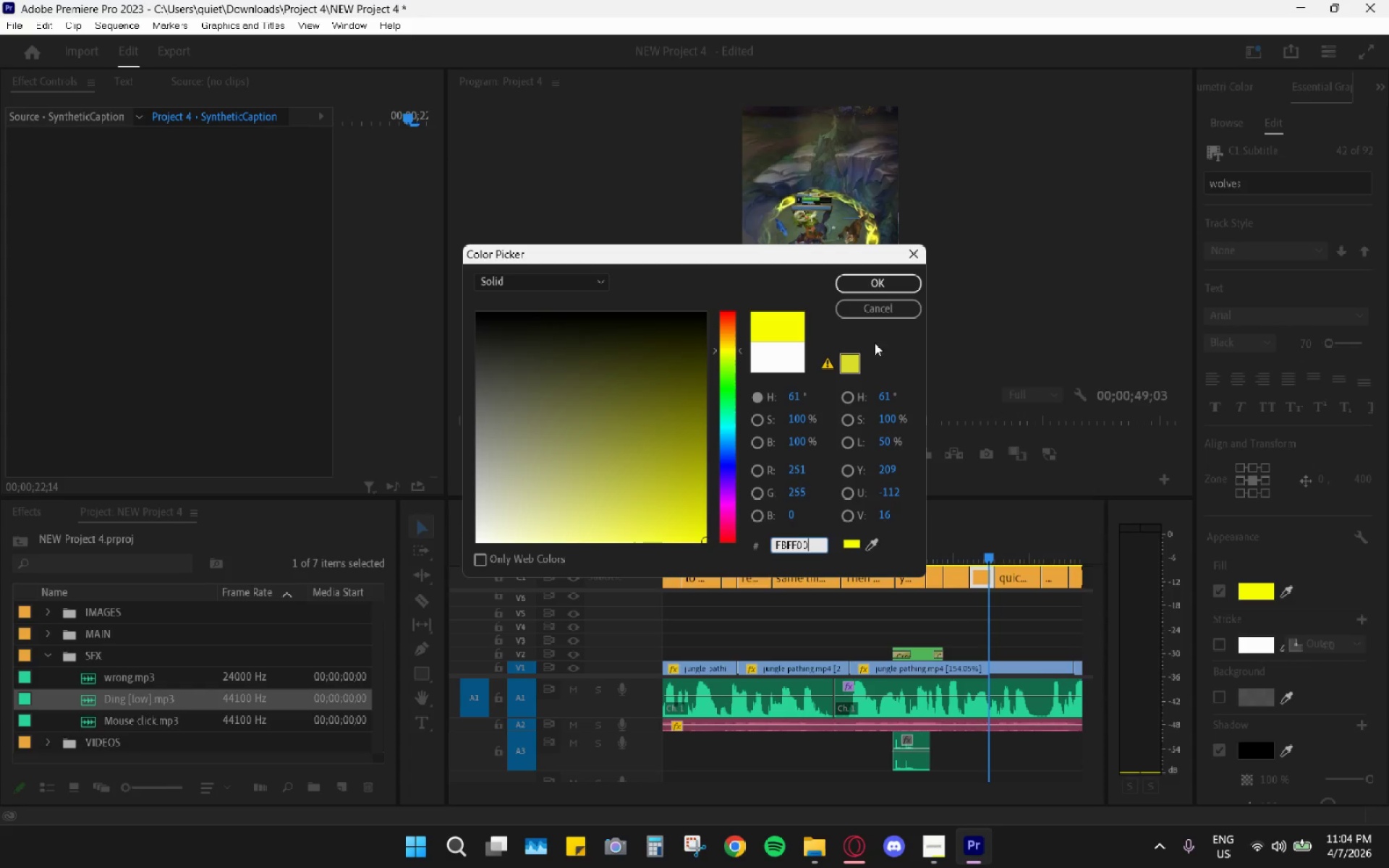 
left_click([885, 284])
 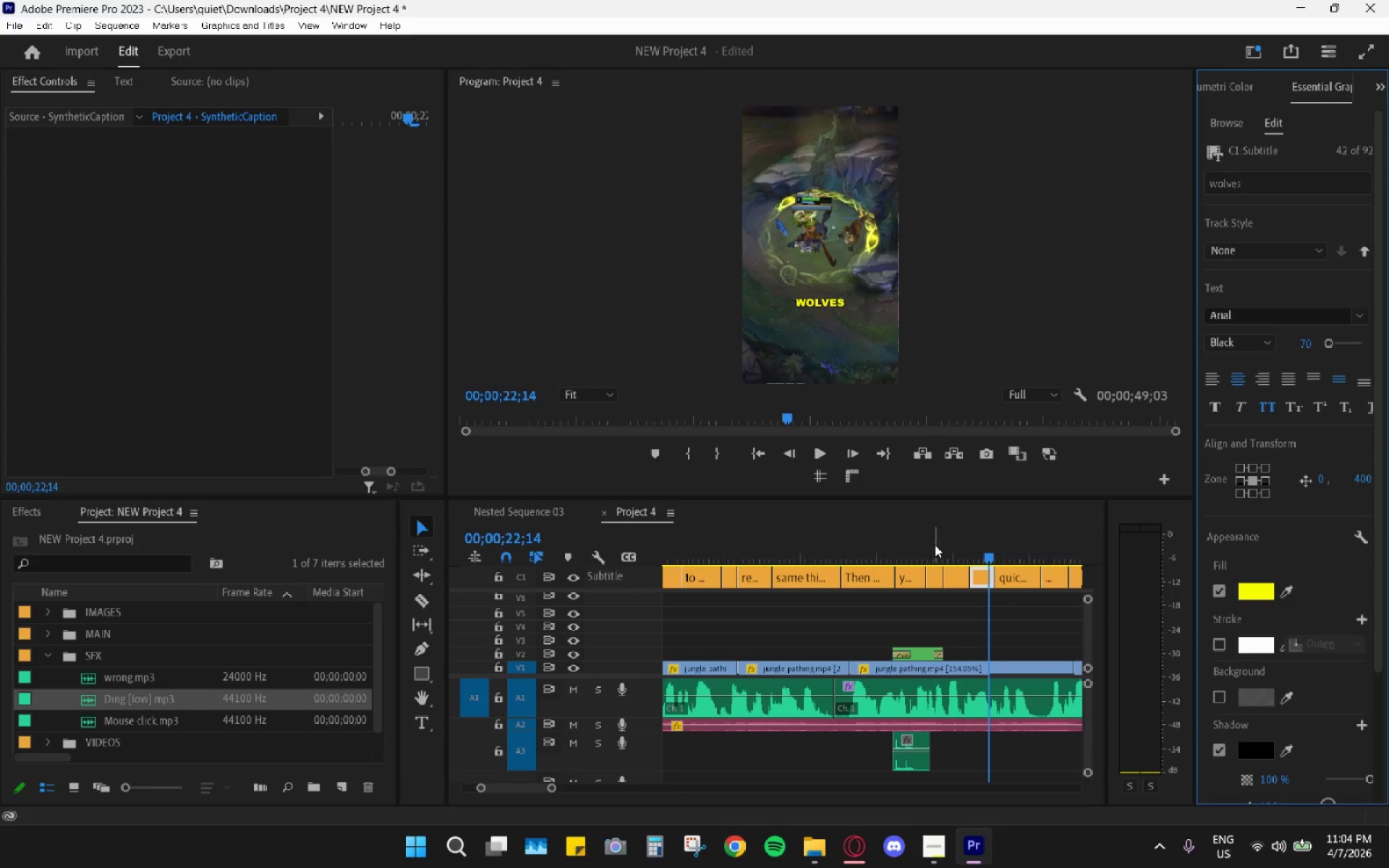 
left_click([930, 532])
 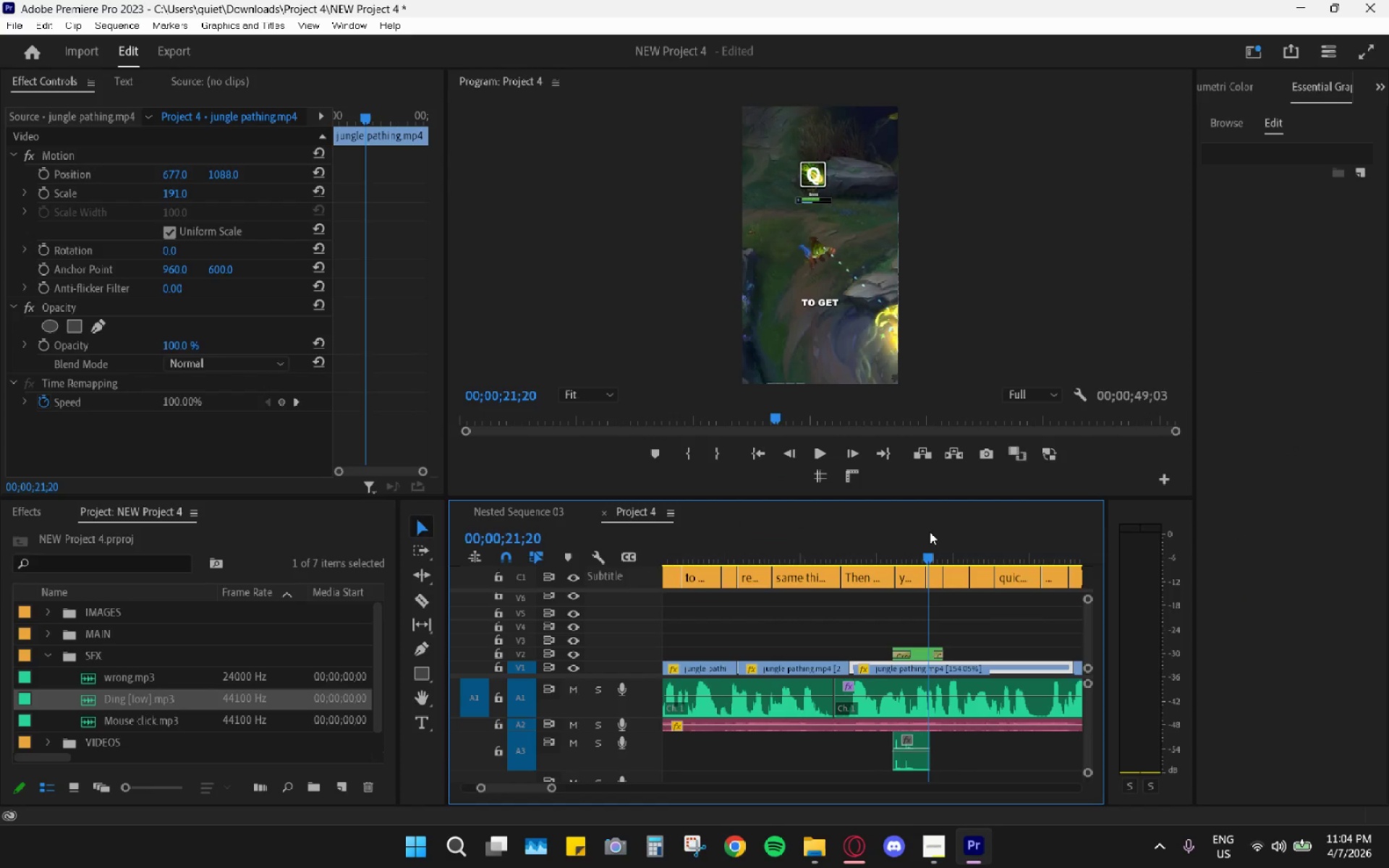 
key(Space)
 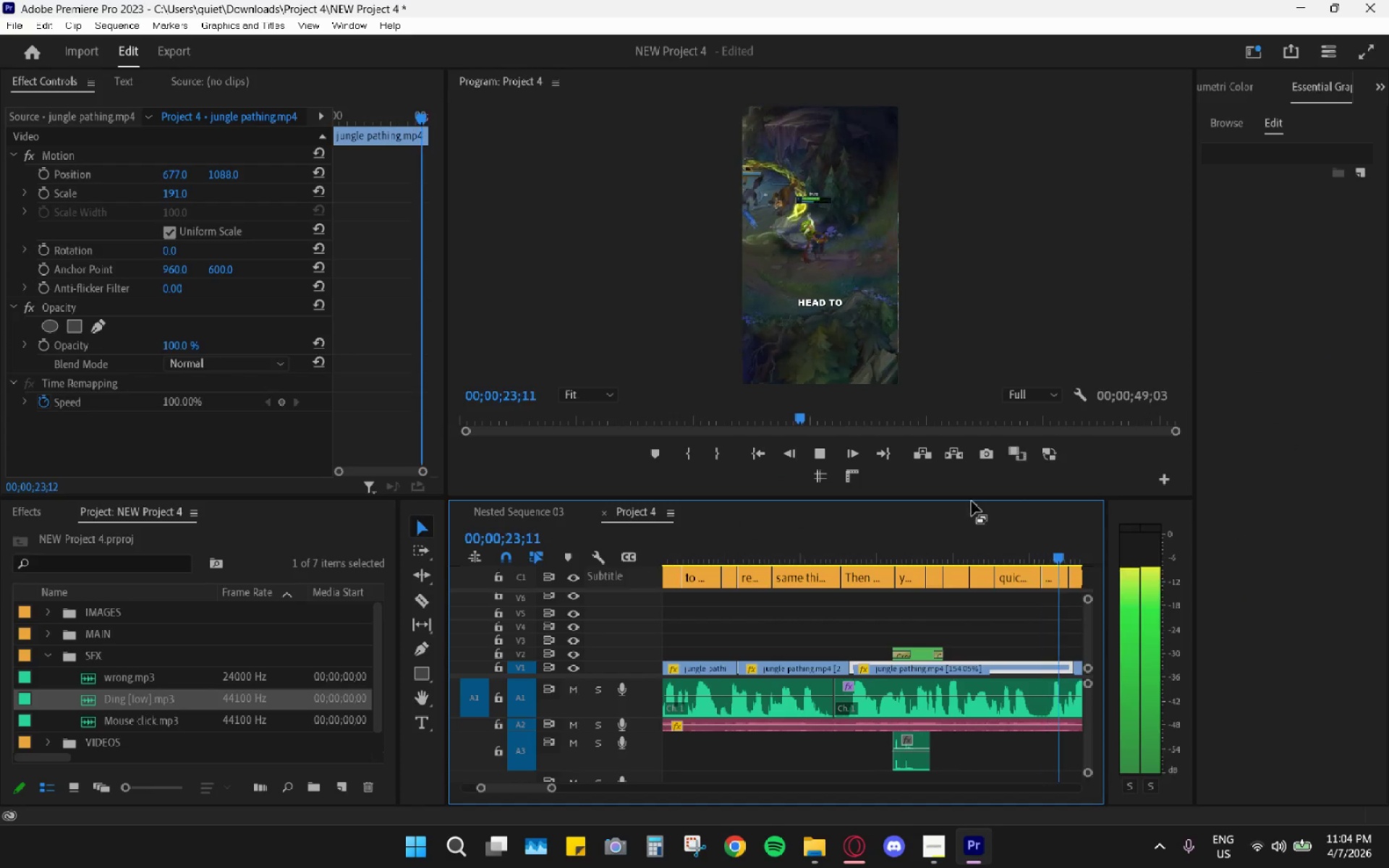 
key(Space)
 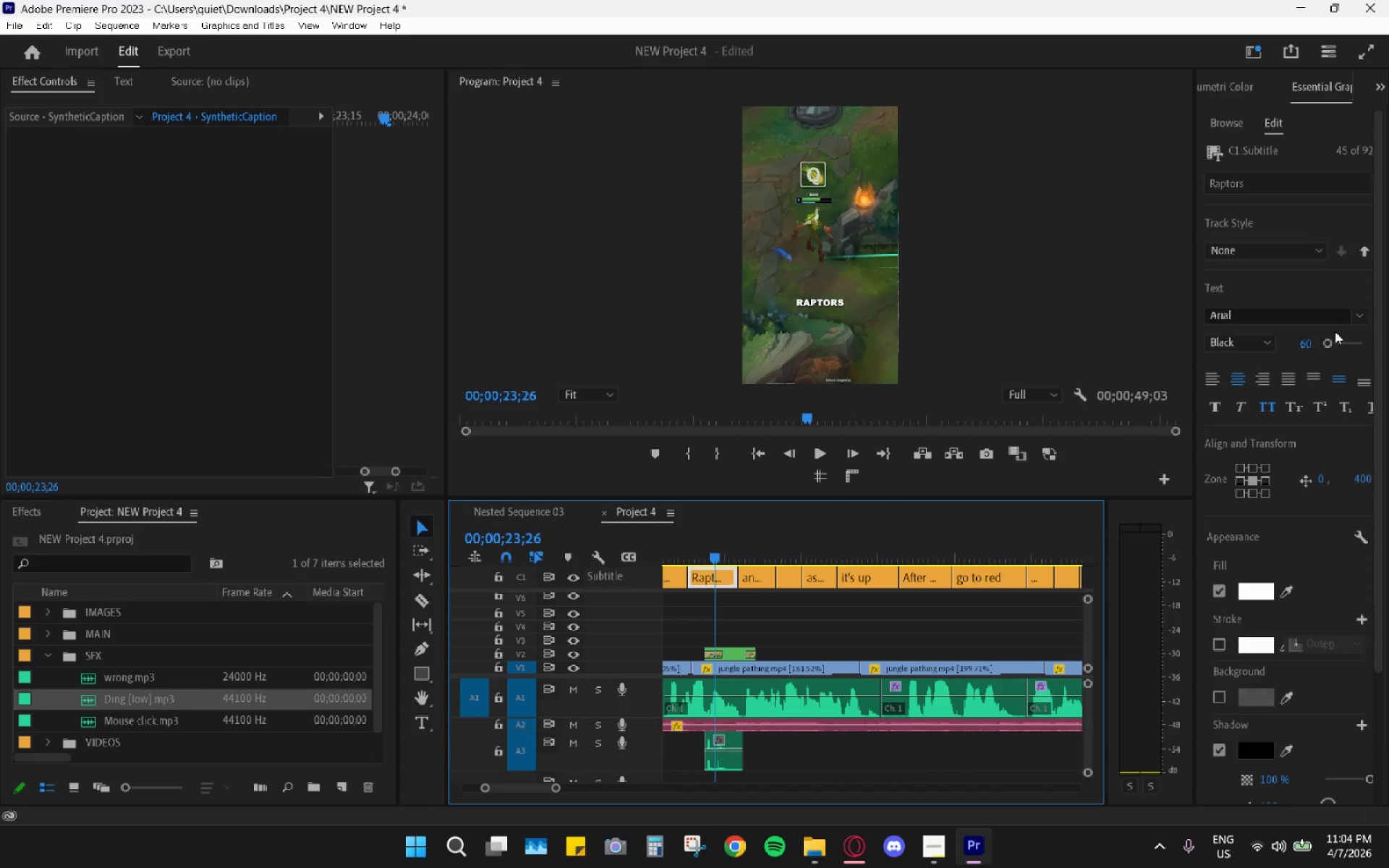 
left_click([1304, 344])
 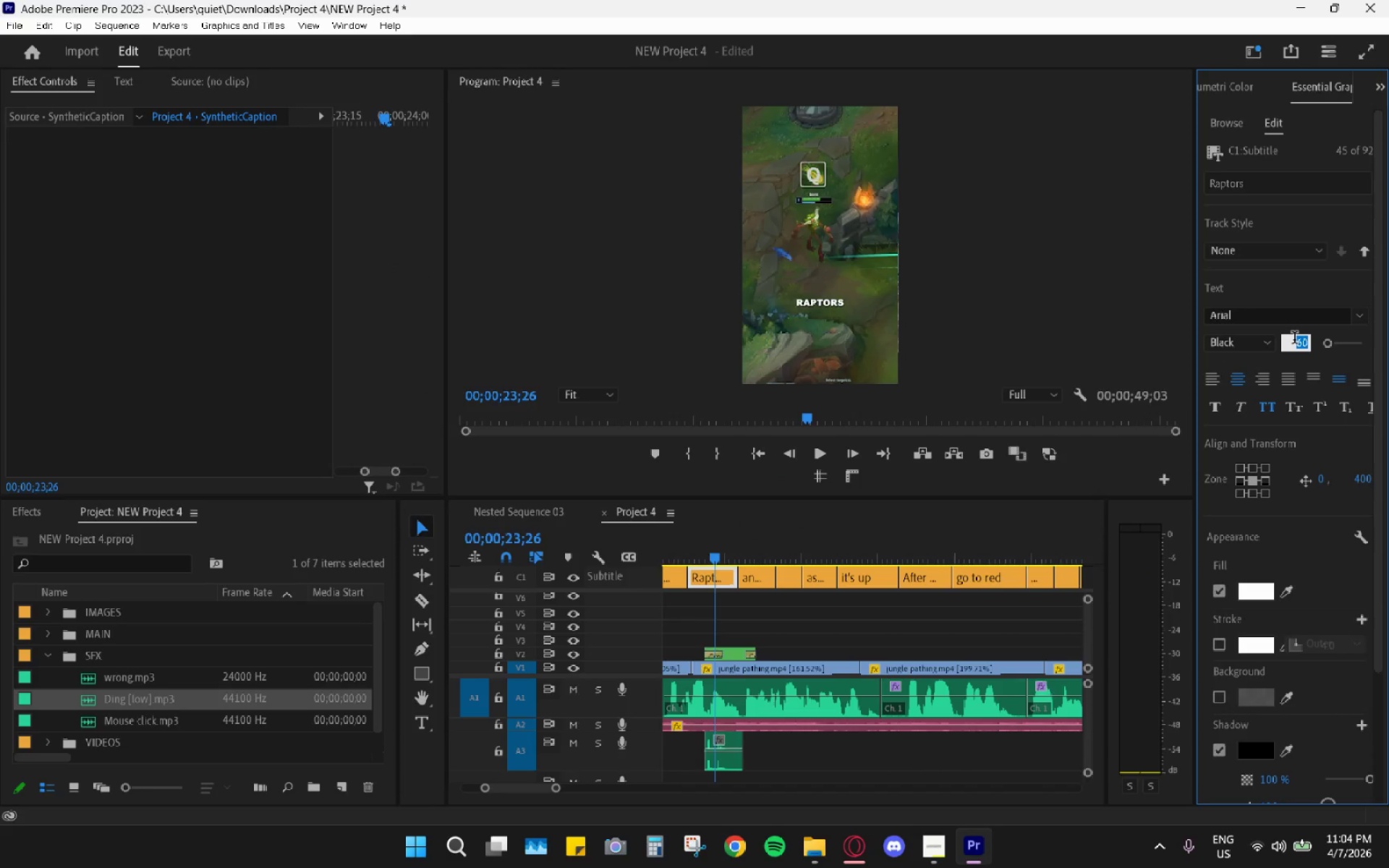 
key(Numpad7)
 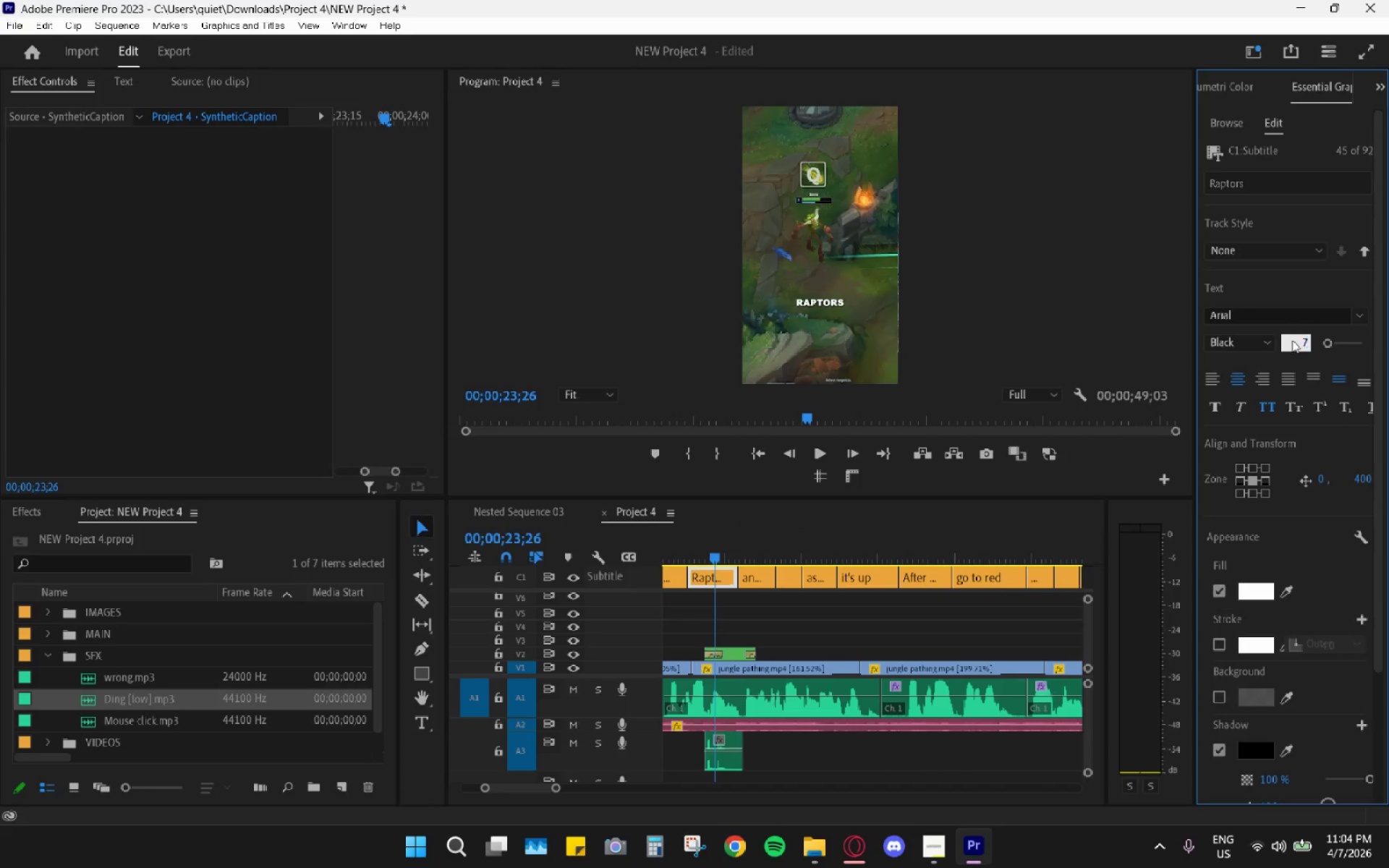 
key(Numpad0)
 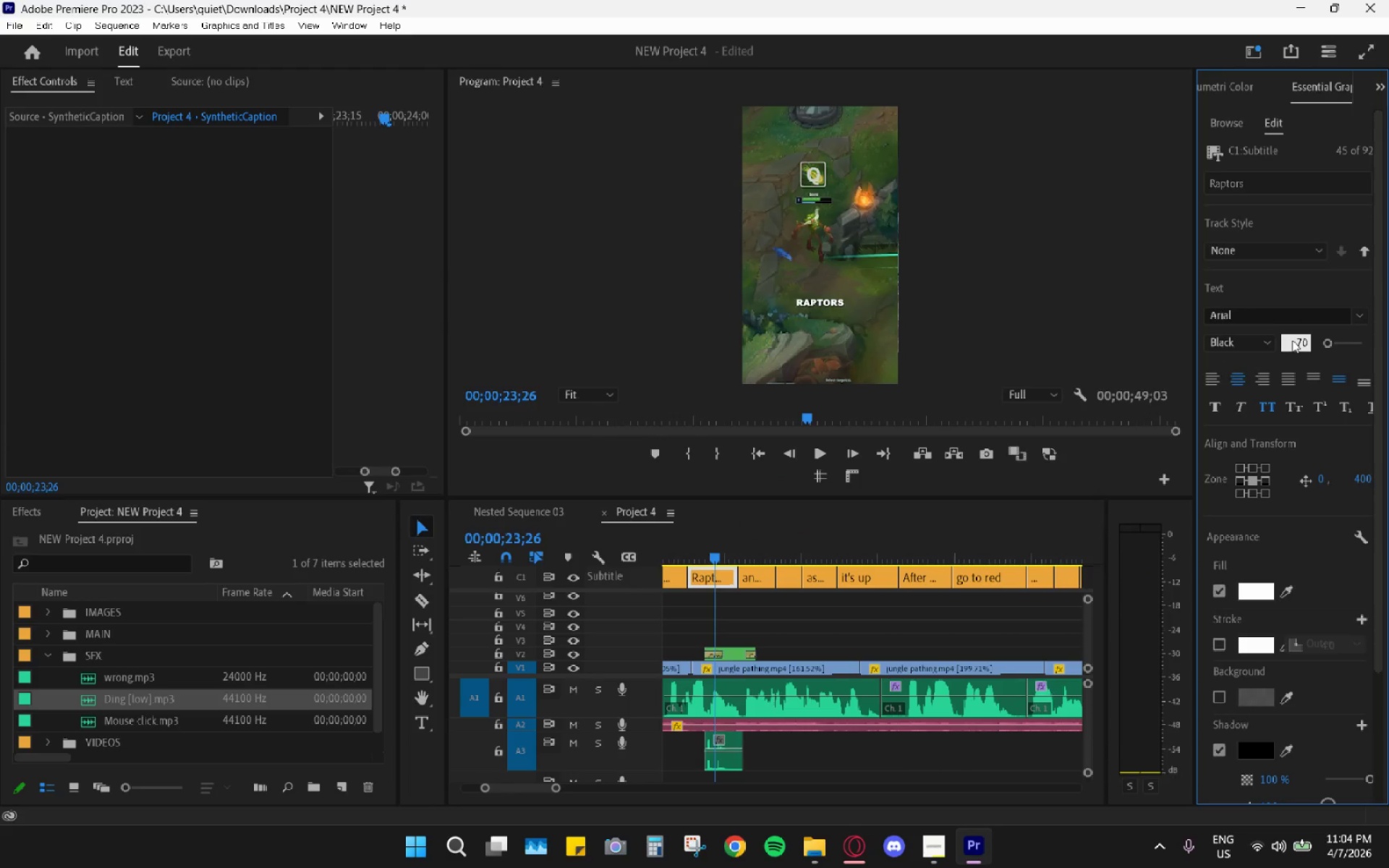 
key(Enter)
 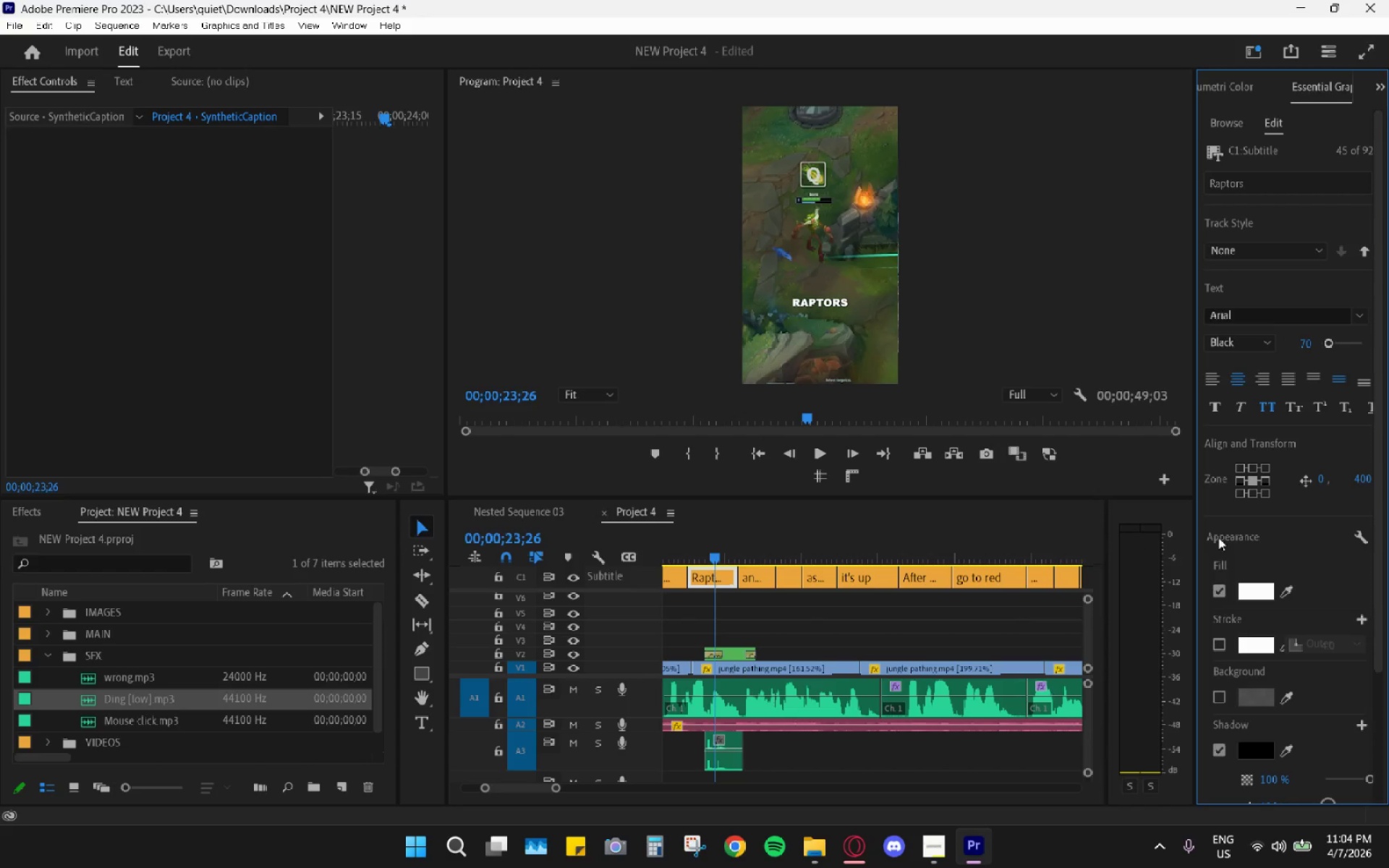 
left_click([1259, 595])
 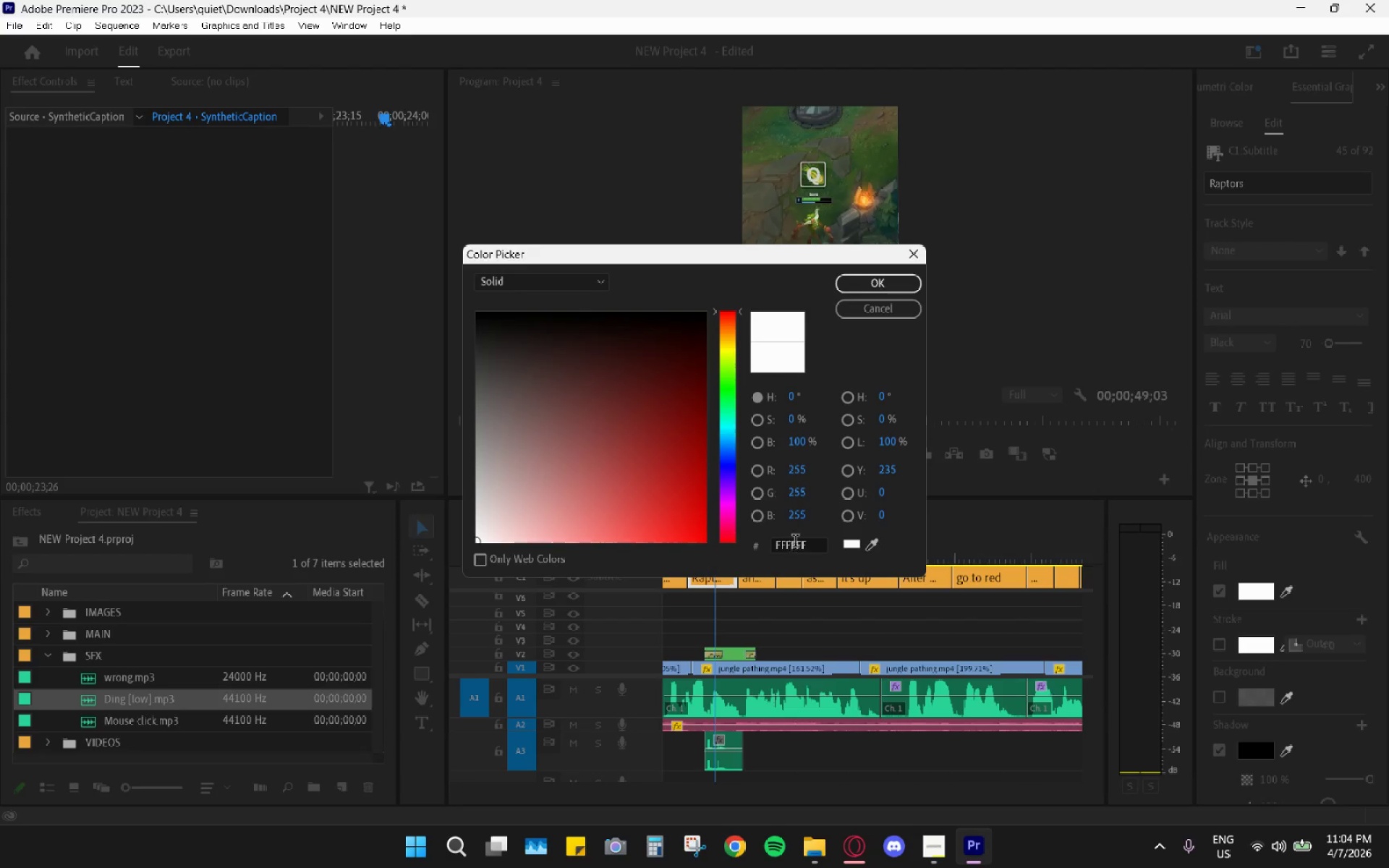 
double_click([795, 542])
 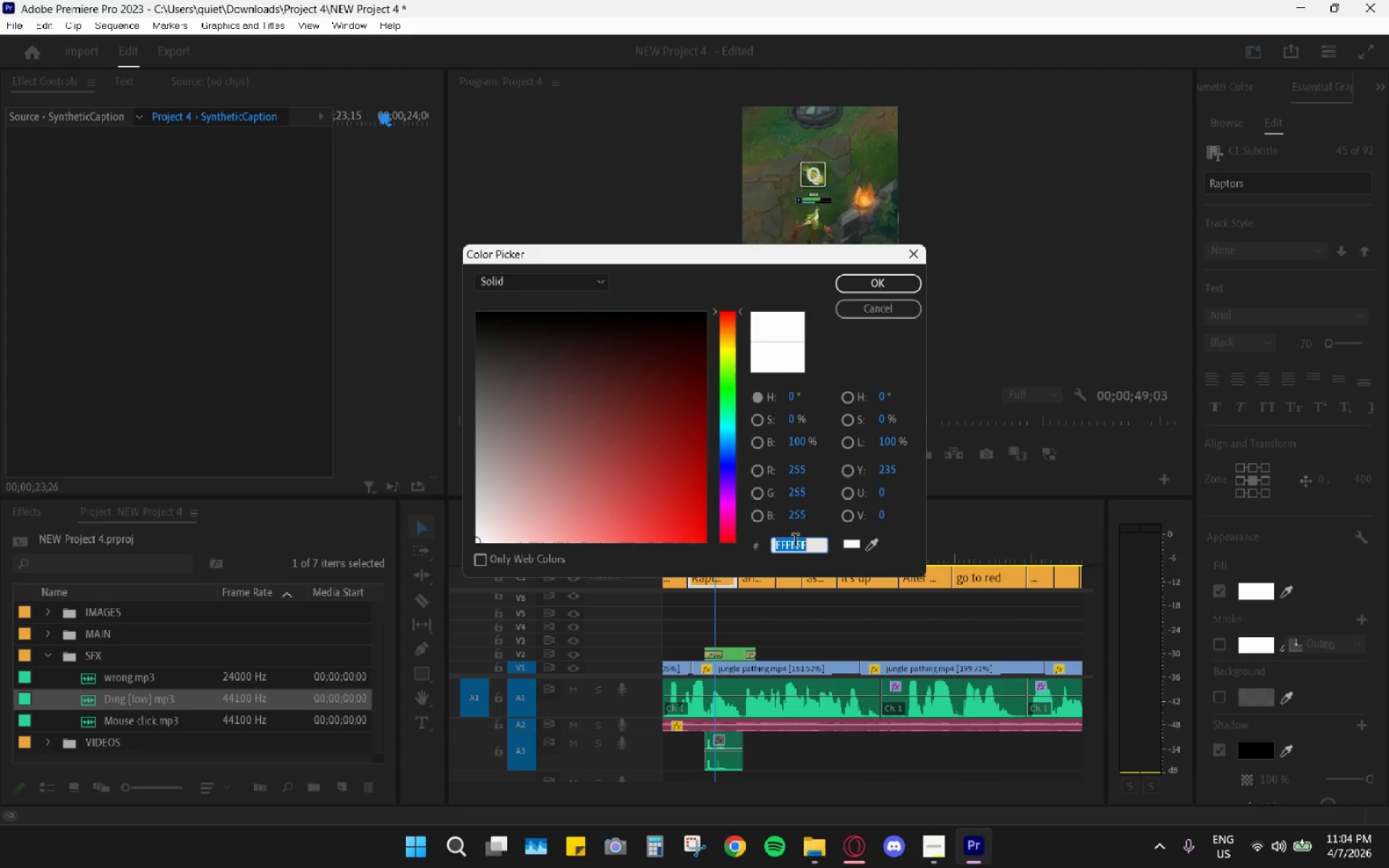 
key(Control+V)
 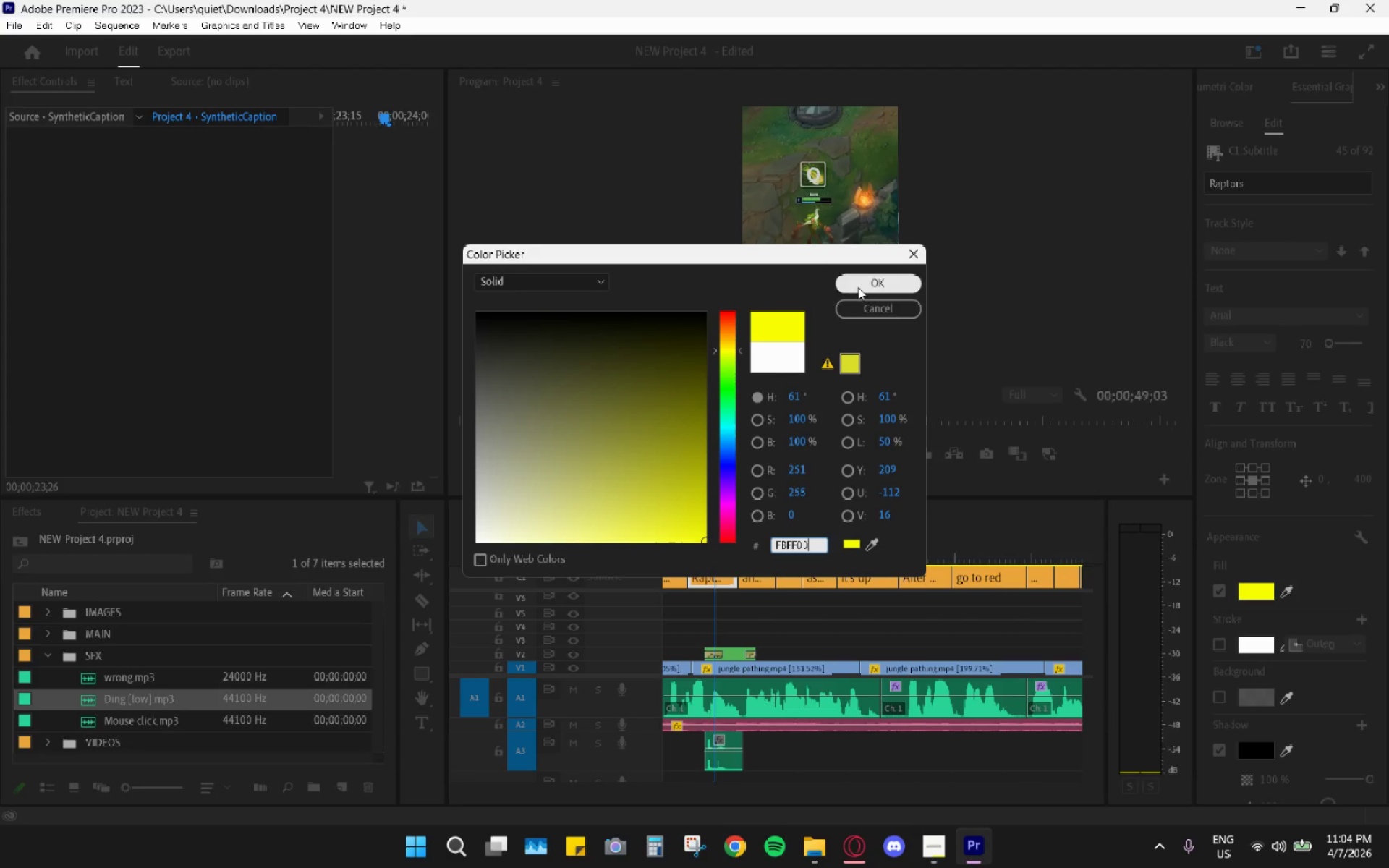 
left_click([859, 286])
 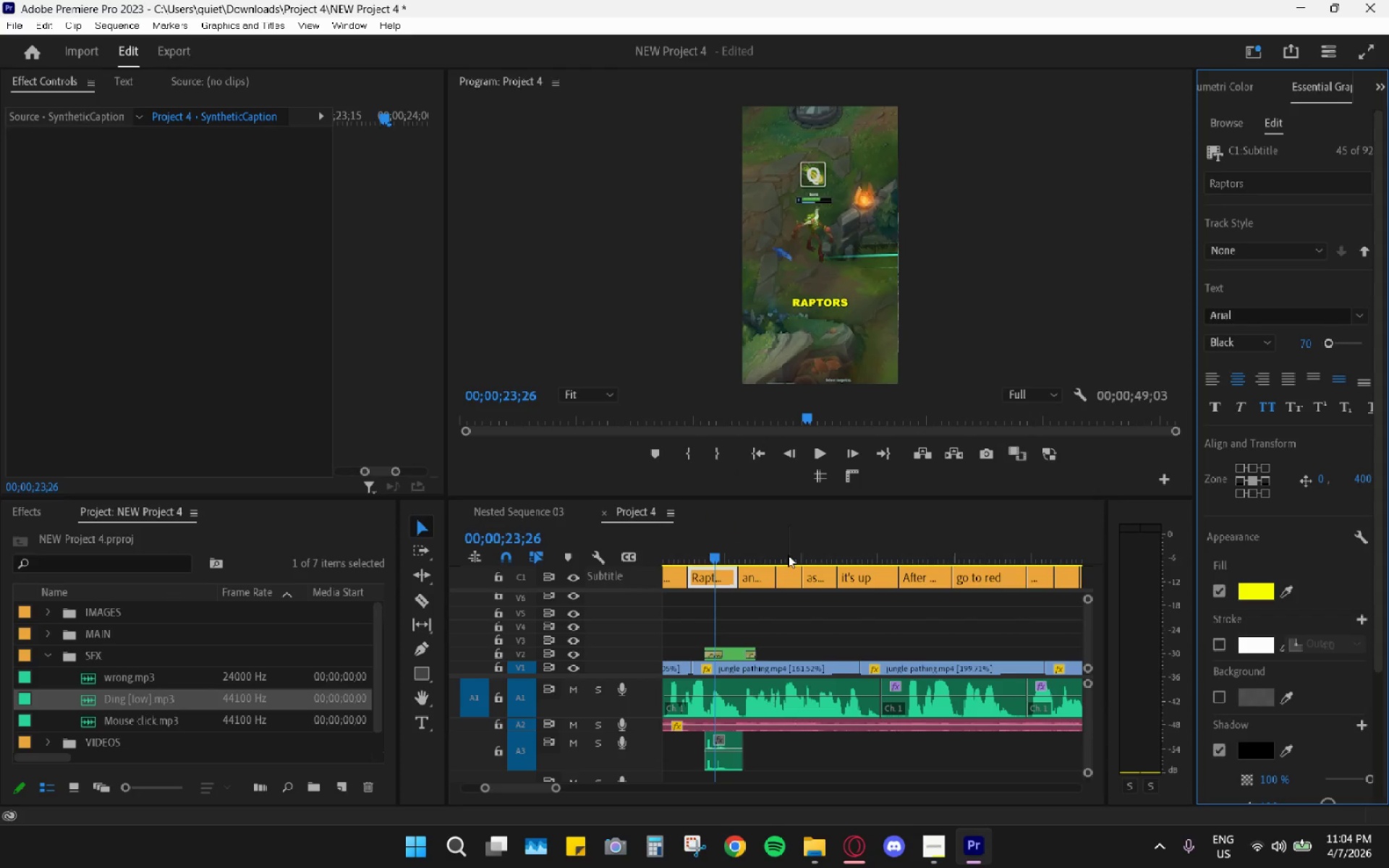 
key(Space)
 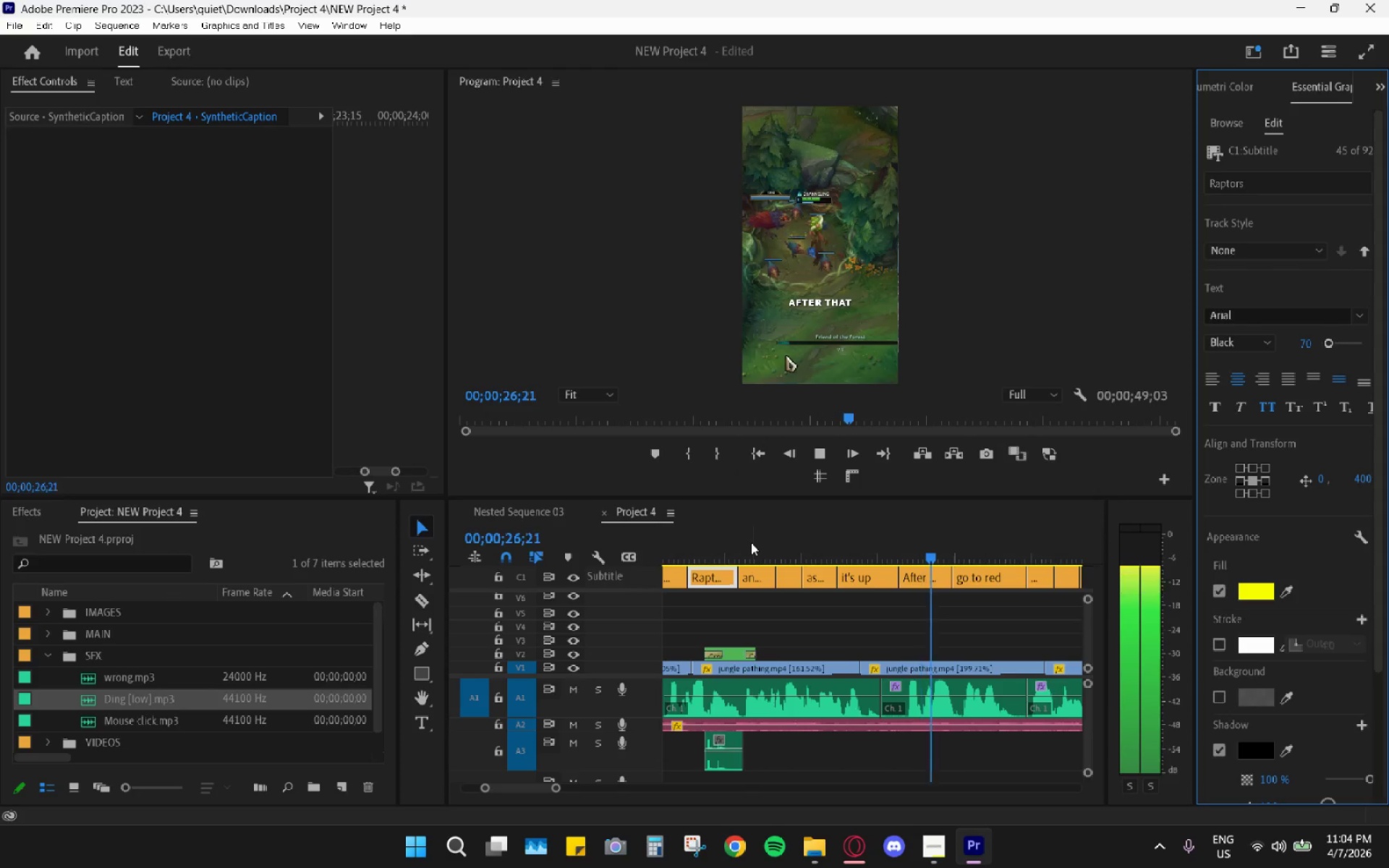 
key(Space)
 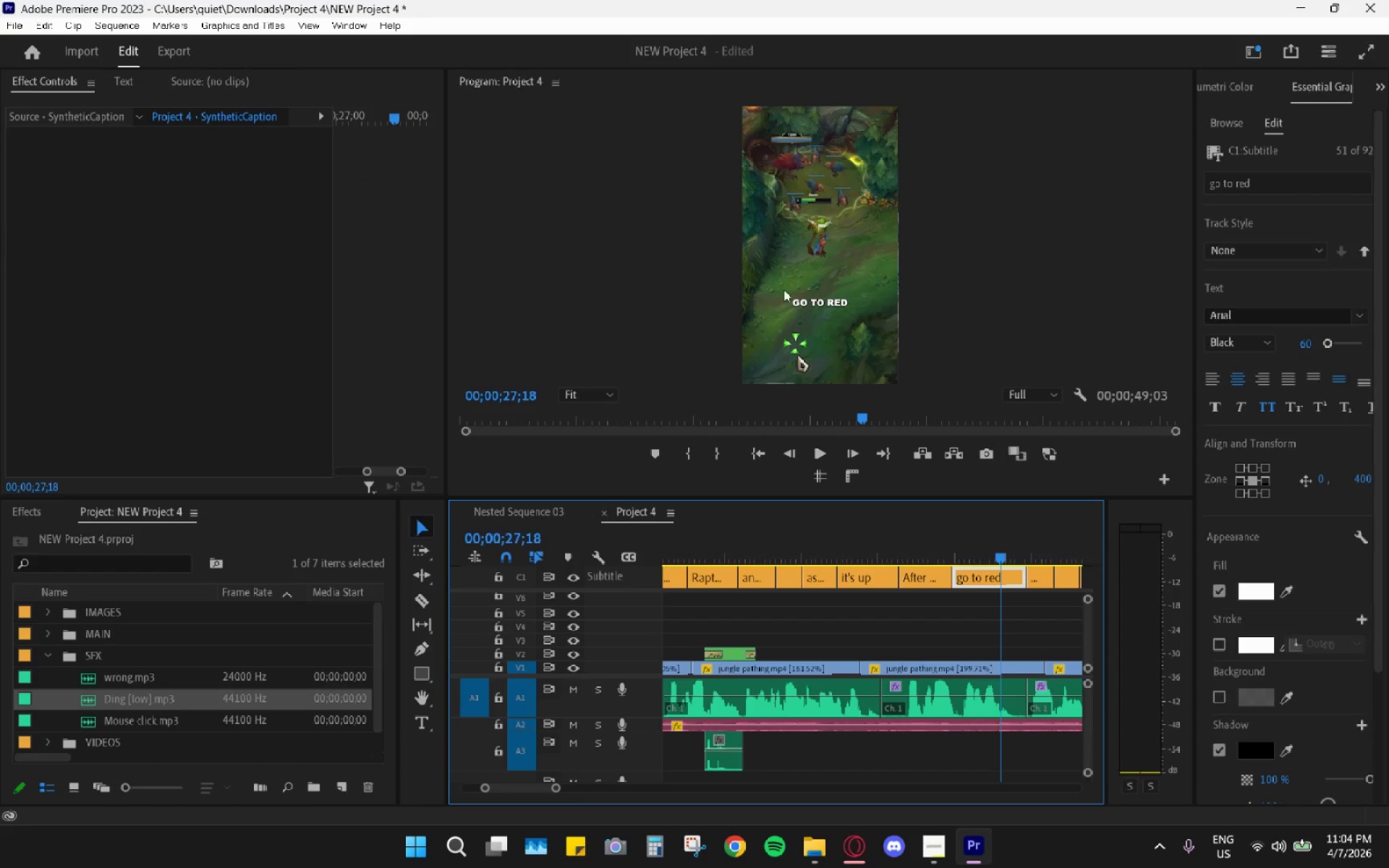 
left_click_drag(start_coordinate=[825, 297], to_coordinate=[821, 298])
 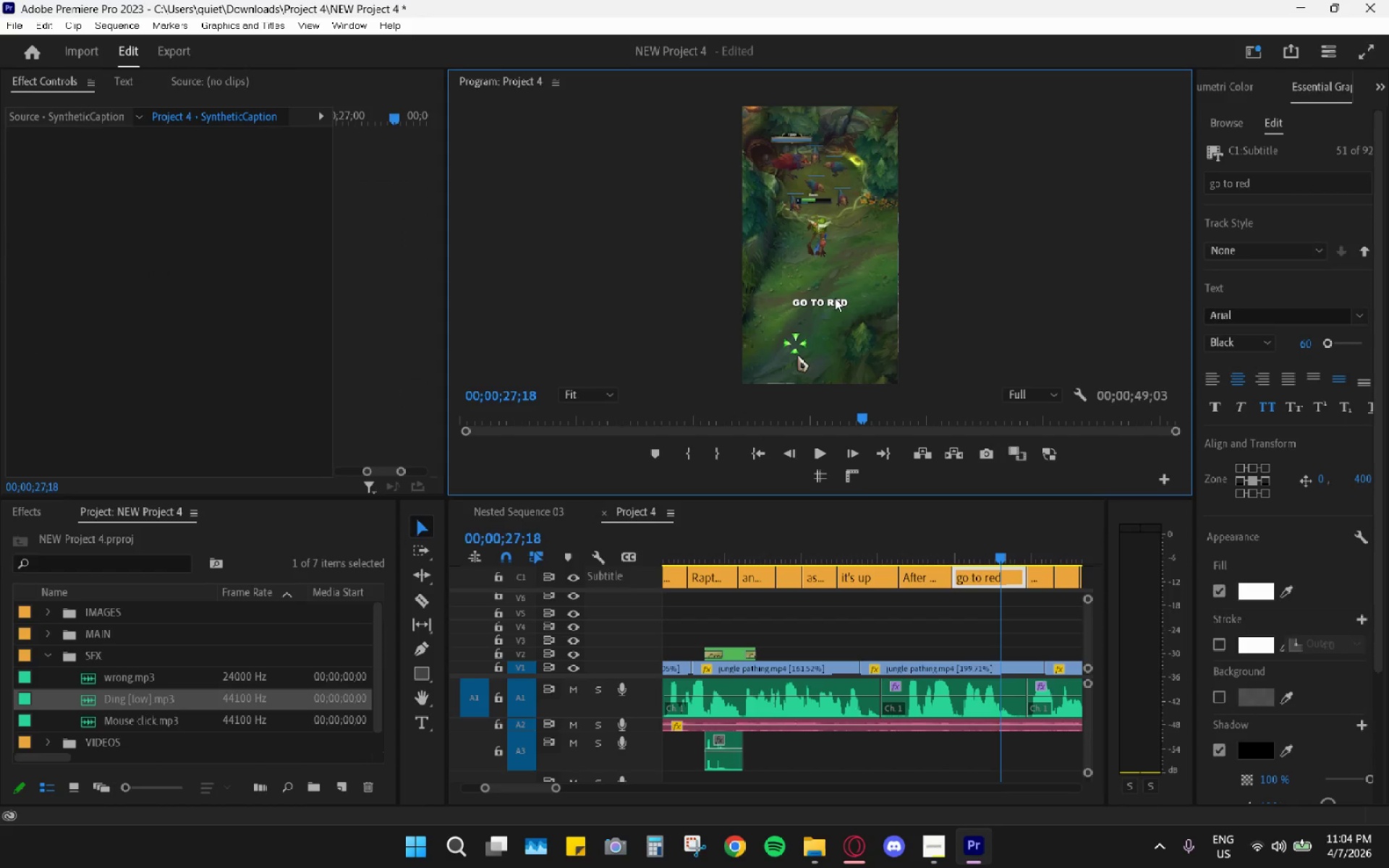 
double_click([836, 298])
 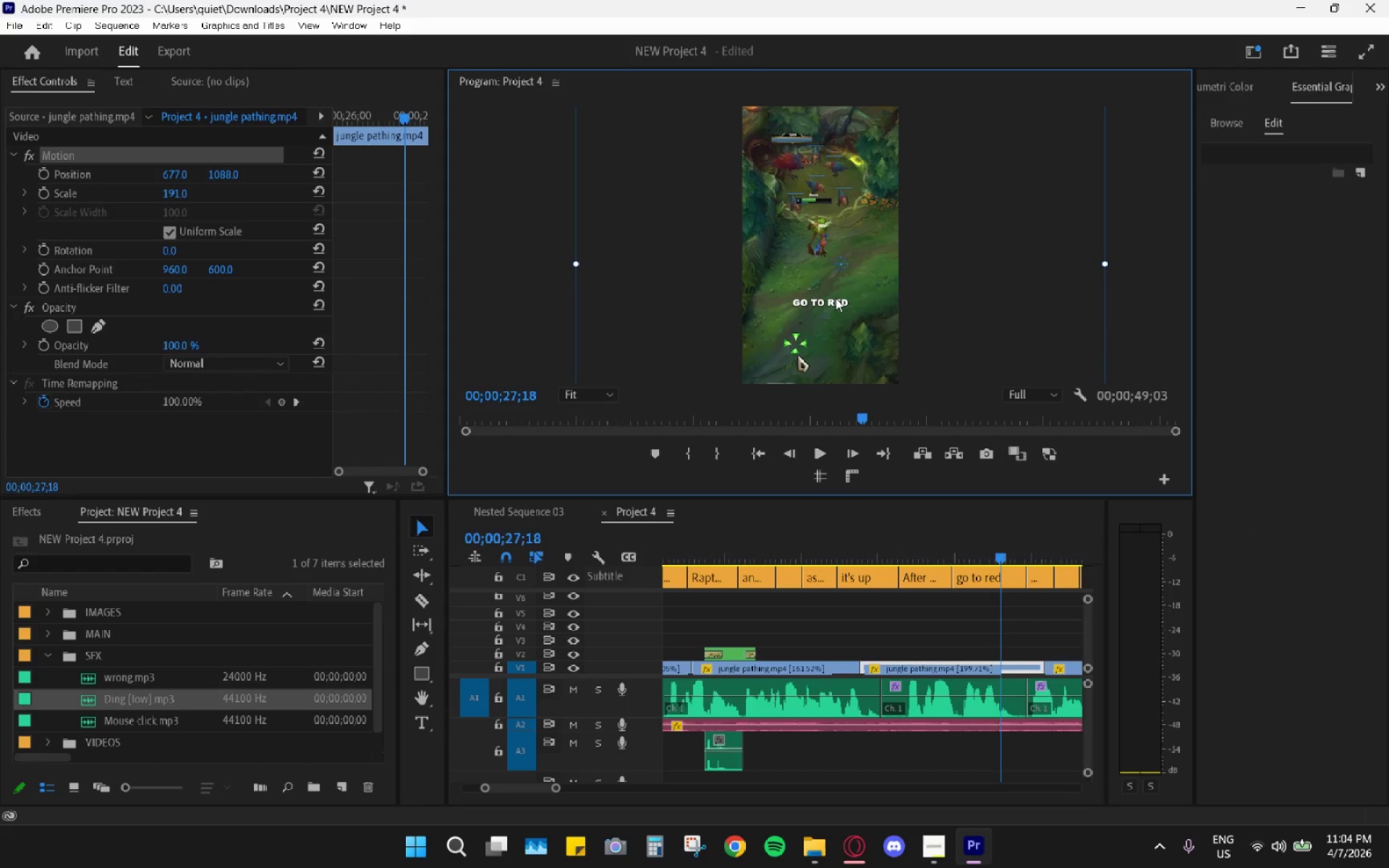 
double_click([836, 298])
 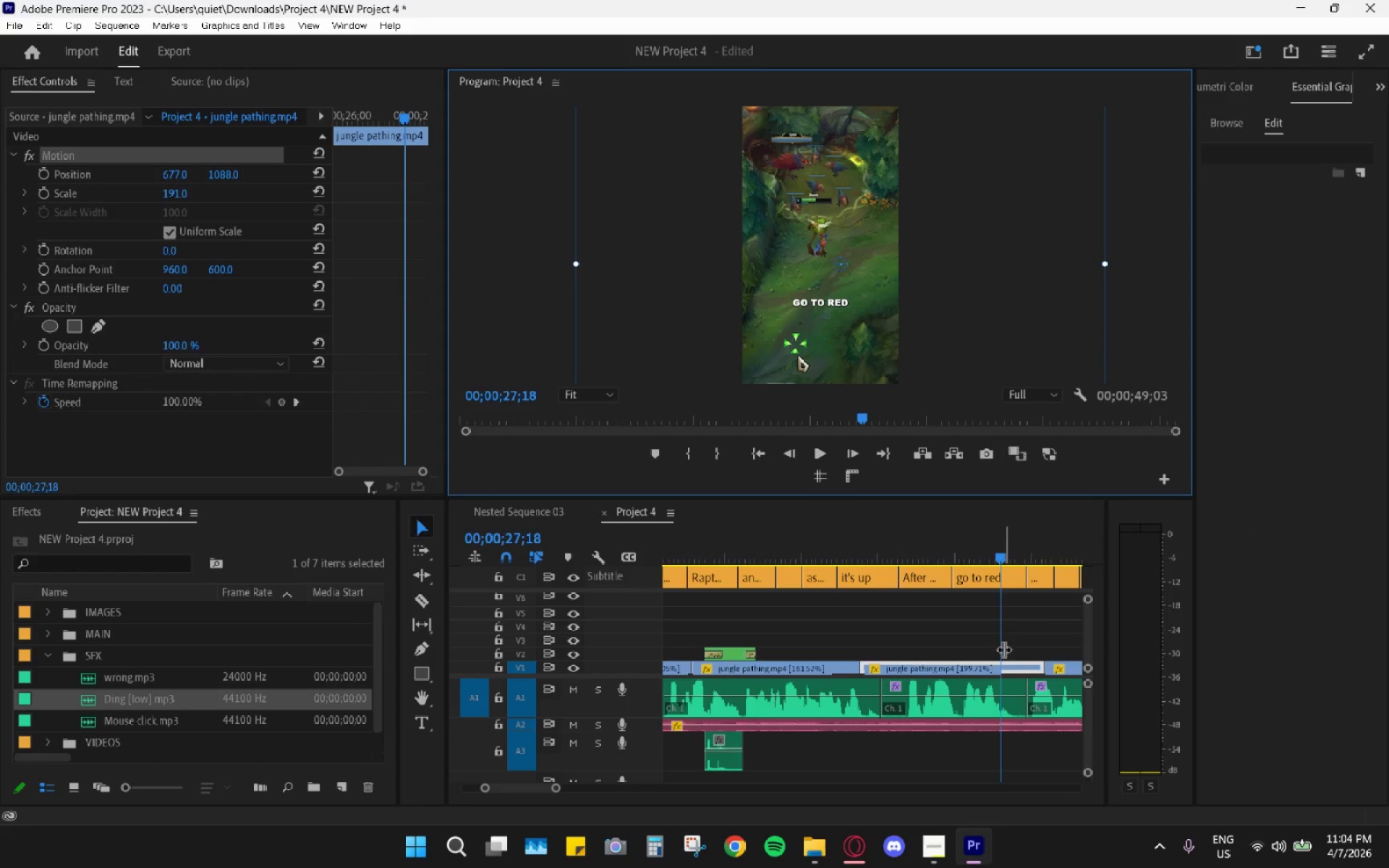 
left_click([978, 568])
 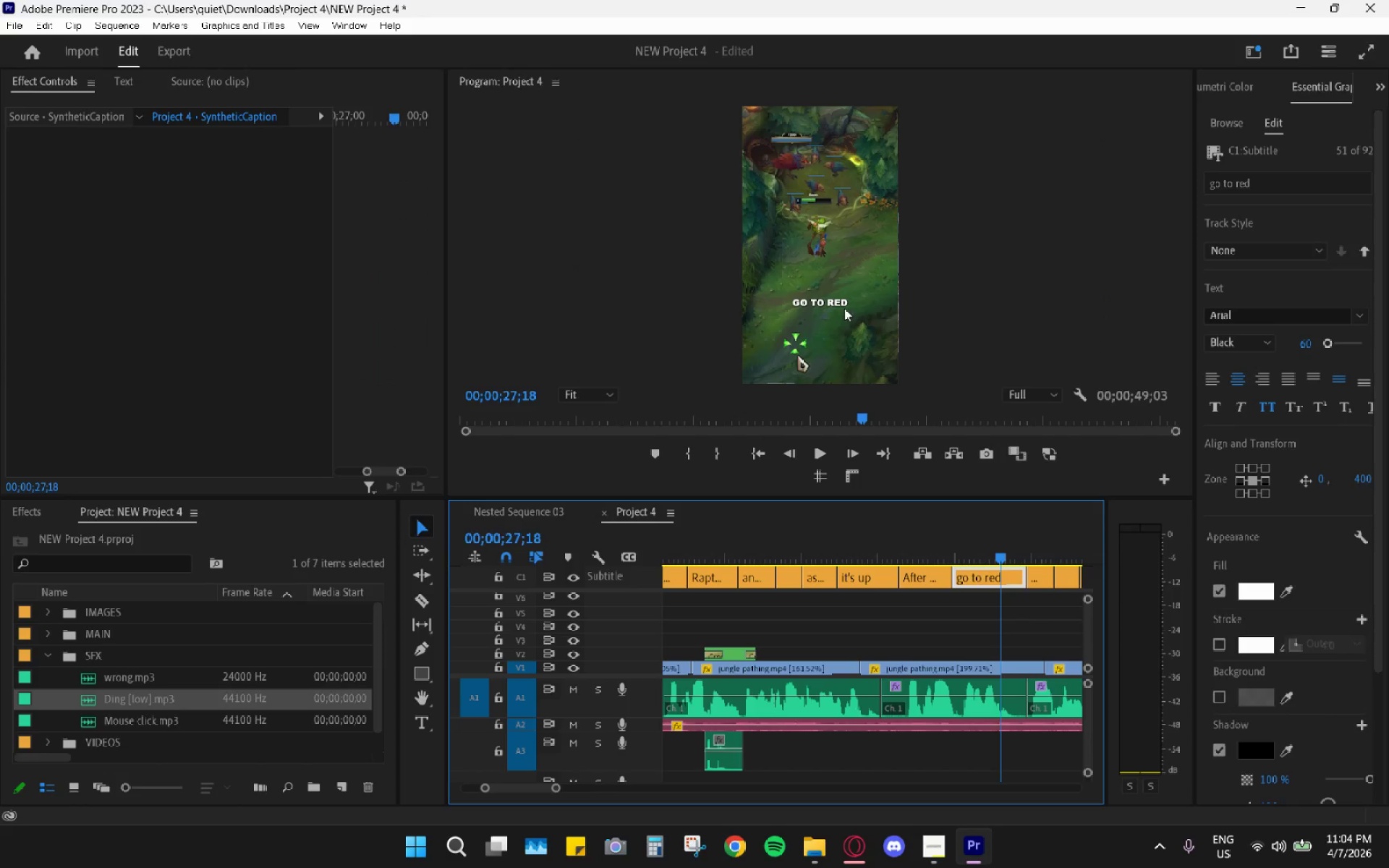 
double_click([841, 304])
 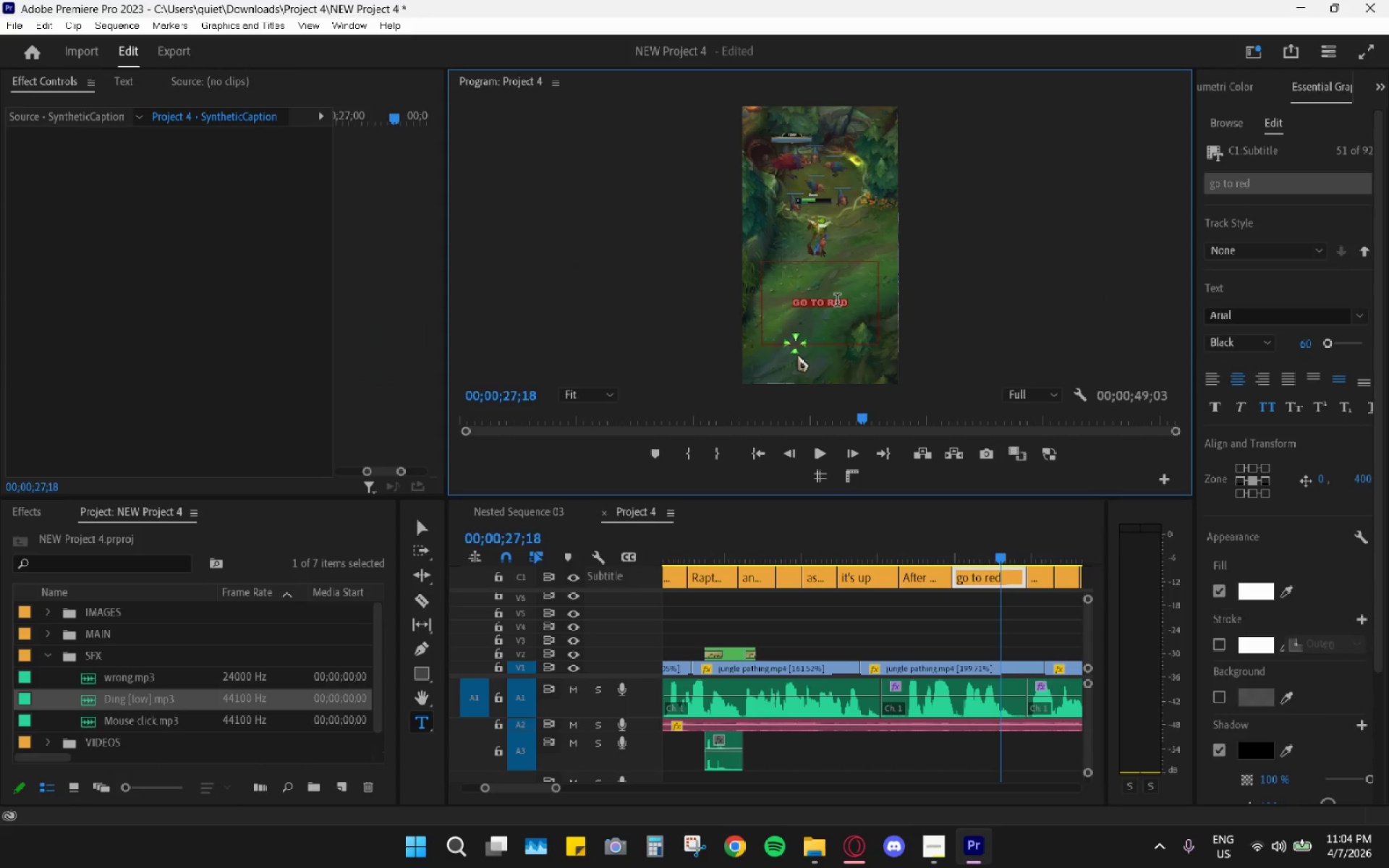 
double_click([836, 302])
 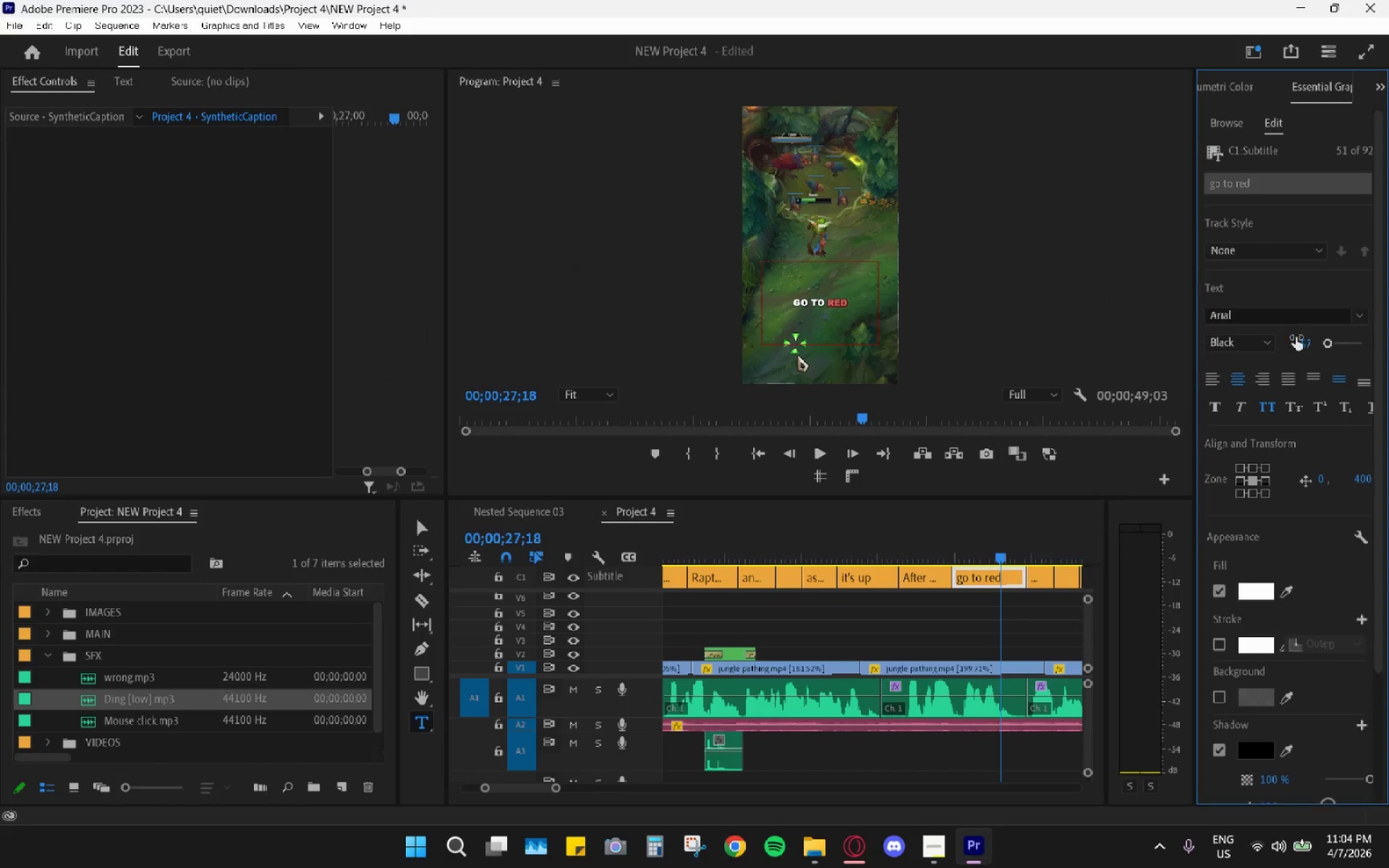 
key(Numpad7)
 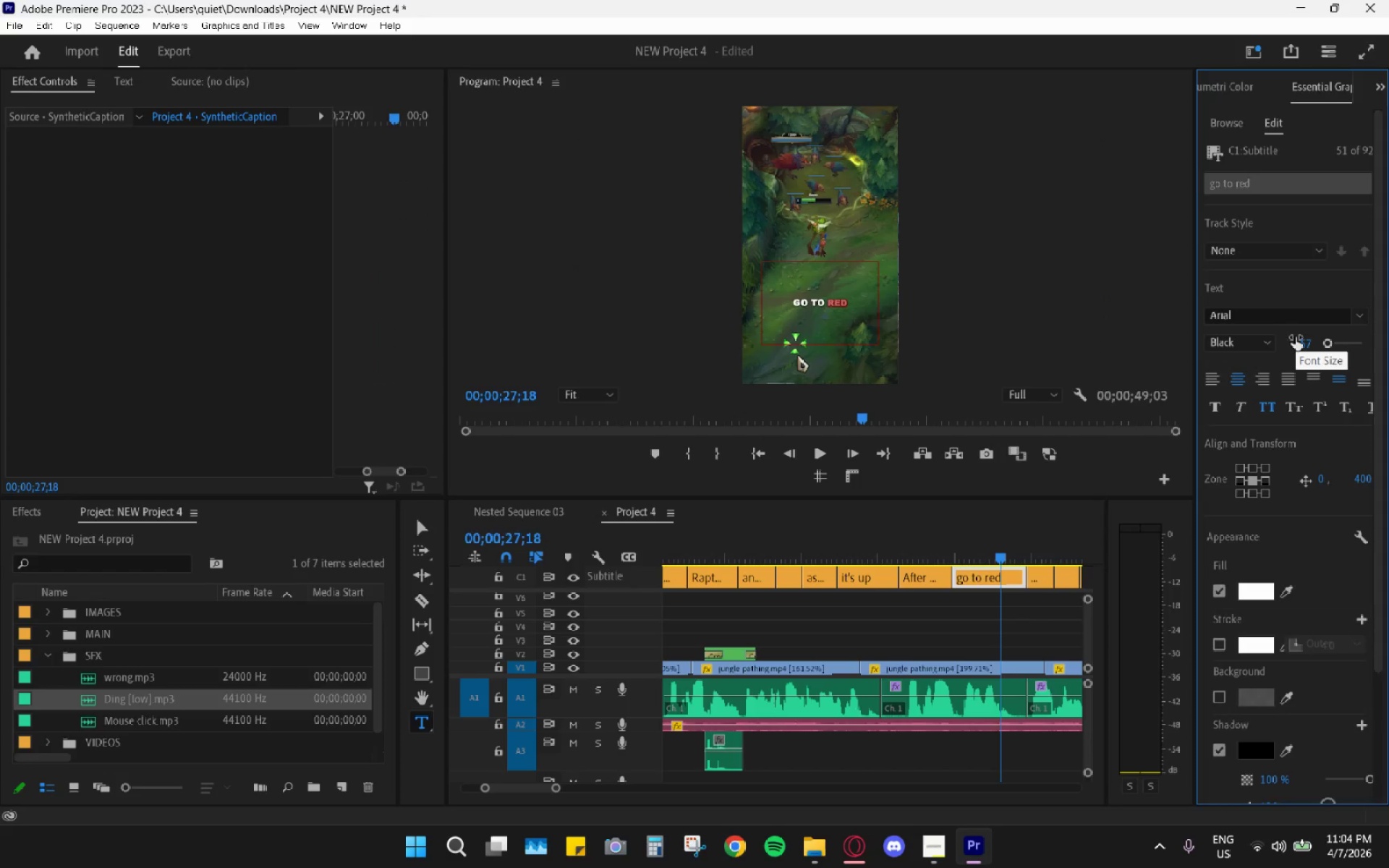 
key(Numpad0)
 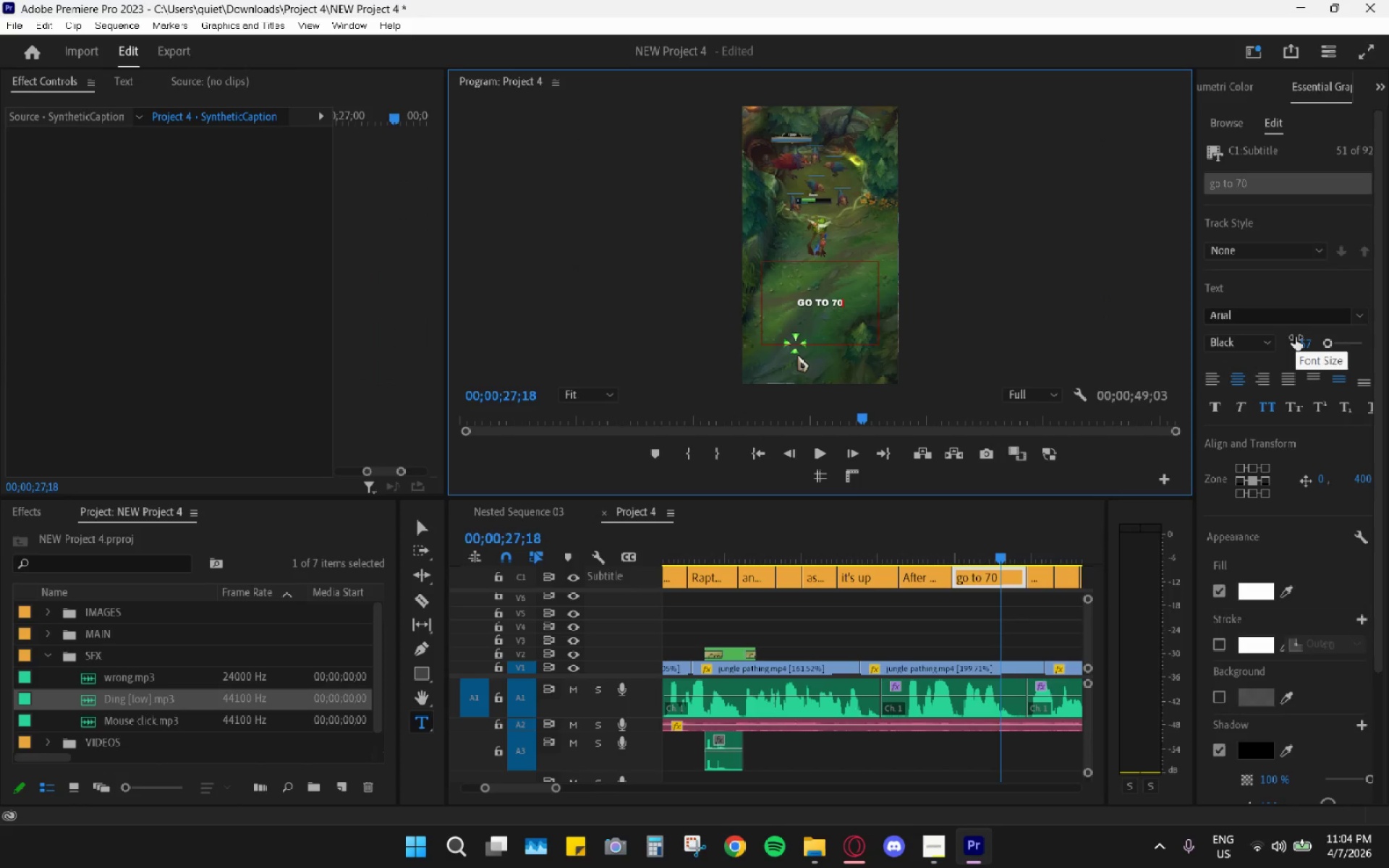 
key(Enter)
 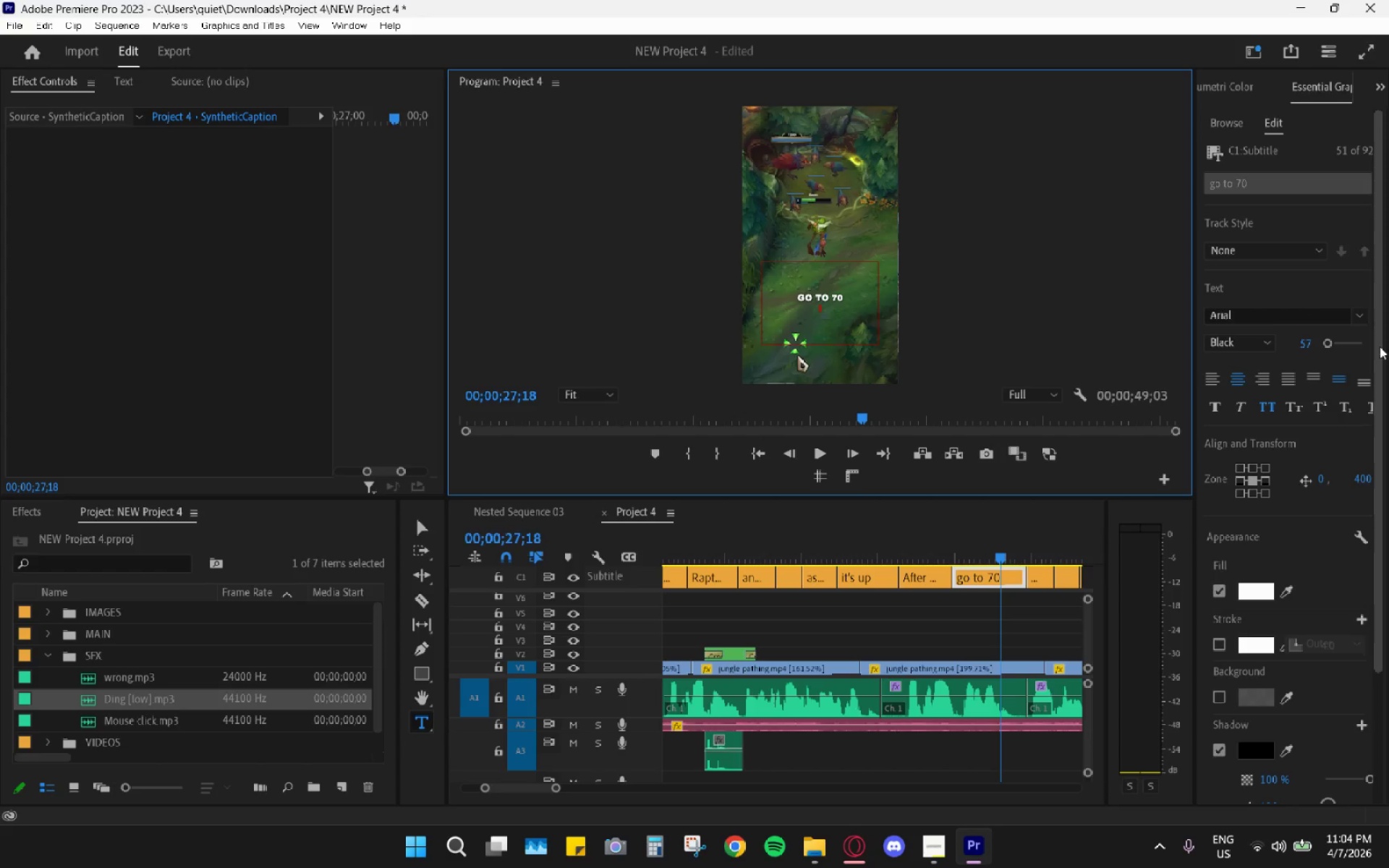 
key(Control+Z)
 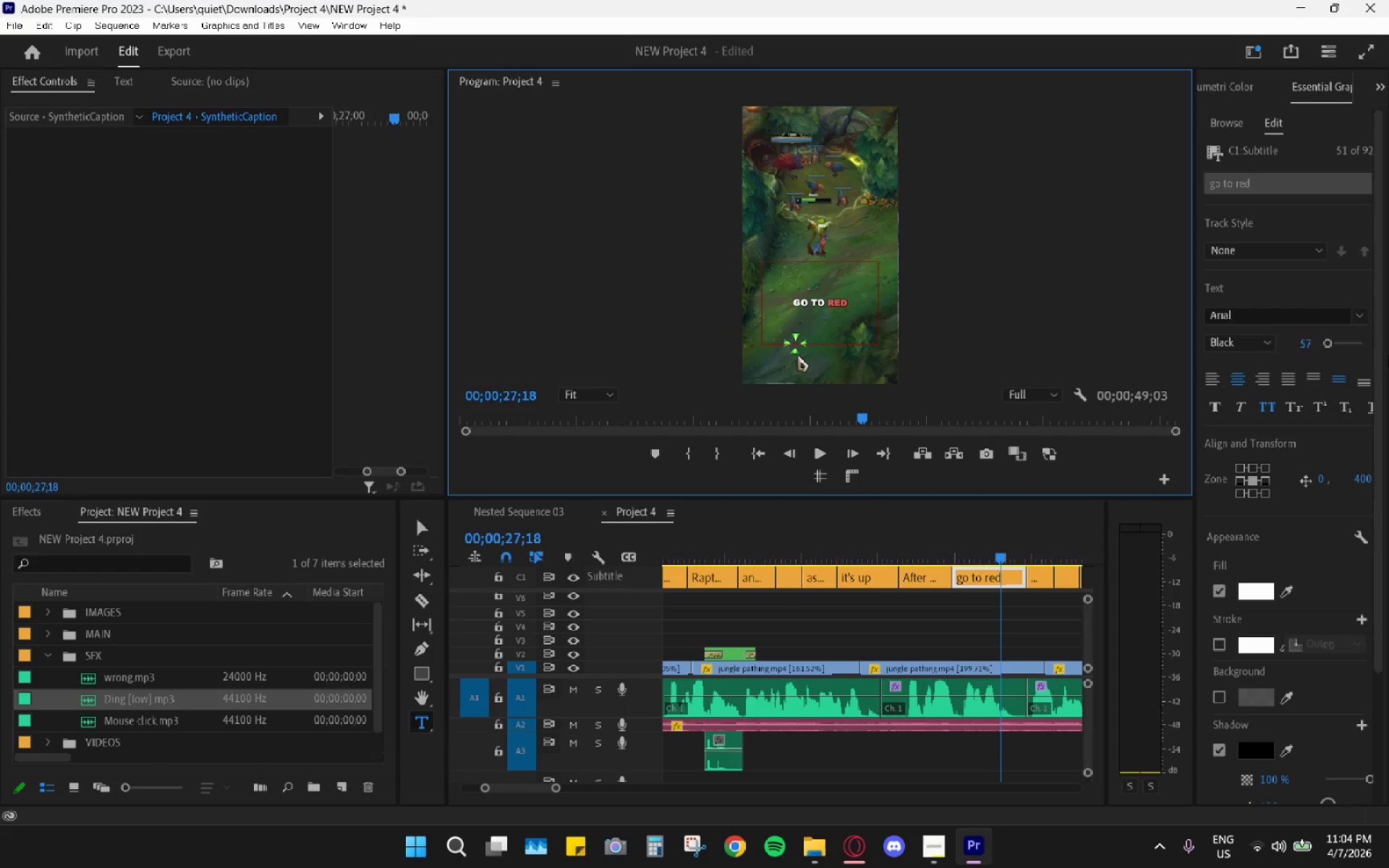 
key(Control+ControlLeft)
 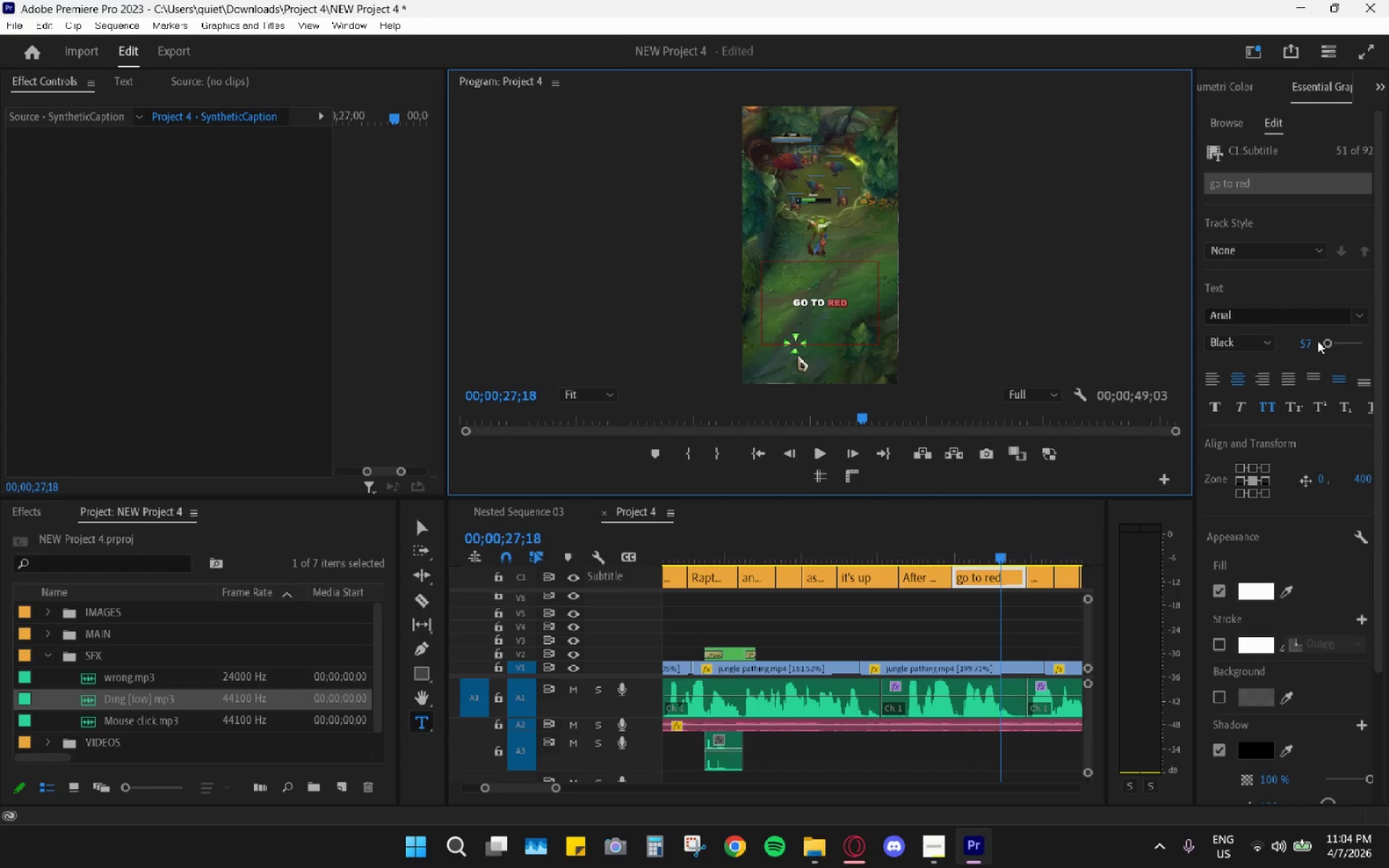 
left_click([1306, 340])
 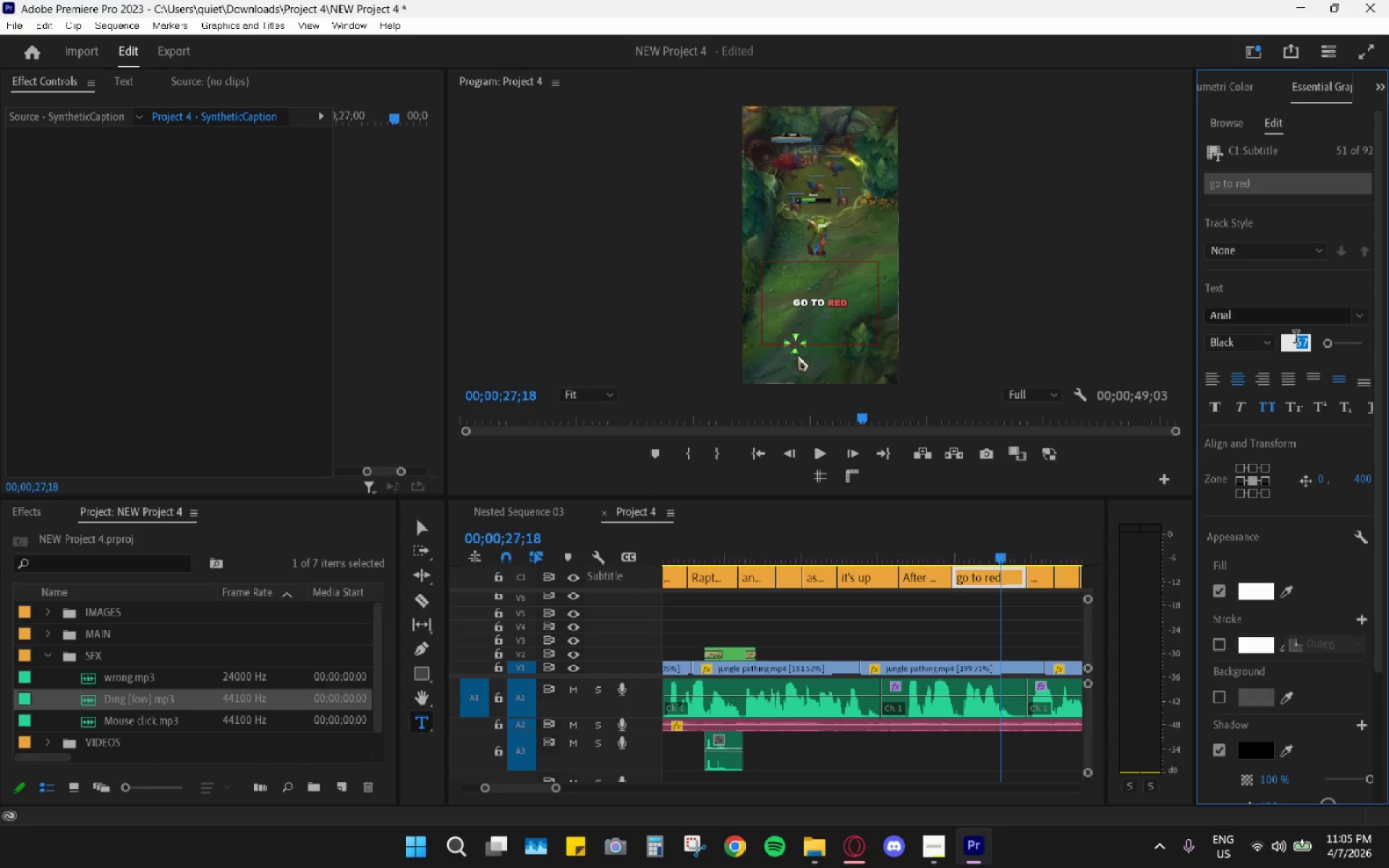 
key(Numpad7)
 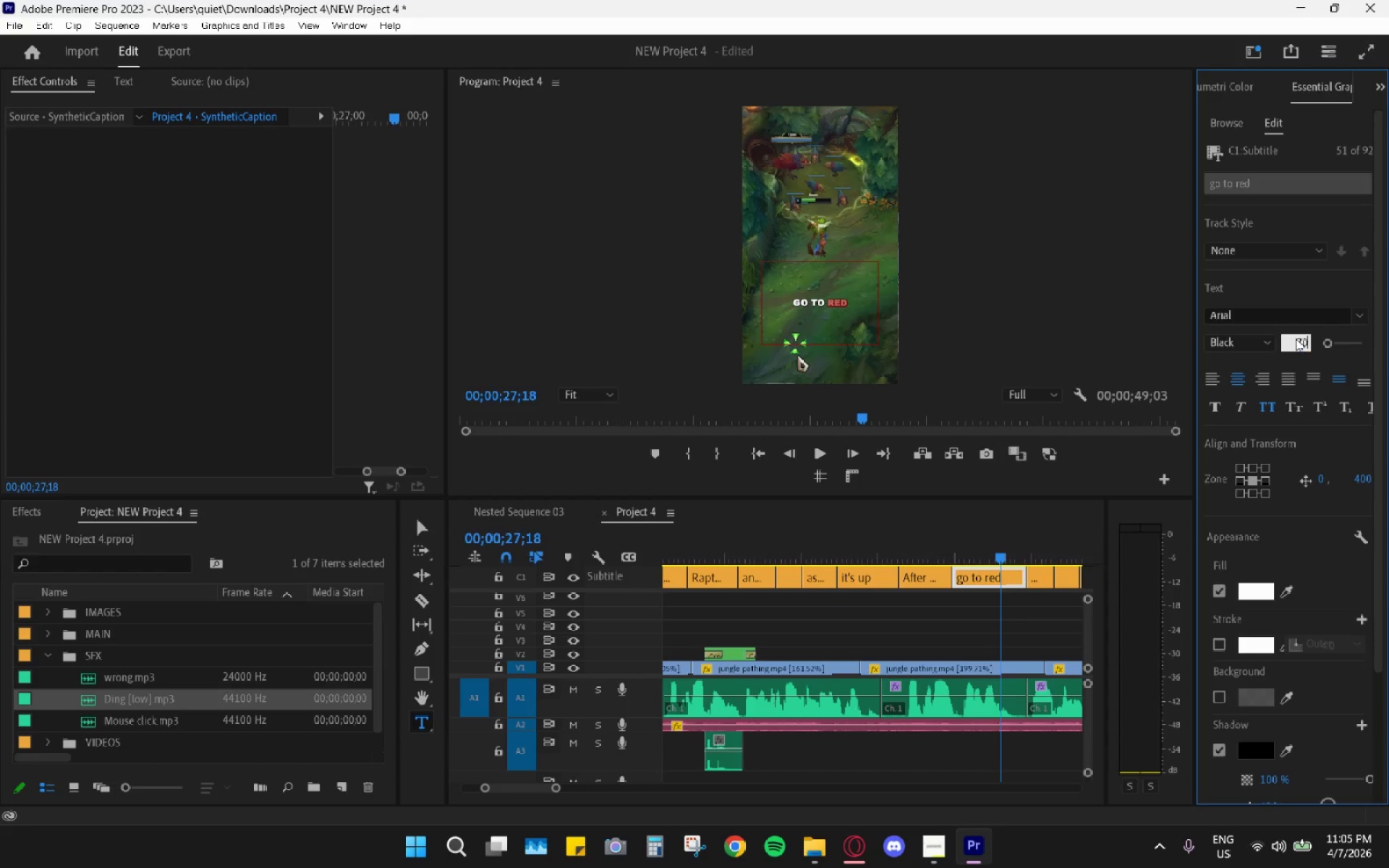 
key(Numpad0)
 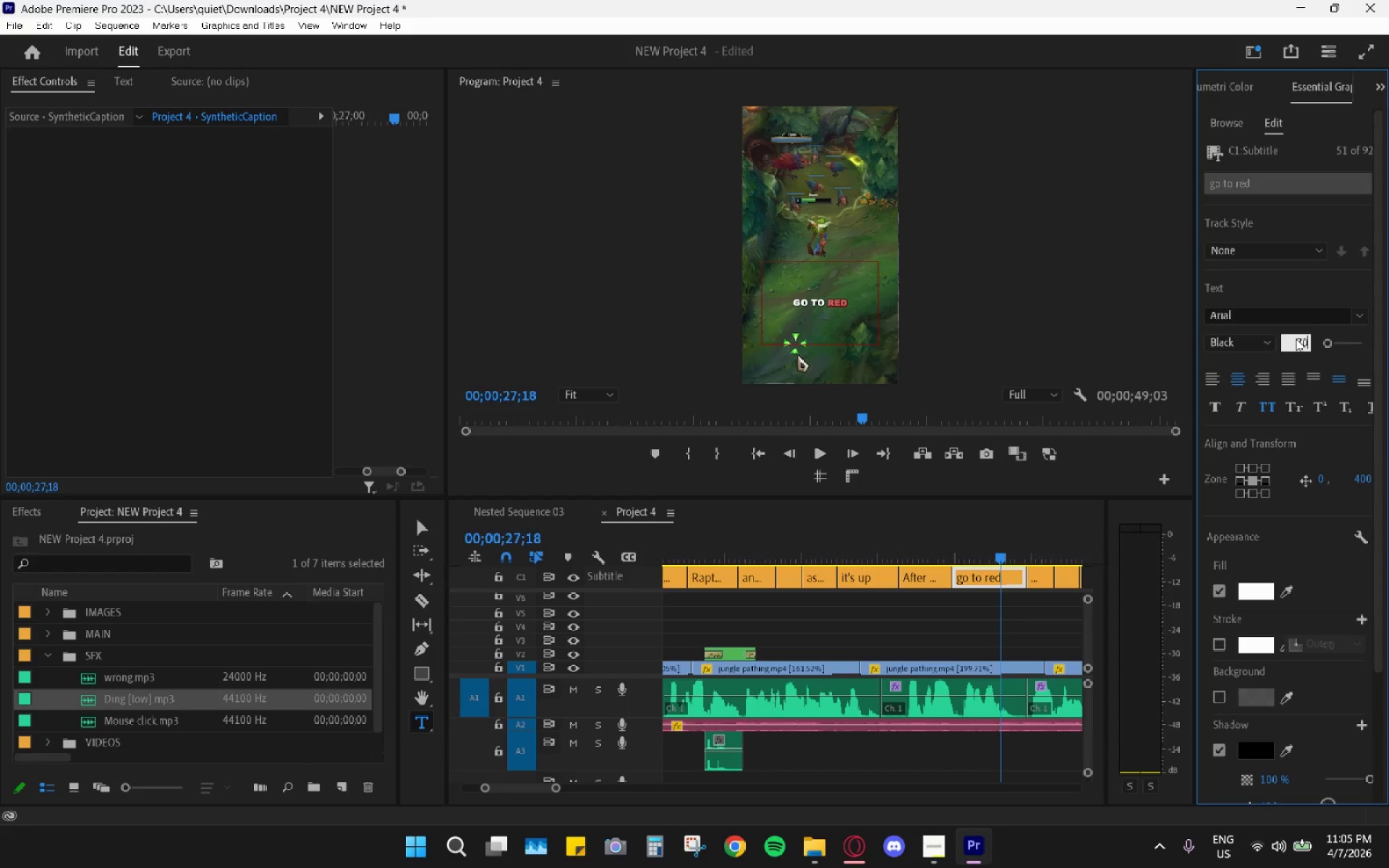 
key(Enter)
 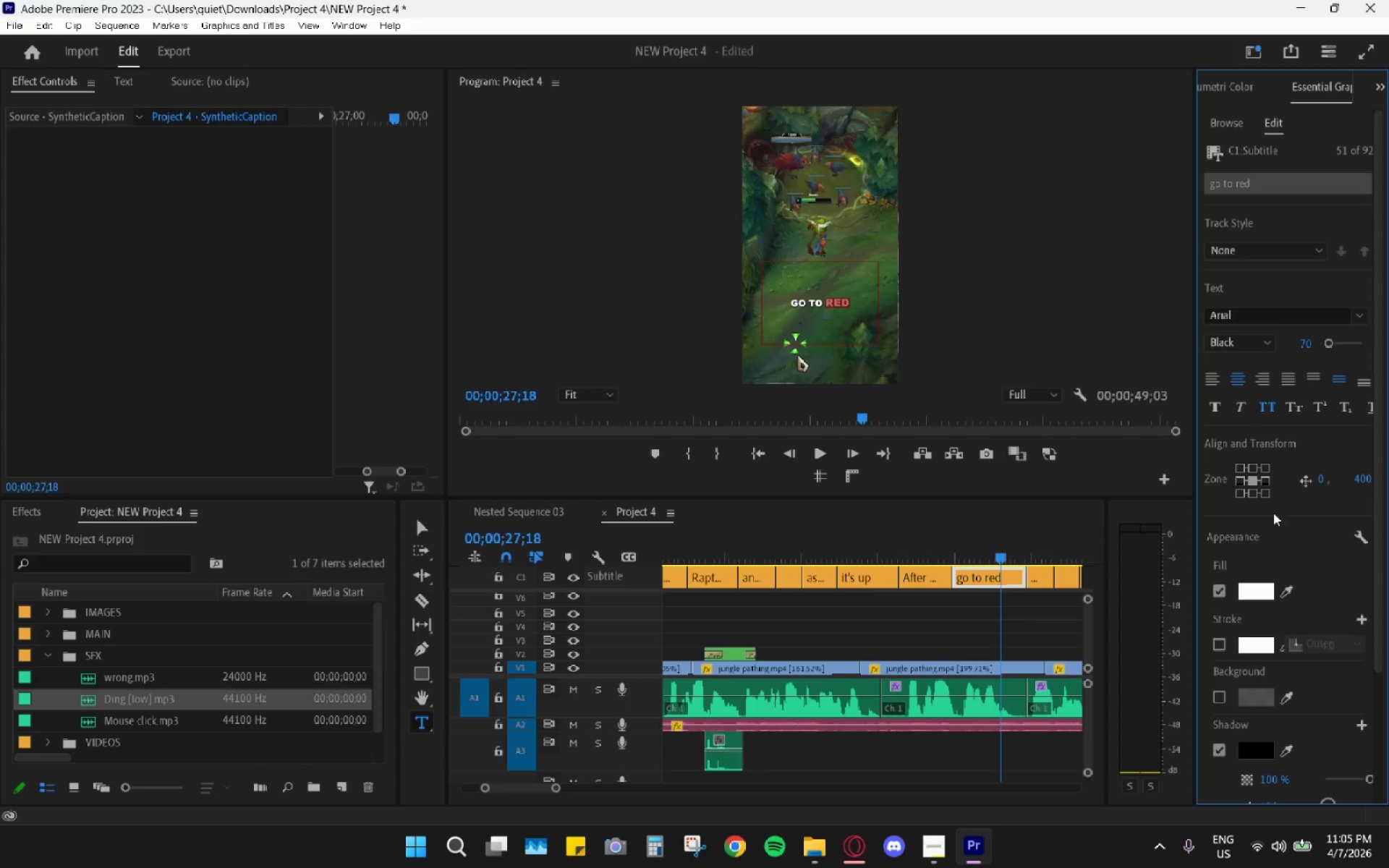 
left_click([1257, 592])
 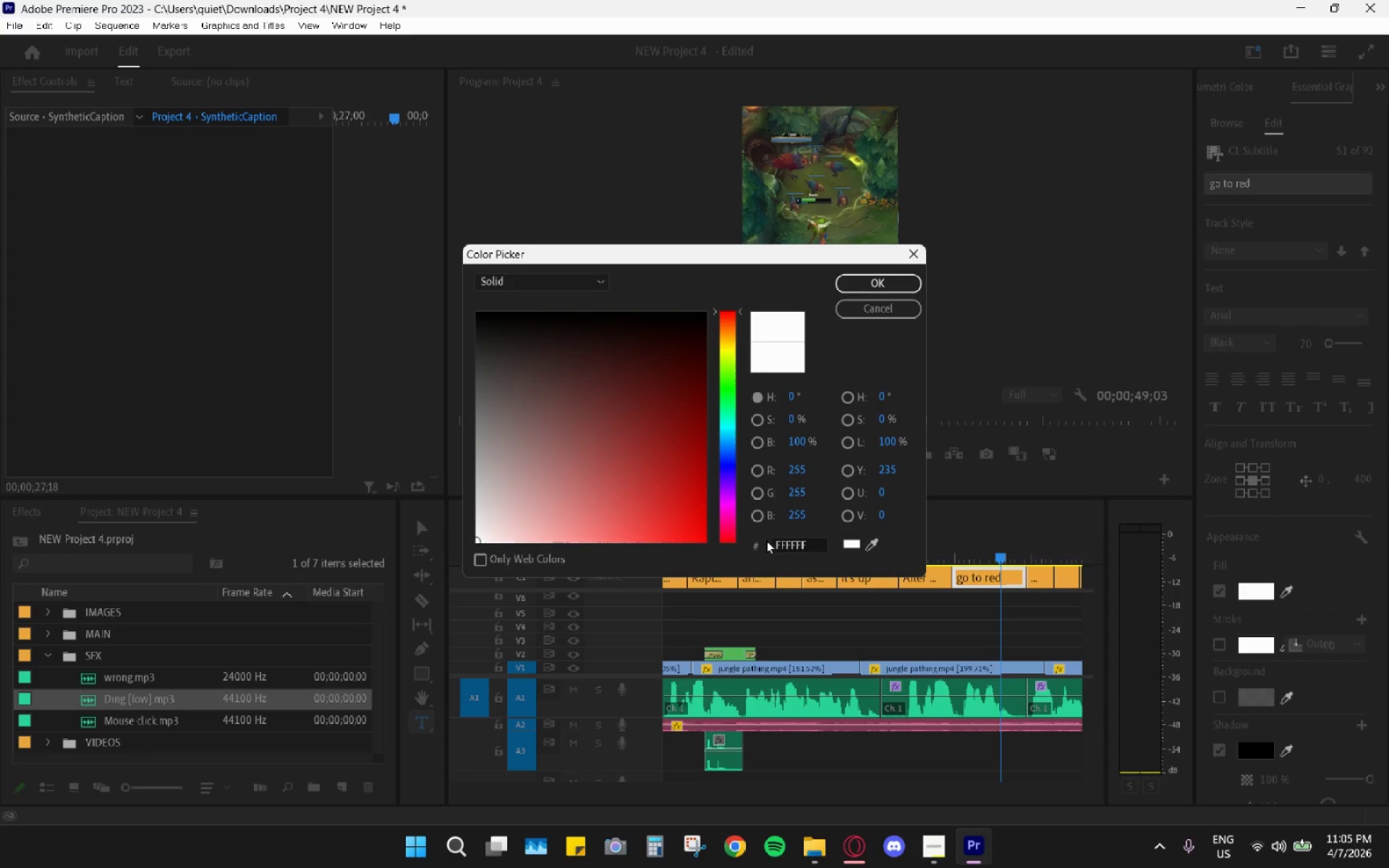 
left_click([797, 533])
 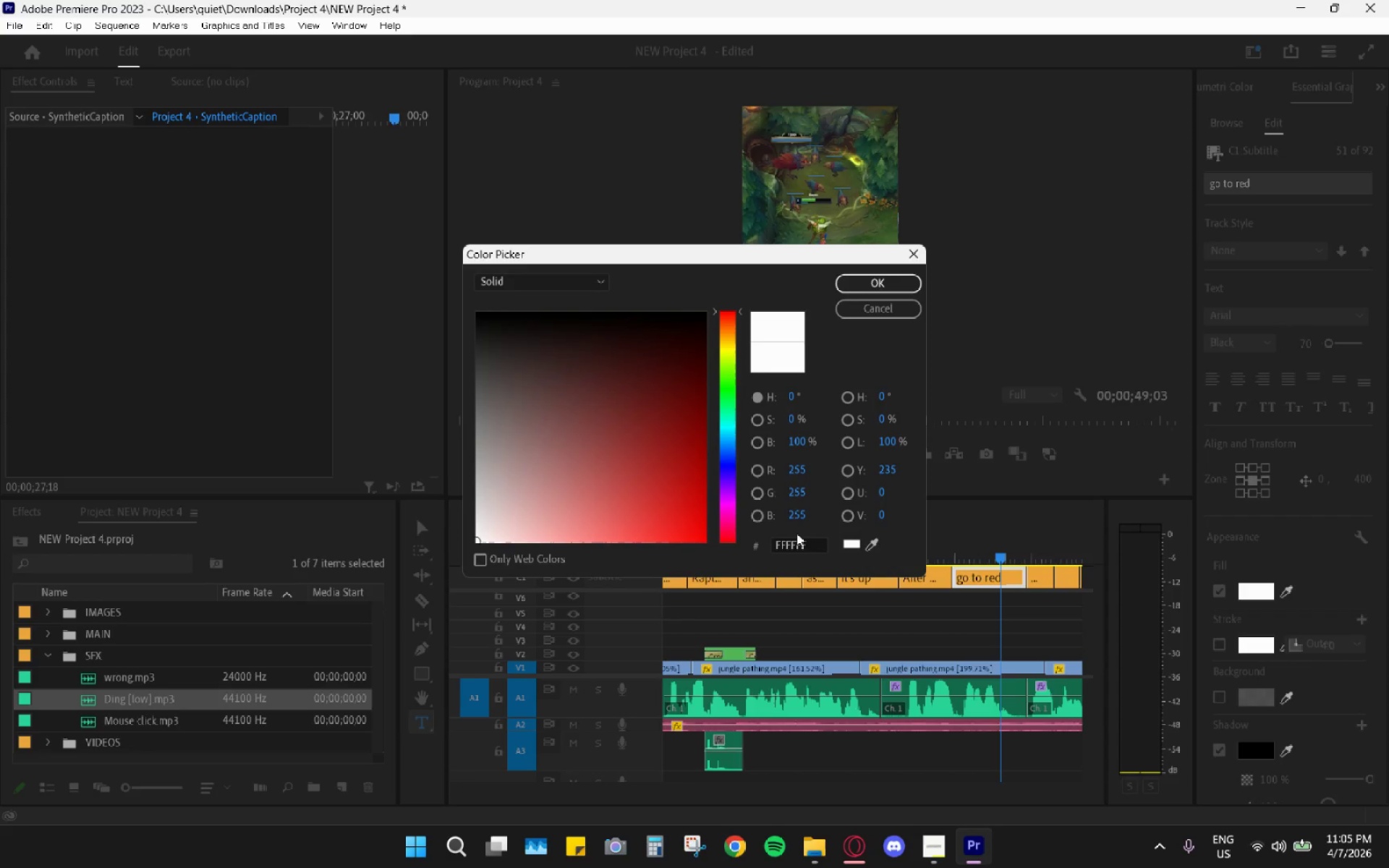 
left_click_drag(start_coordinate=[797, 533], to_coordinate=[795, 540])
 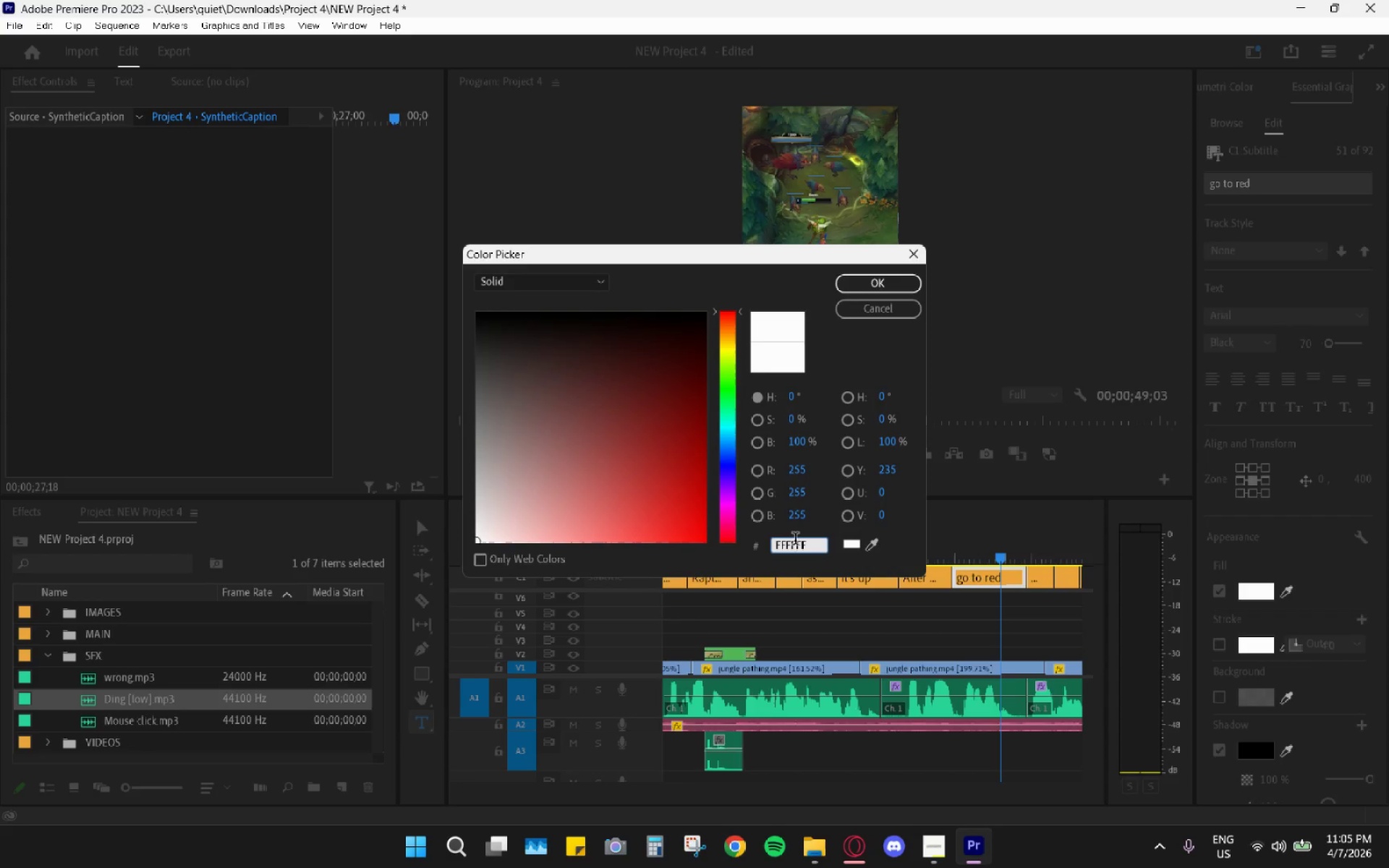 
triple_click([795, 540])
 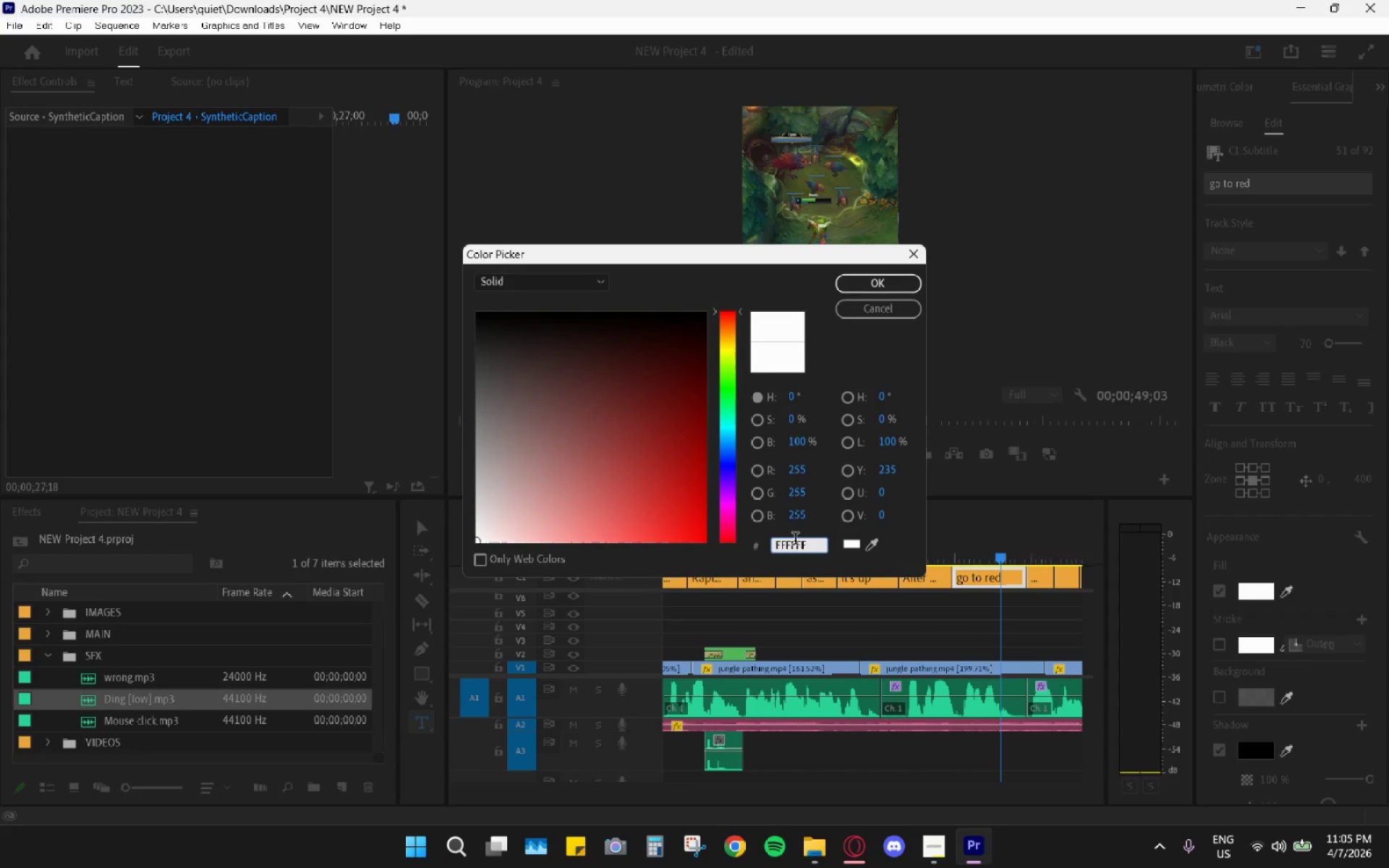 
triple_click([795, 540])
 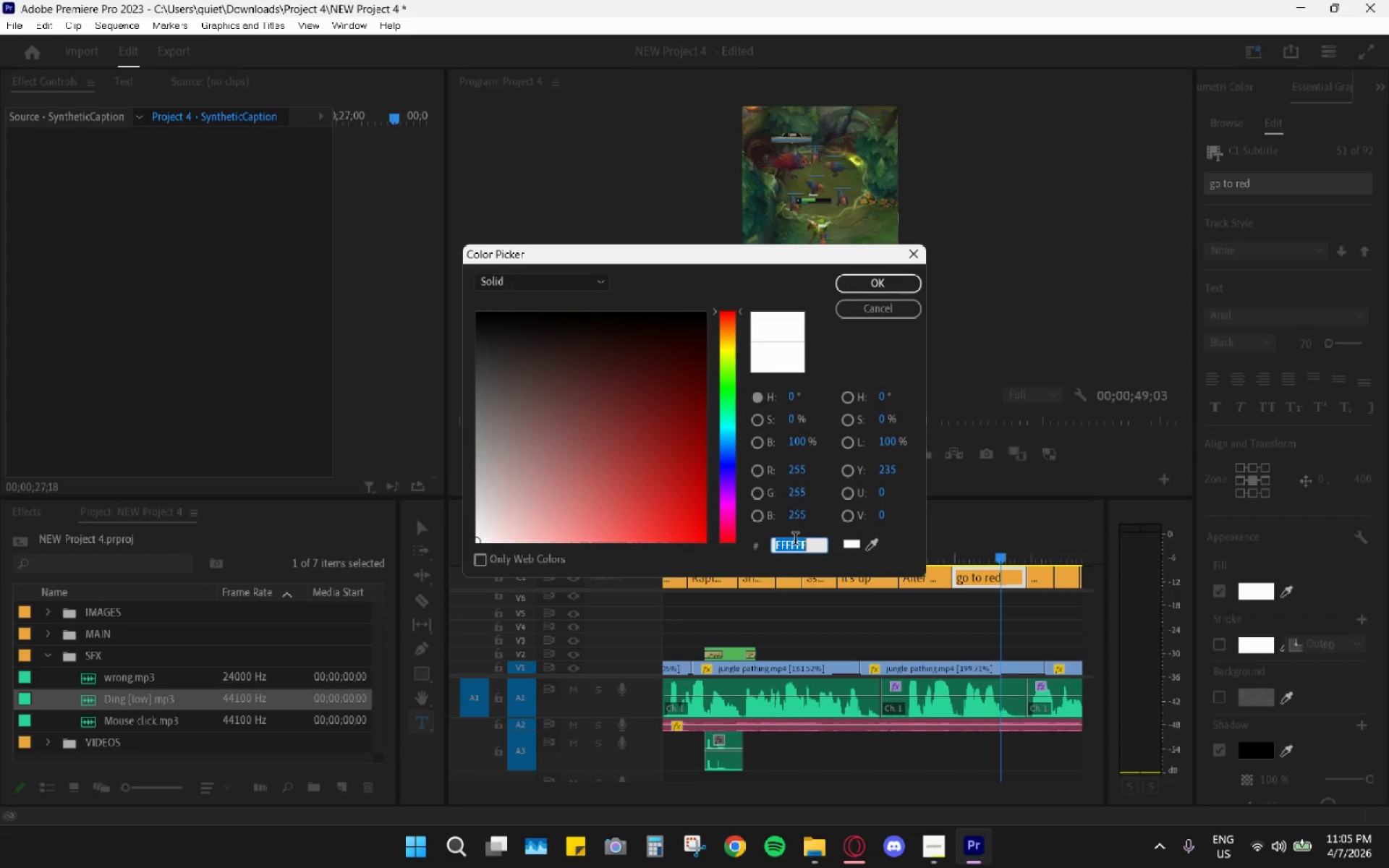 
key(Control+Space)
 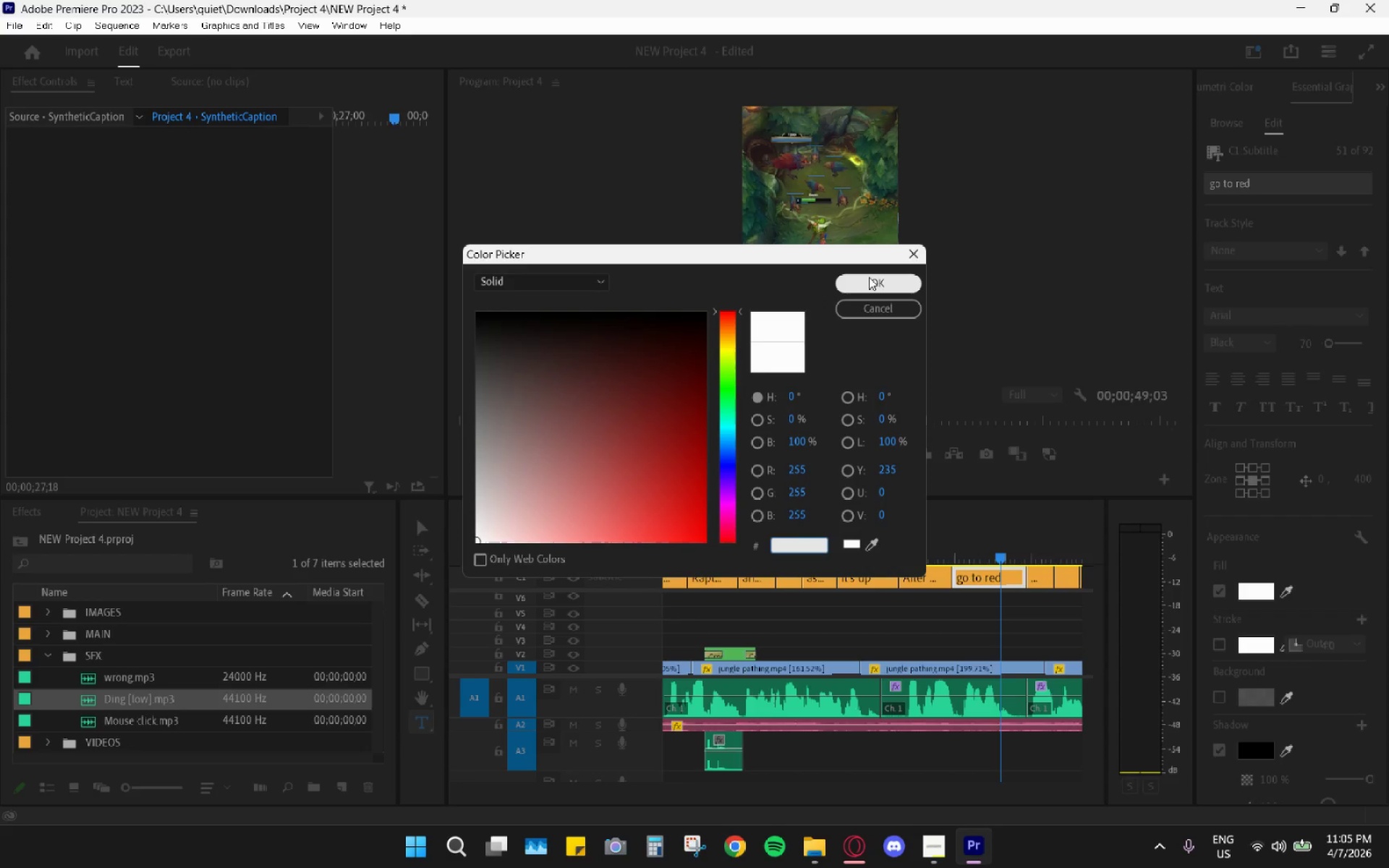 
key(Control+ControlLeft)
 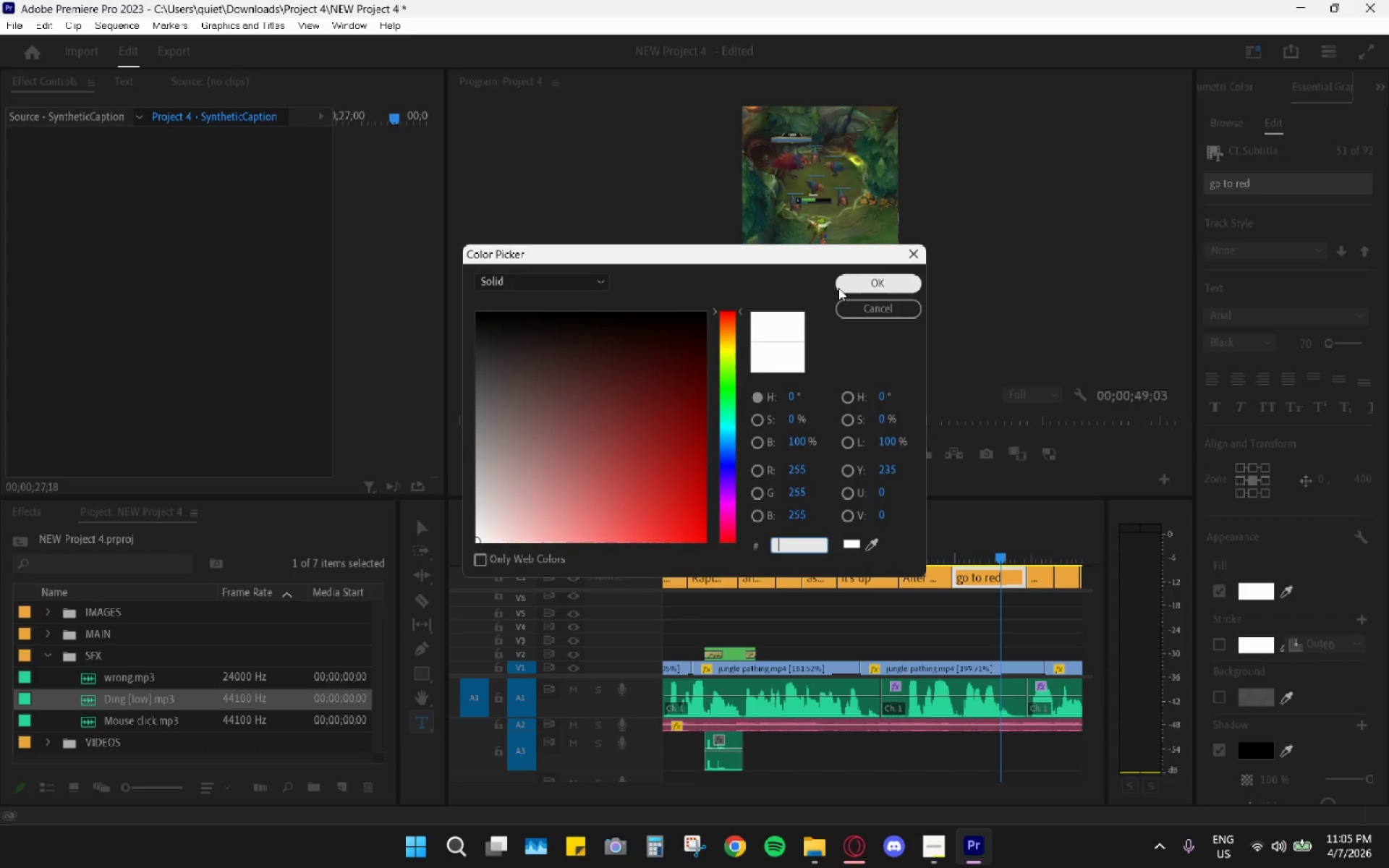 
key(Backspace)
 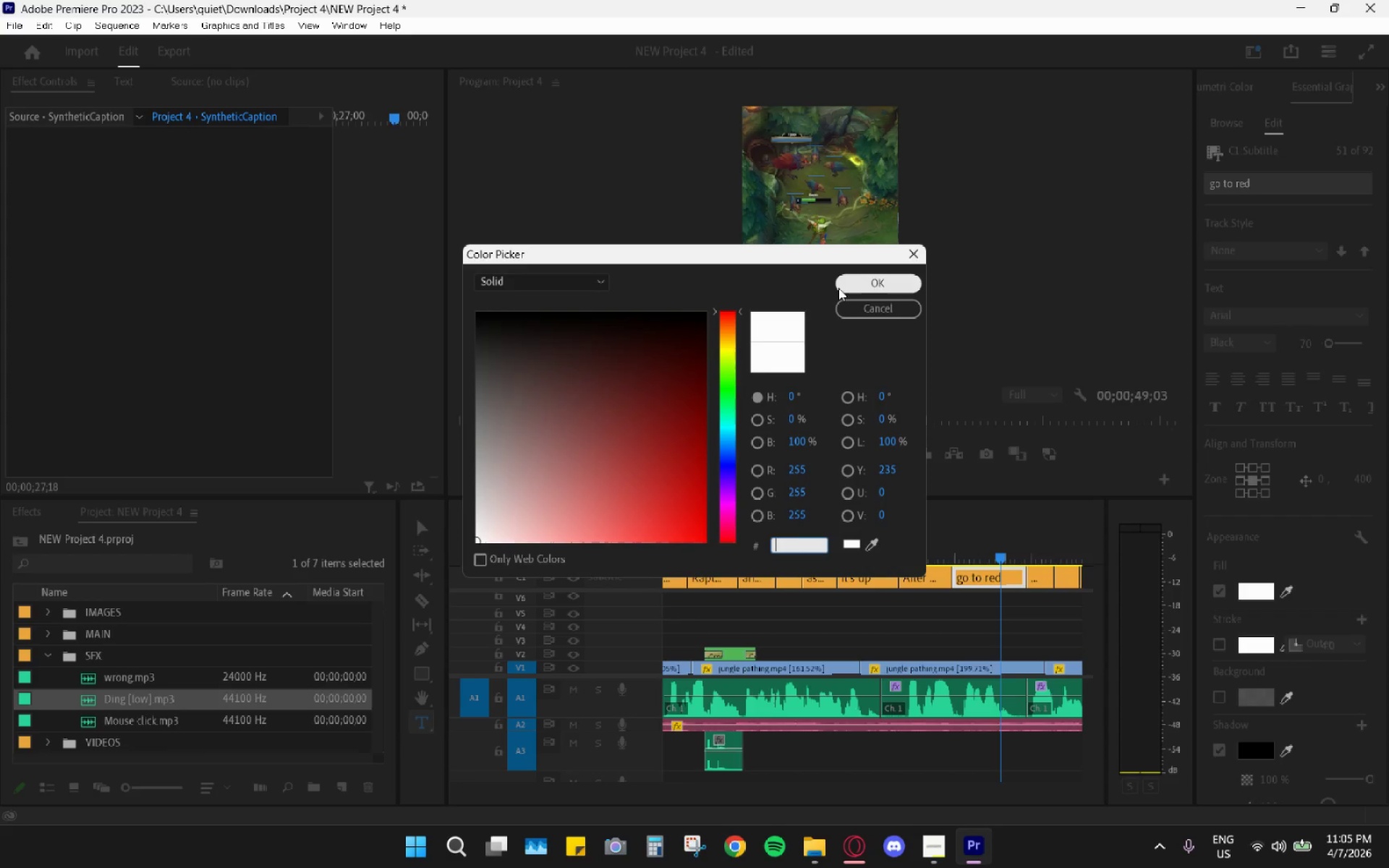 
key(Control+ControlLeft)
 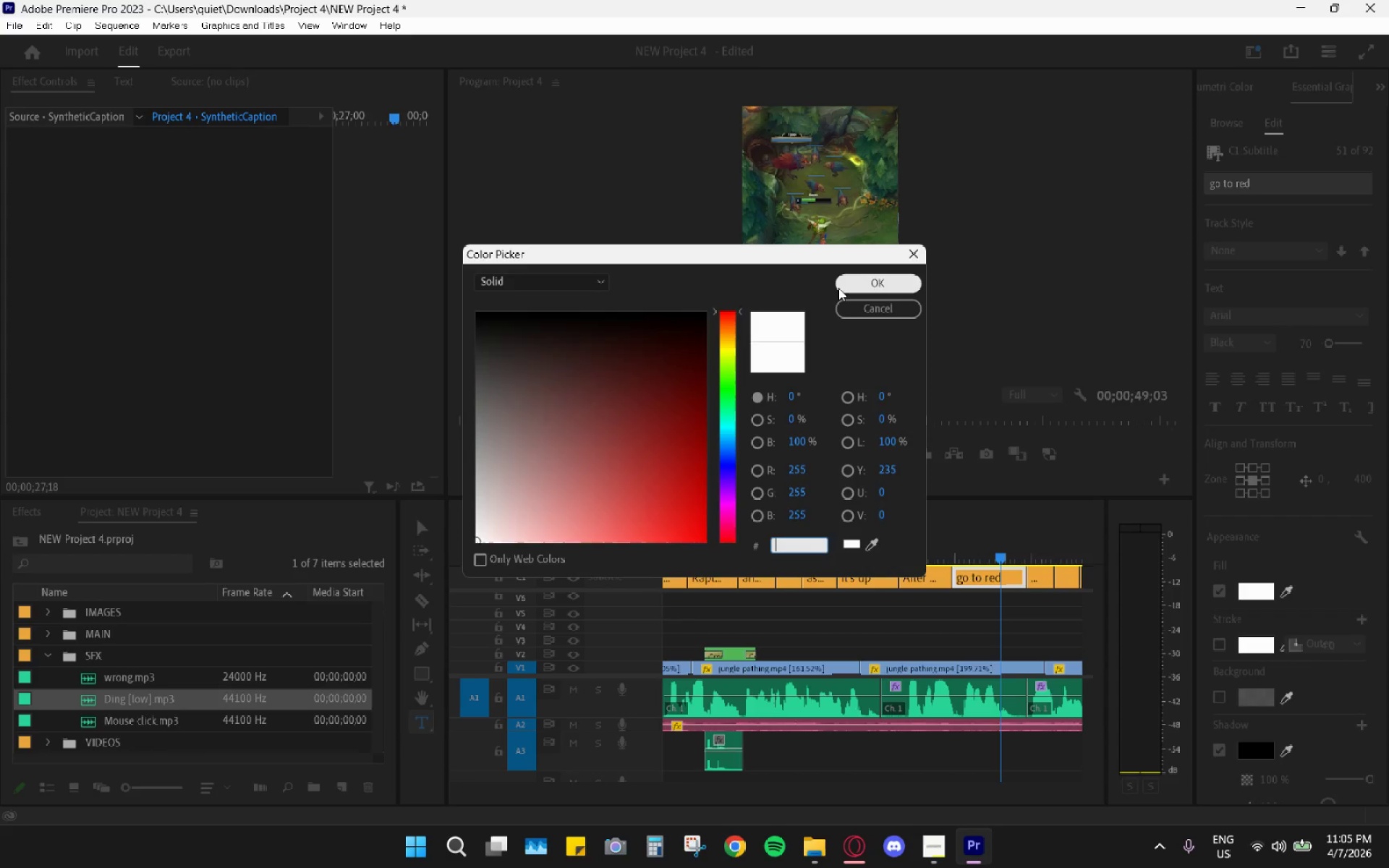 
key(Control+V)
 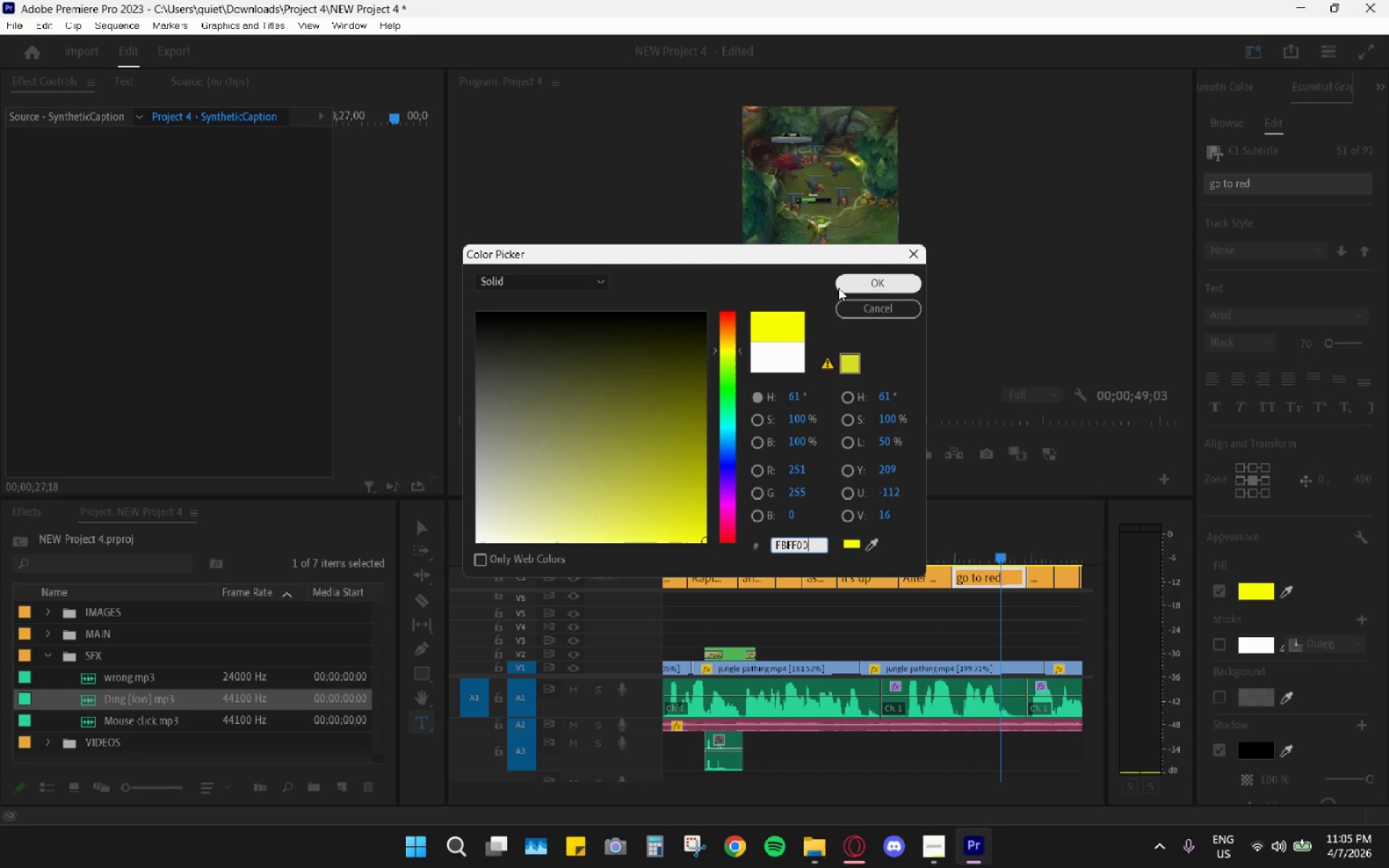 
left_click([856, 283])
 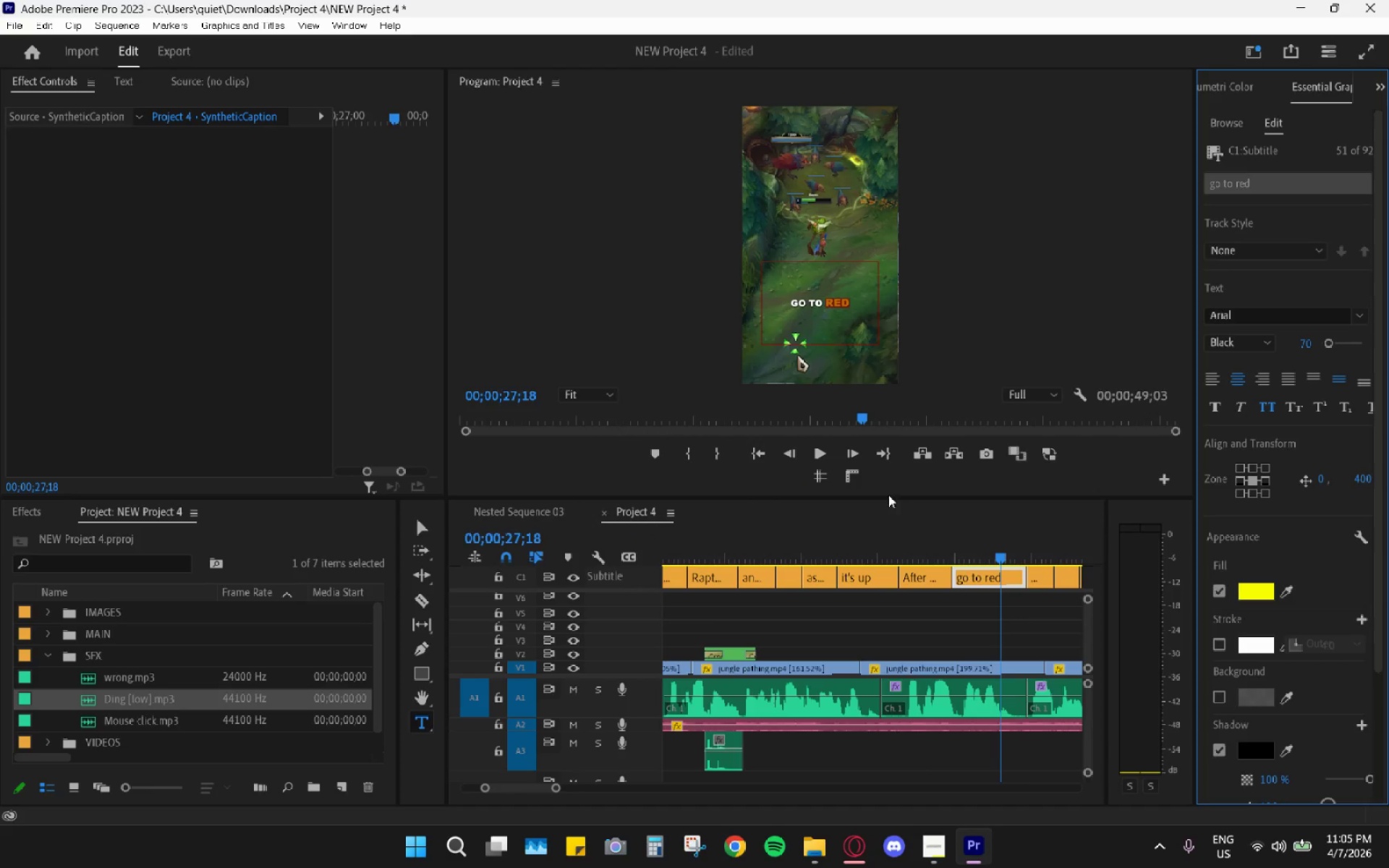 
left_click([861, 535])
 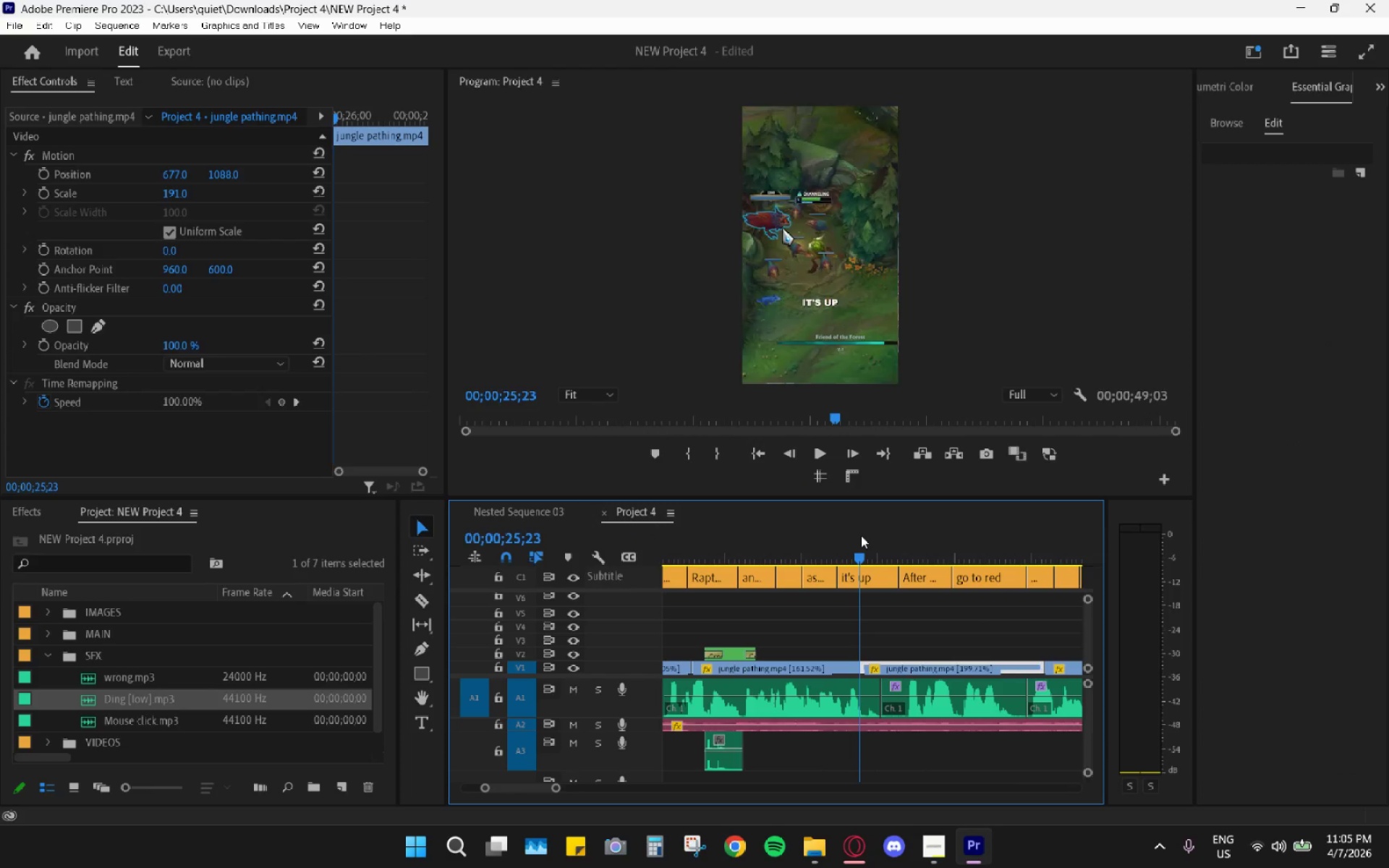 
key(Space)
 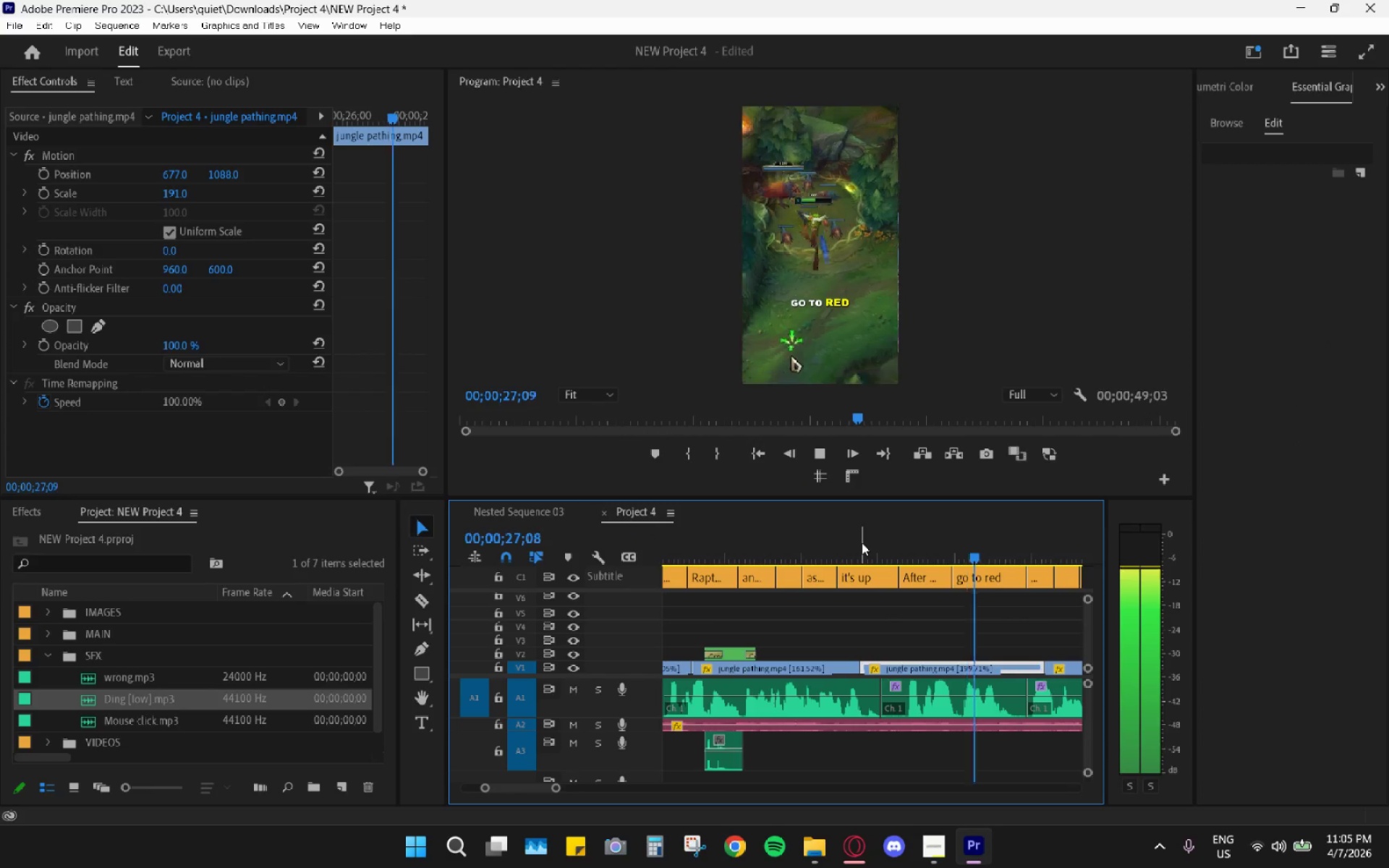 
key(Space)
 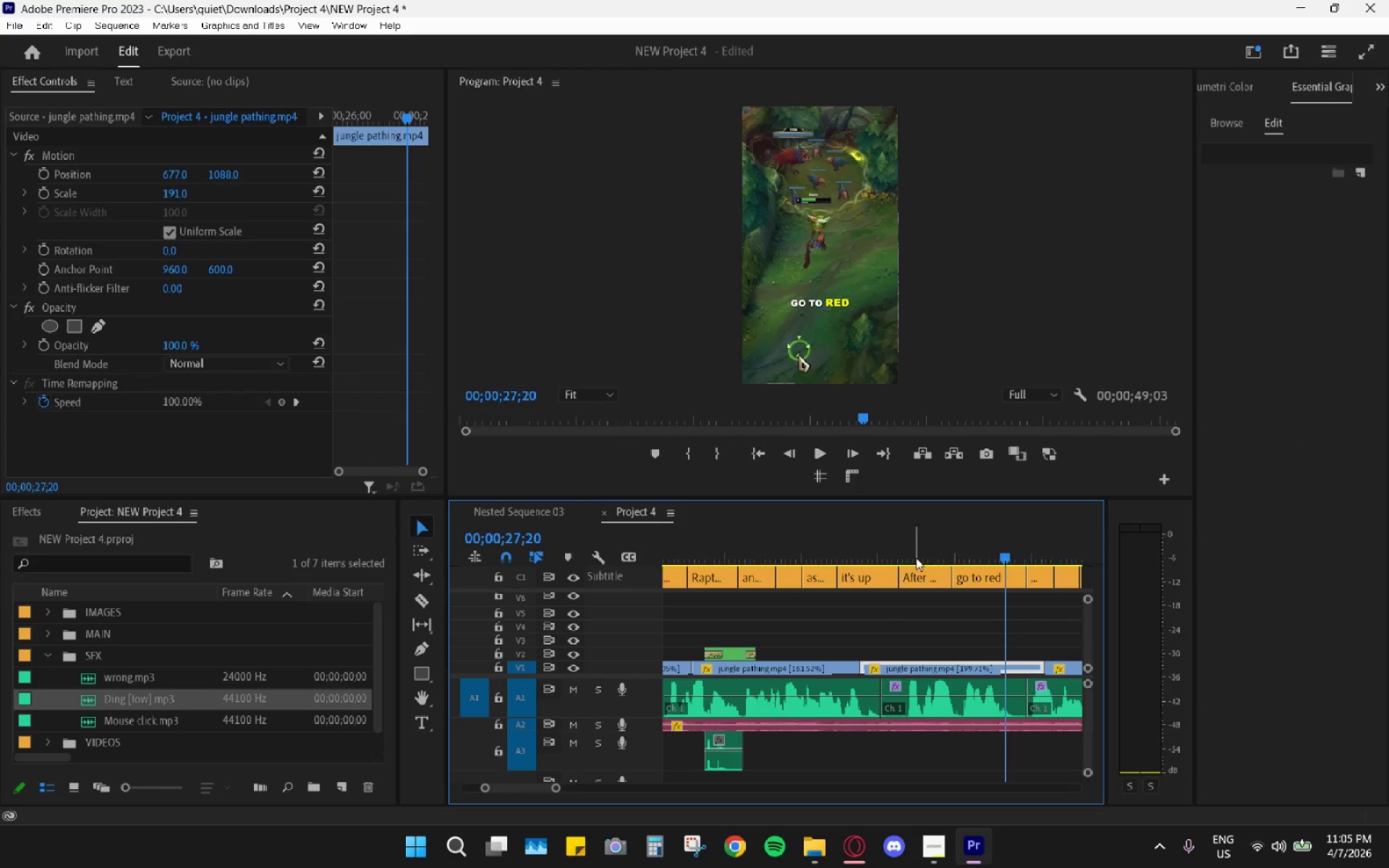 
left_click_drag(start_coordinate=[931, 553], to_coordinate=[966, 558])
 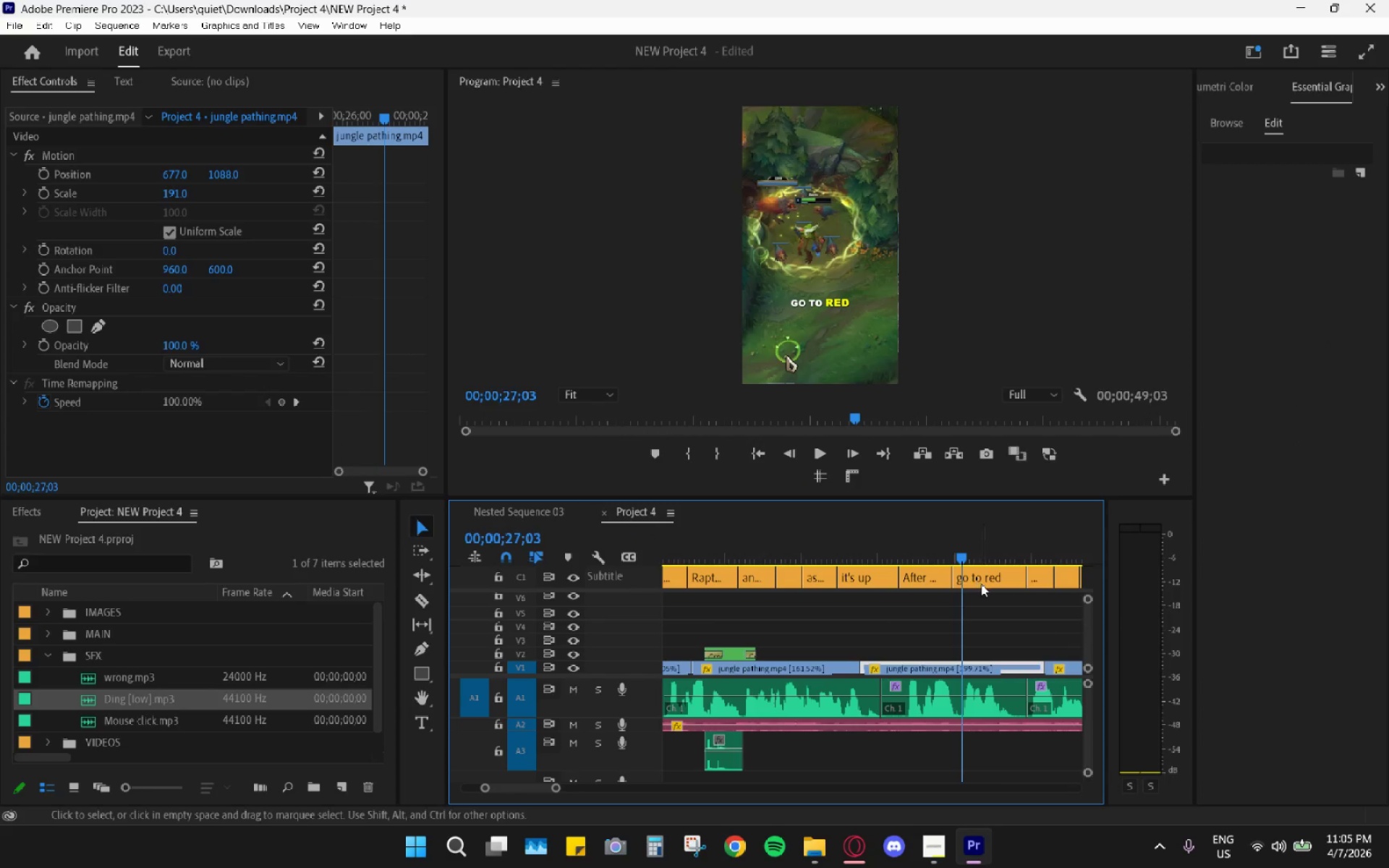 
left_click([982, 584])
 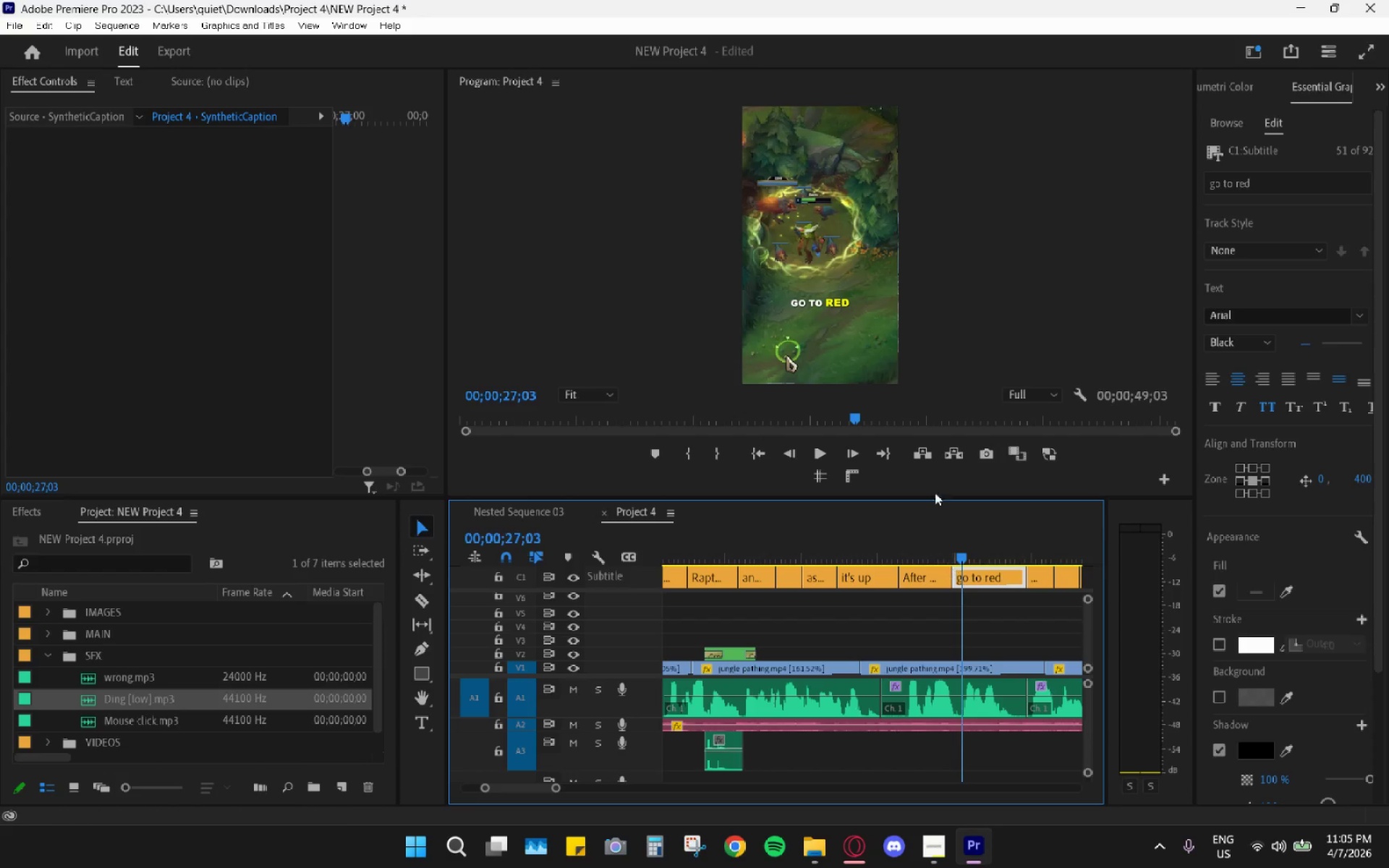 
double_click([815, 299])
 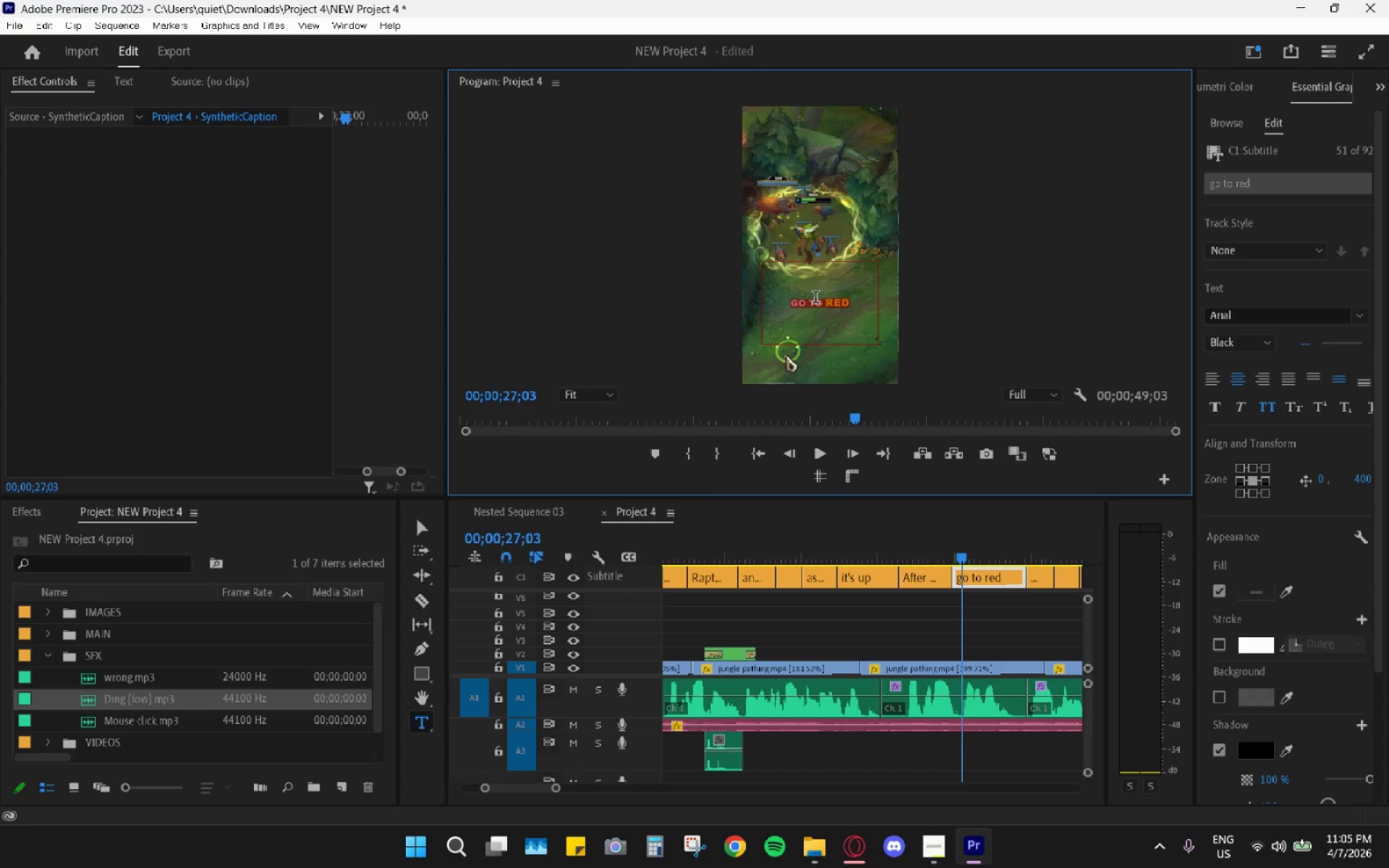 
triple_click([815, 299])
 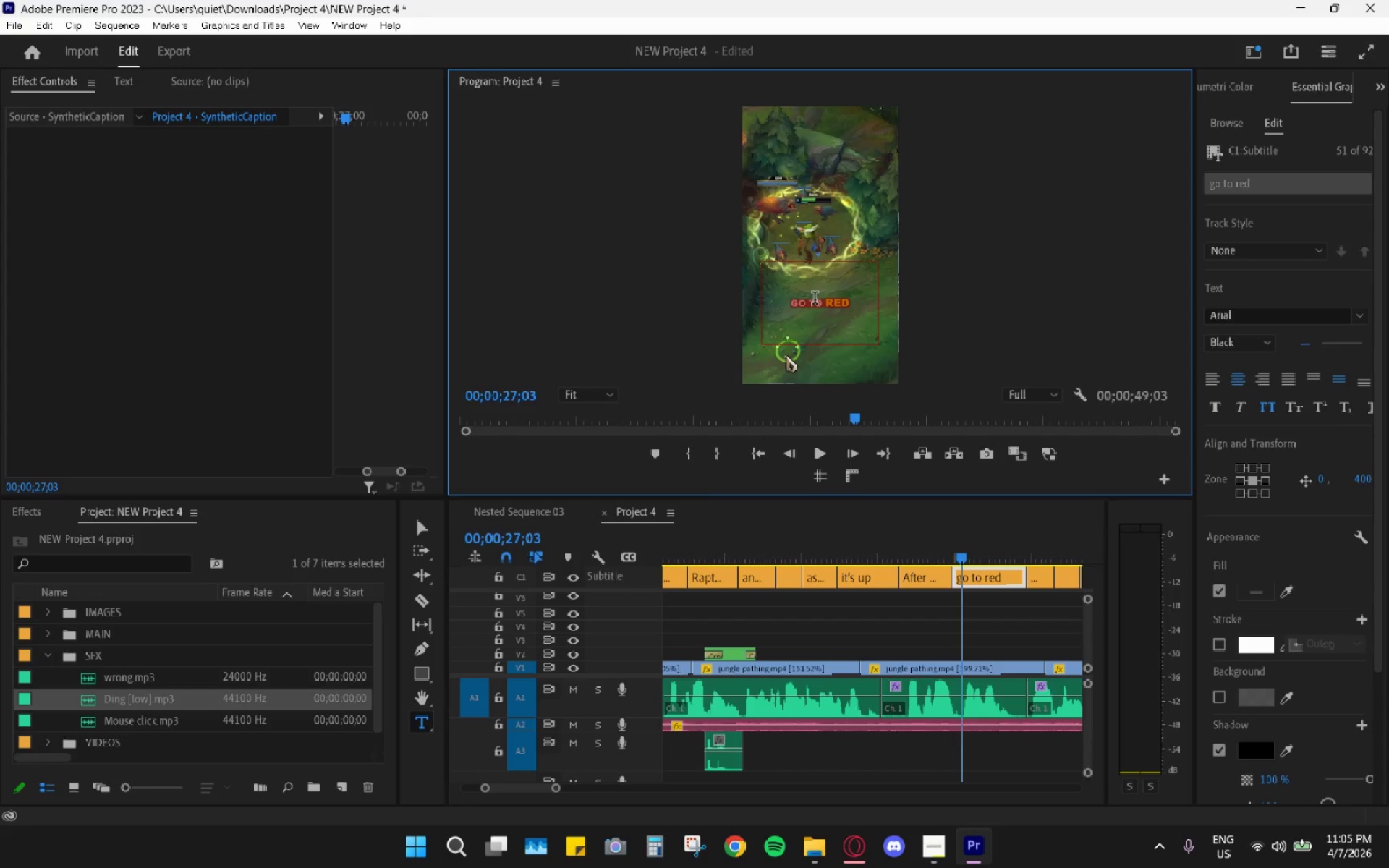 
triple_click([817, 301])
 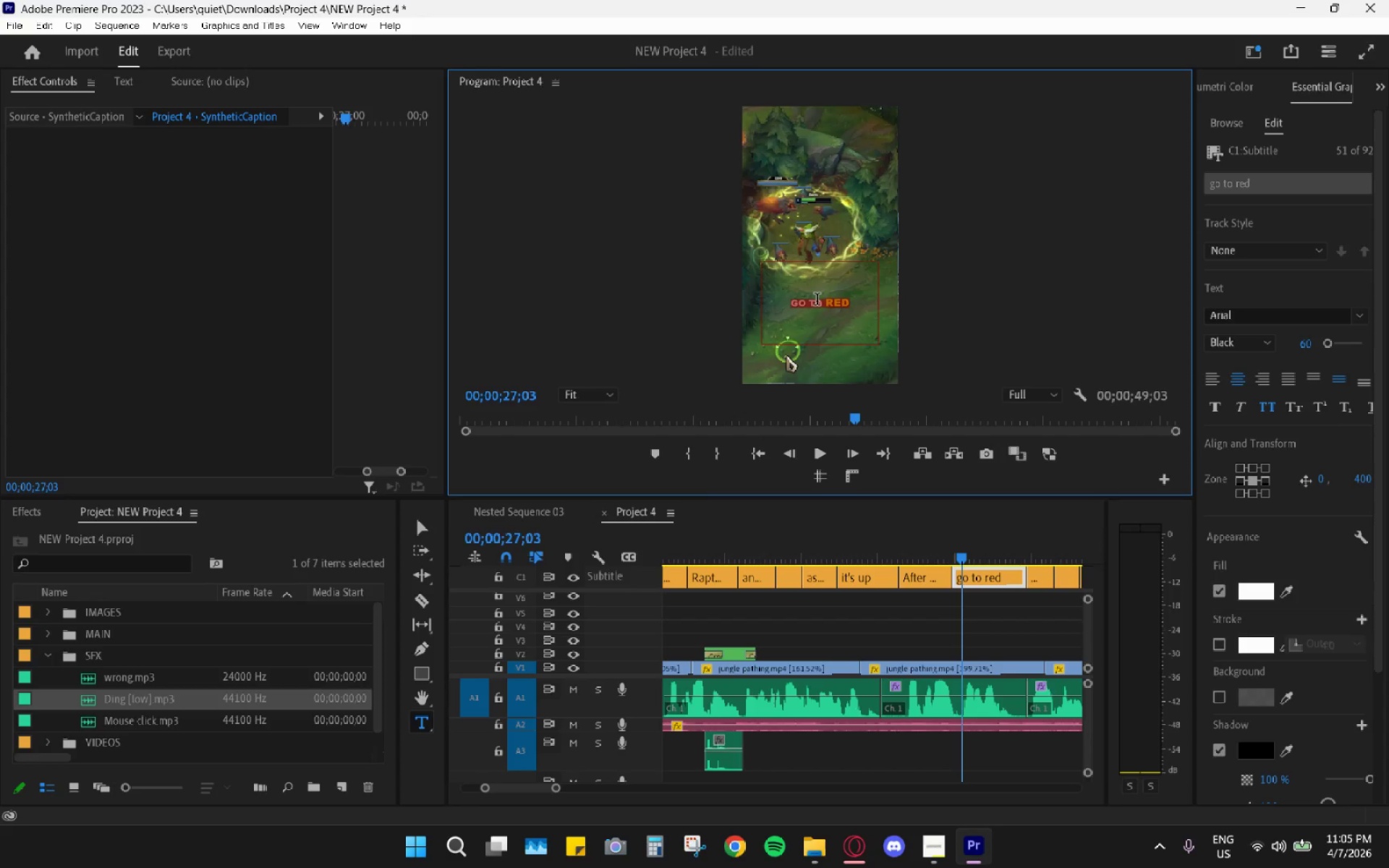 
triple_click([817, 301])
 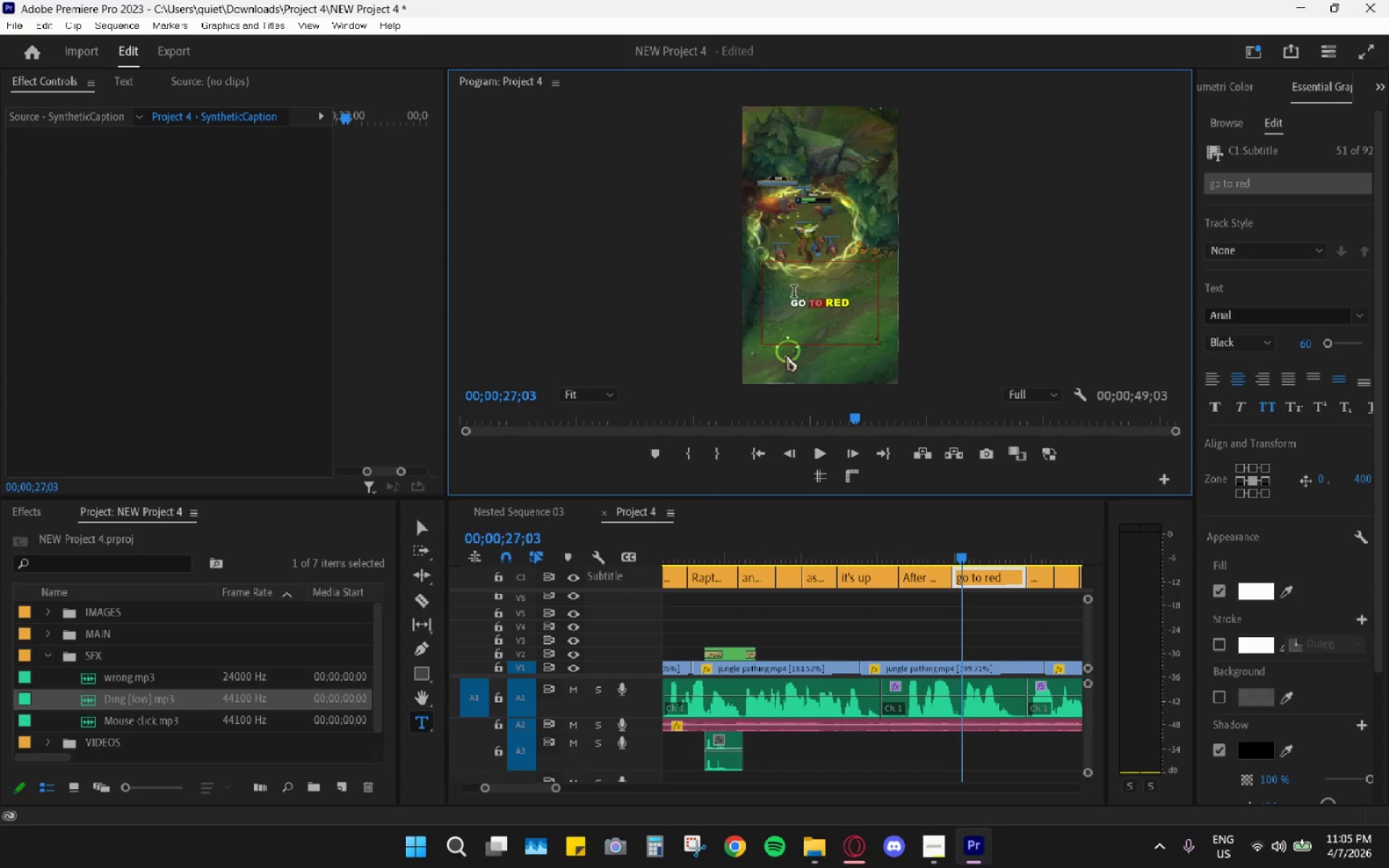 
double_click([794, 302])
 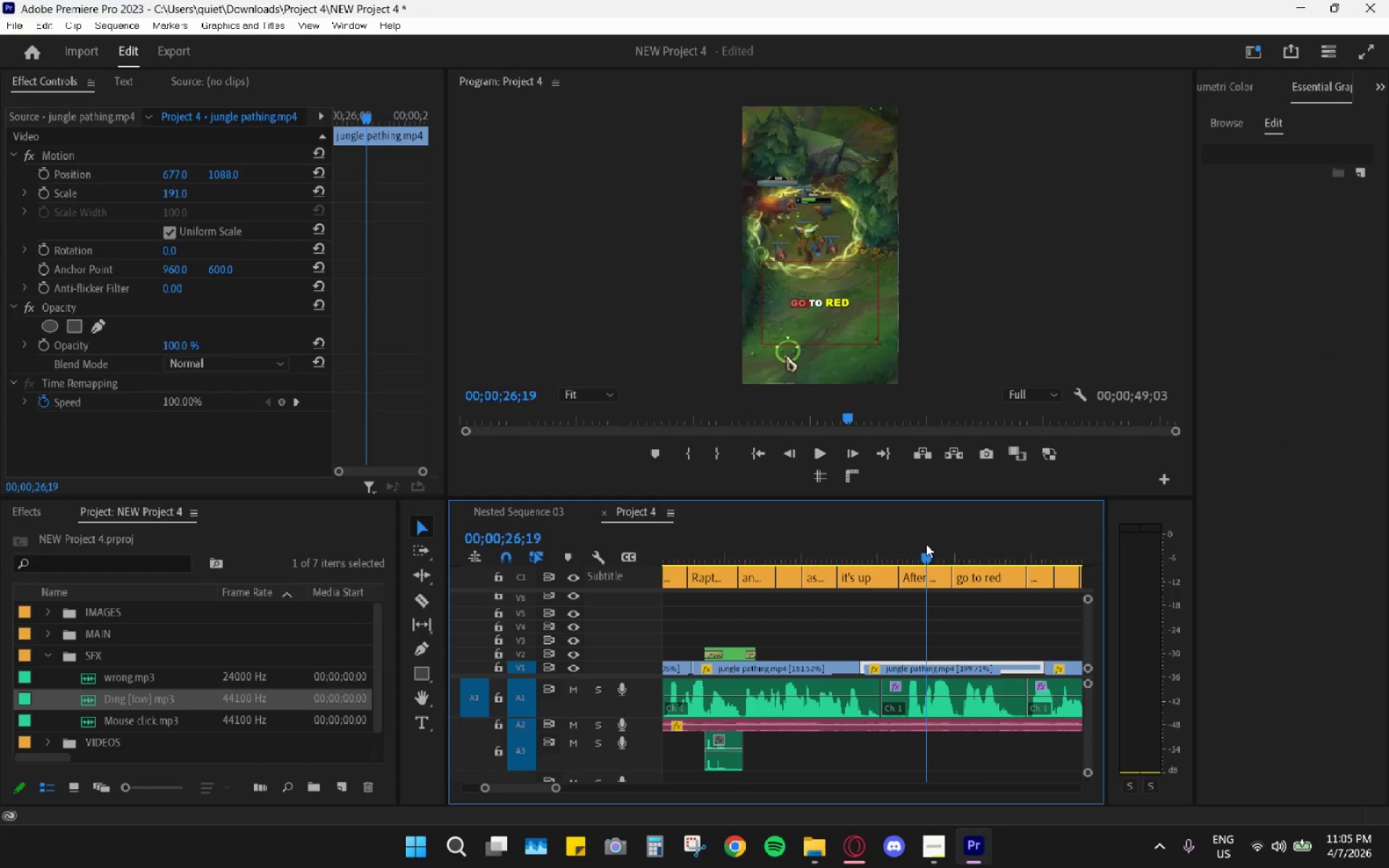 
key(Space)
 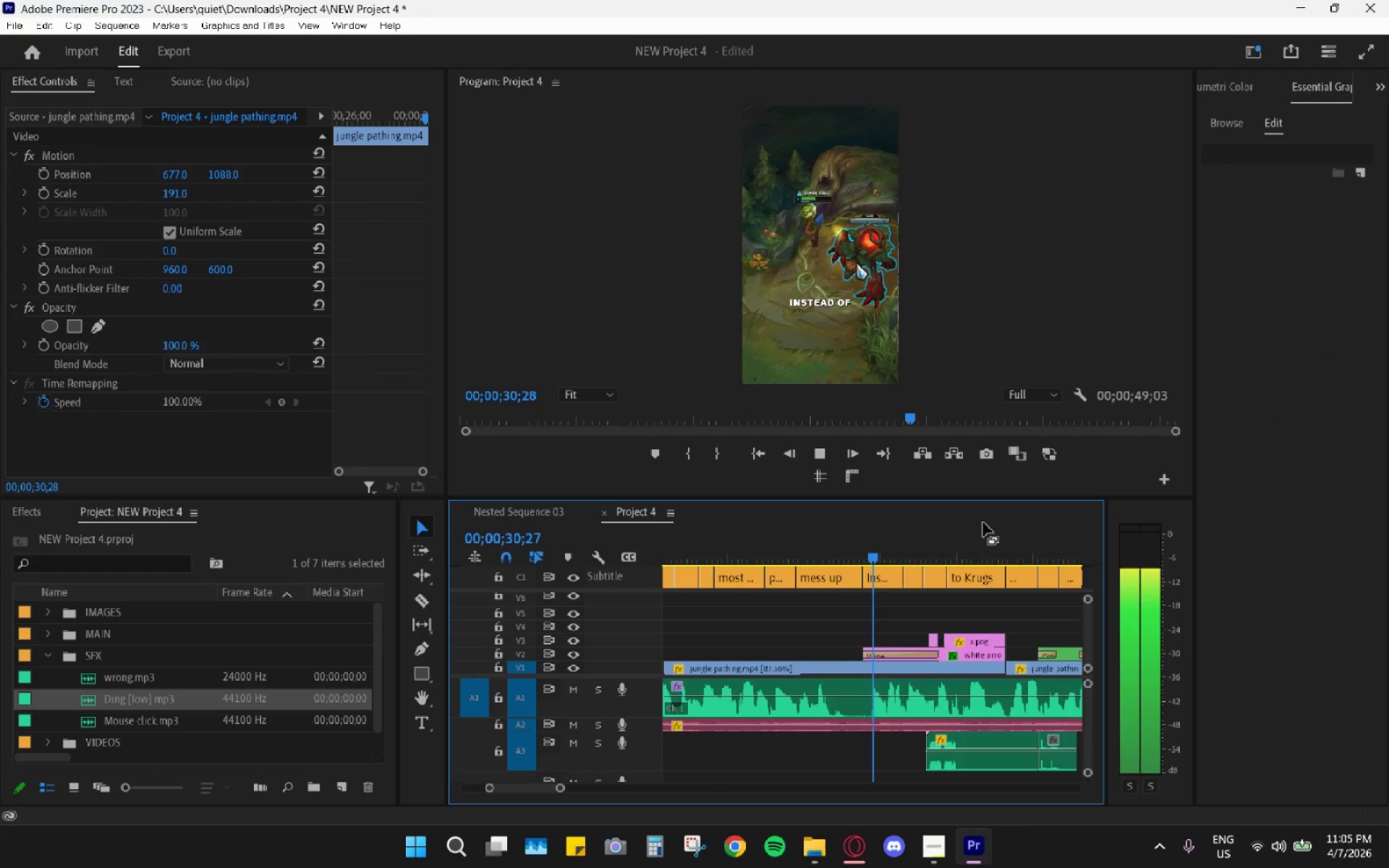 
wait(5.73)
 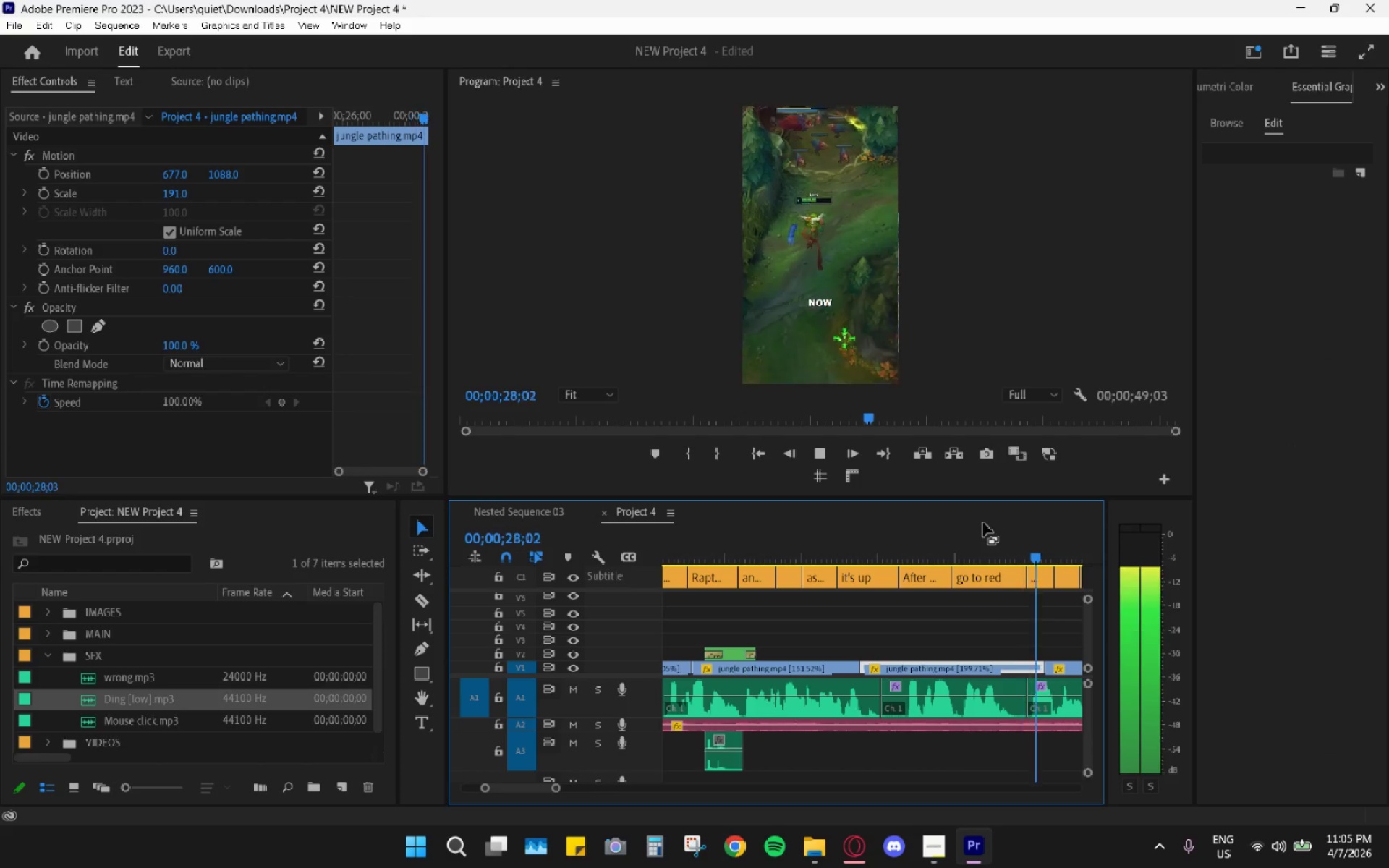 
key(Space)
 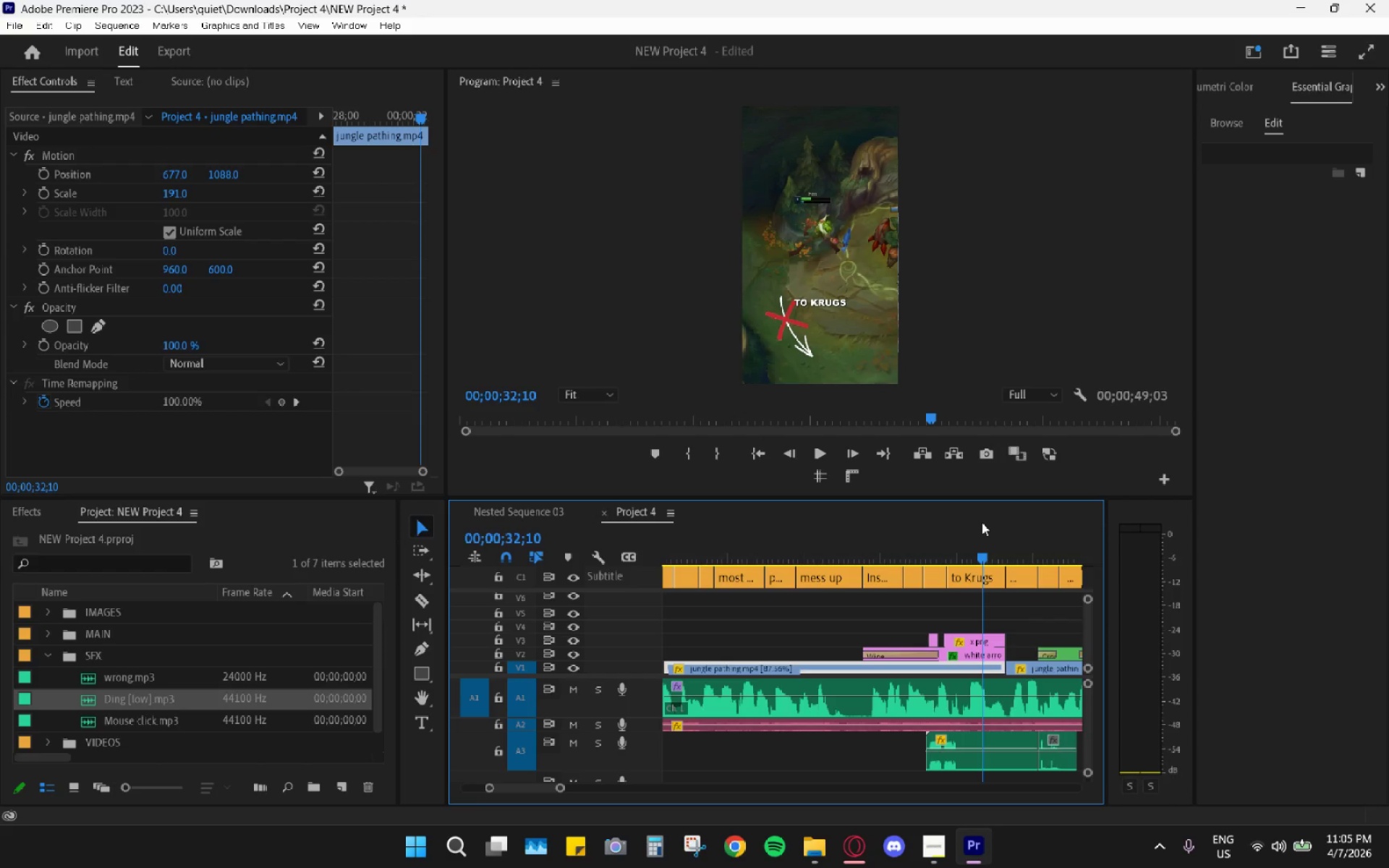 
key(Space)
 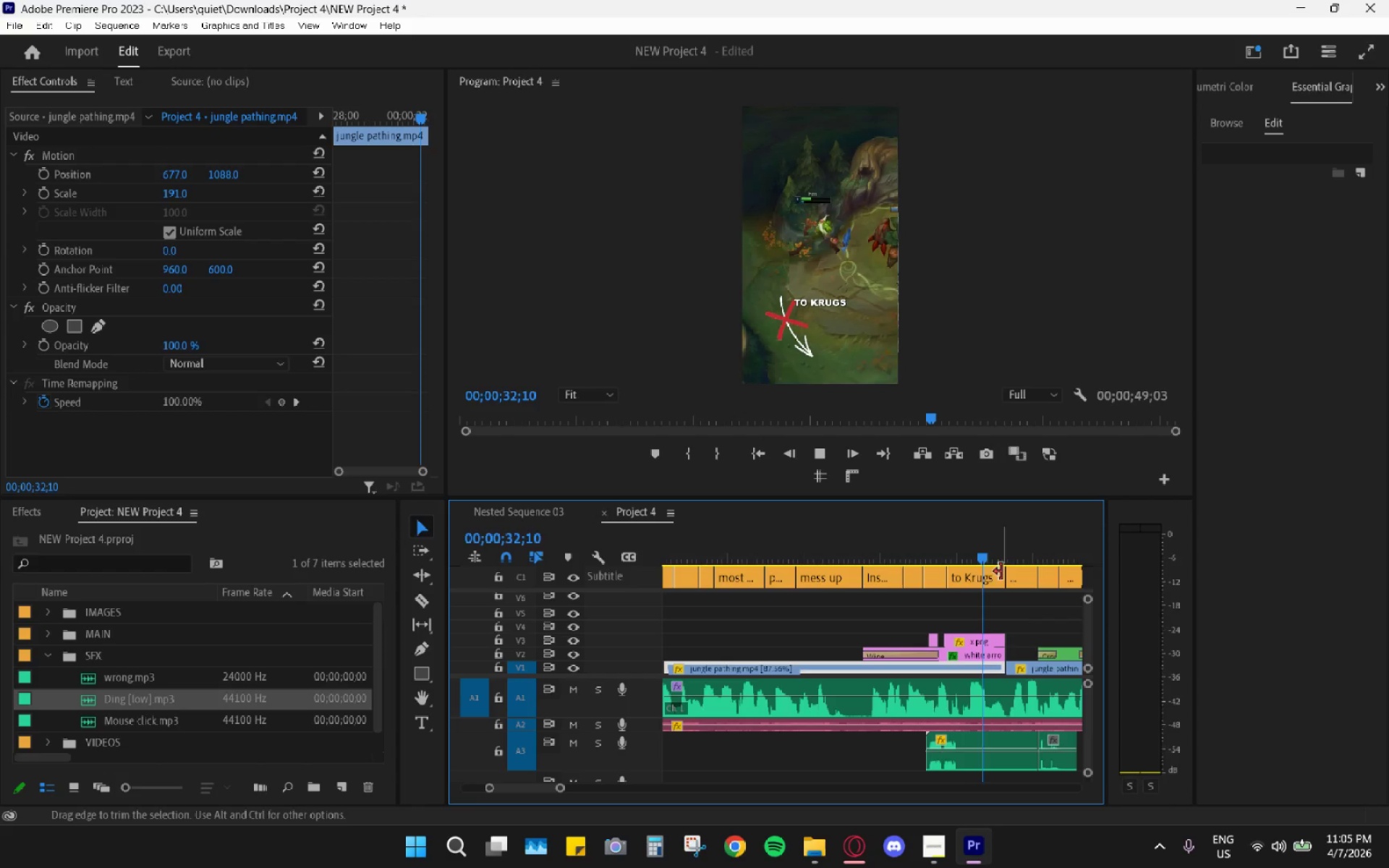 
left_click([998, 576])
 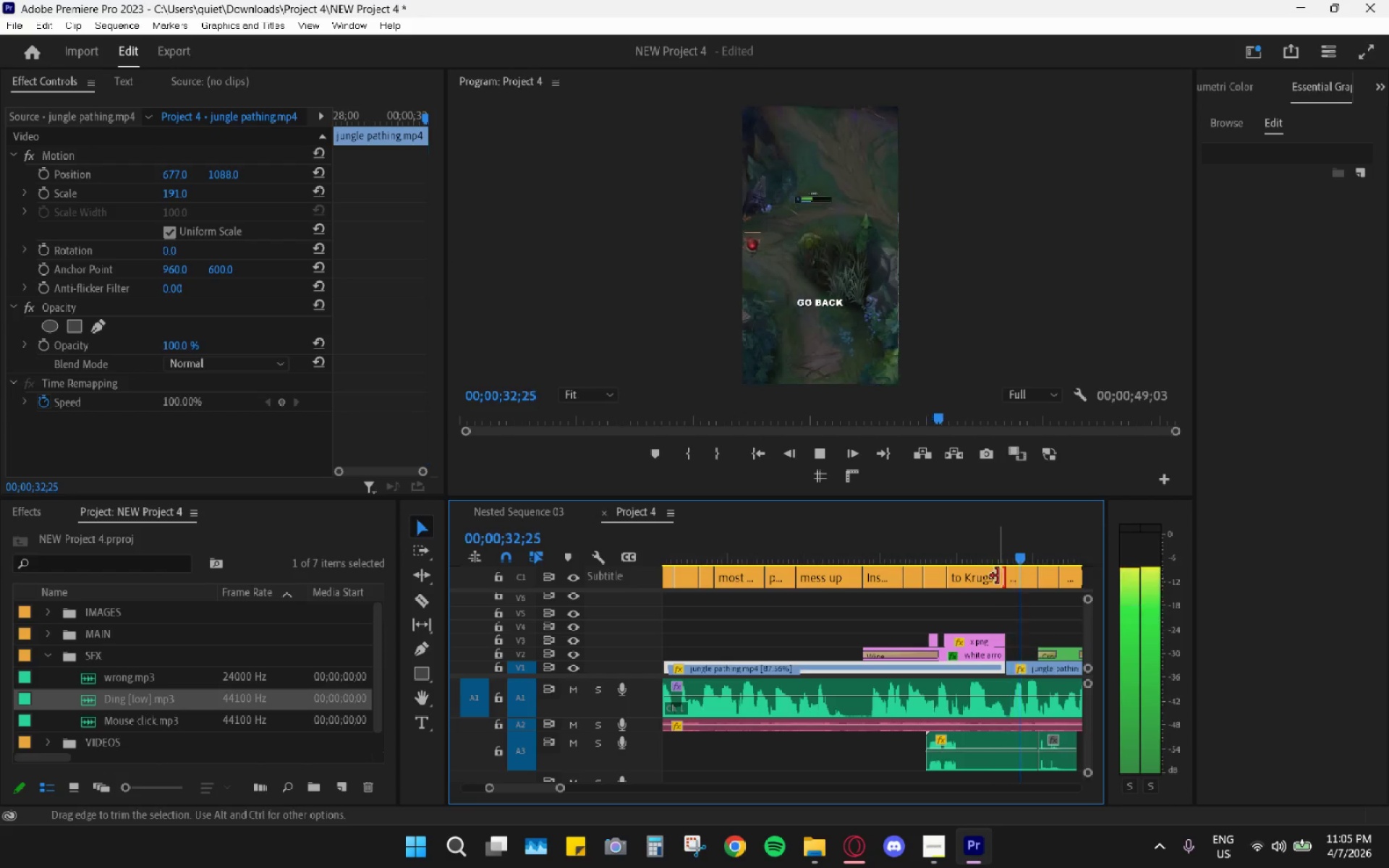 
key(Space)
 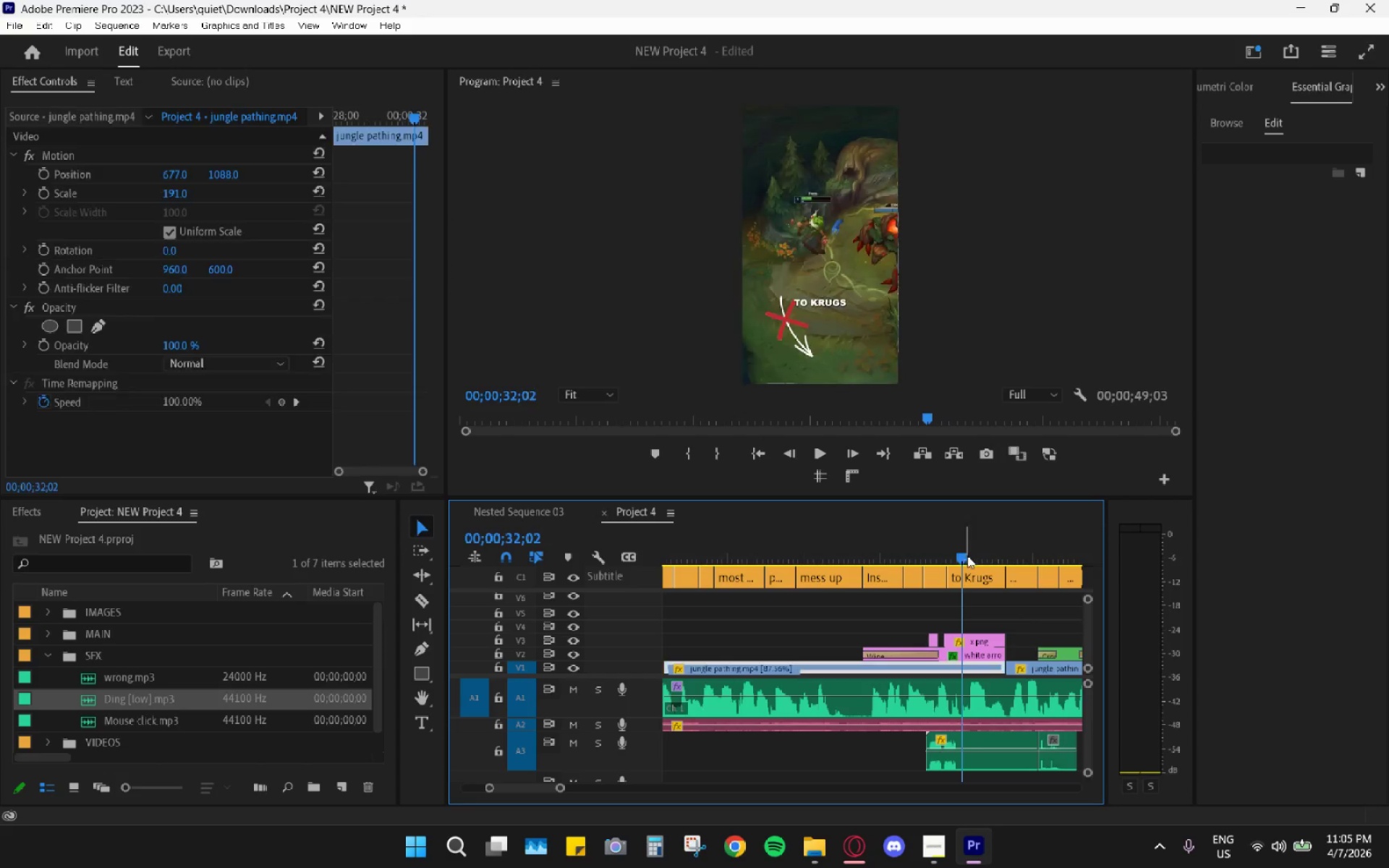 
double_click([987, 581])
 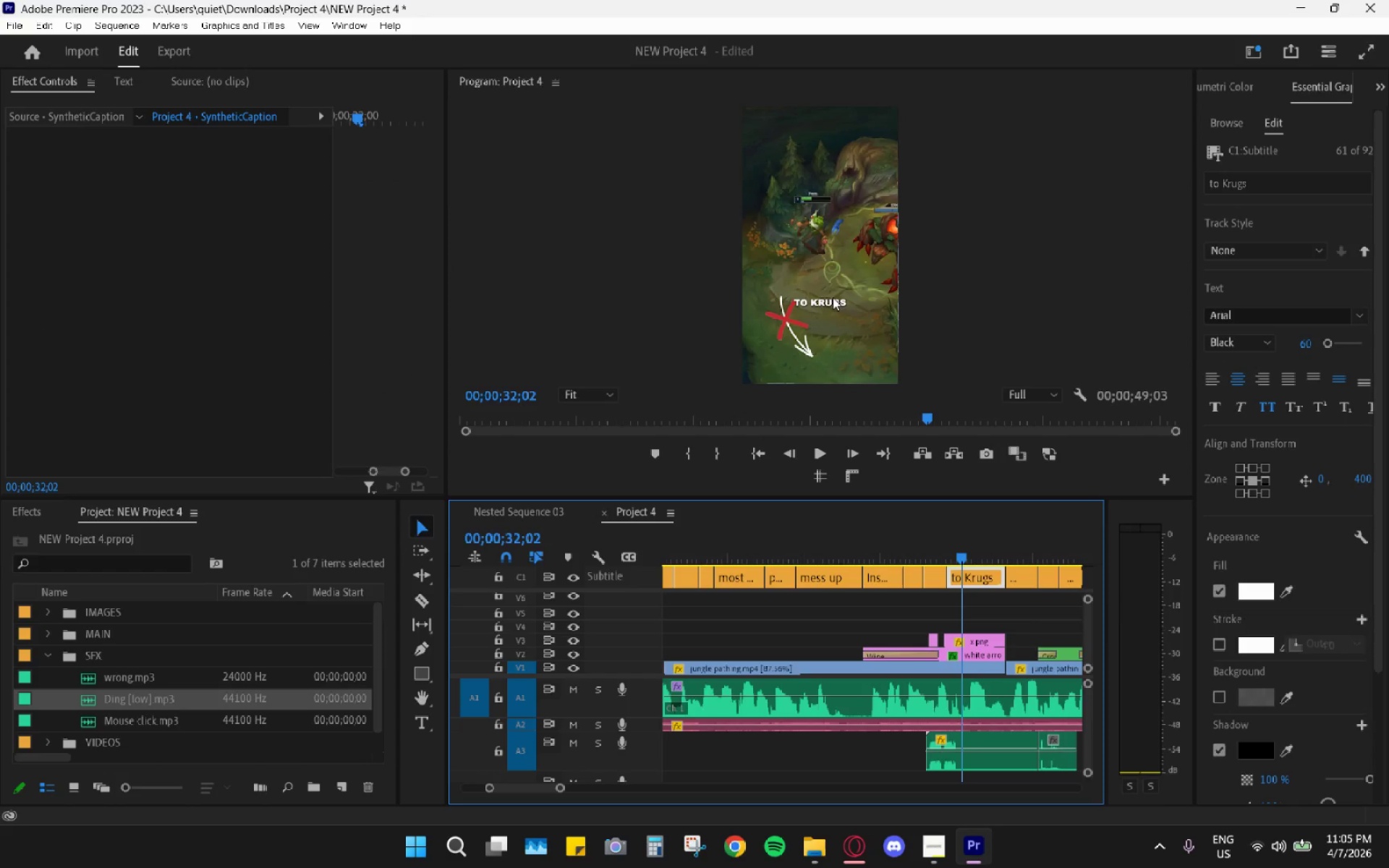 
double_click([832, 296])
 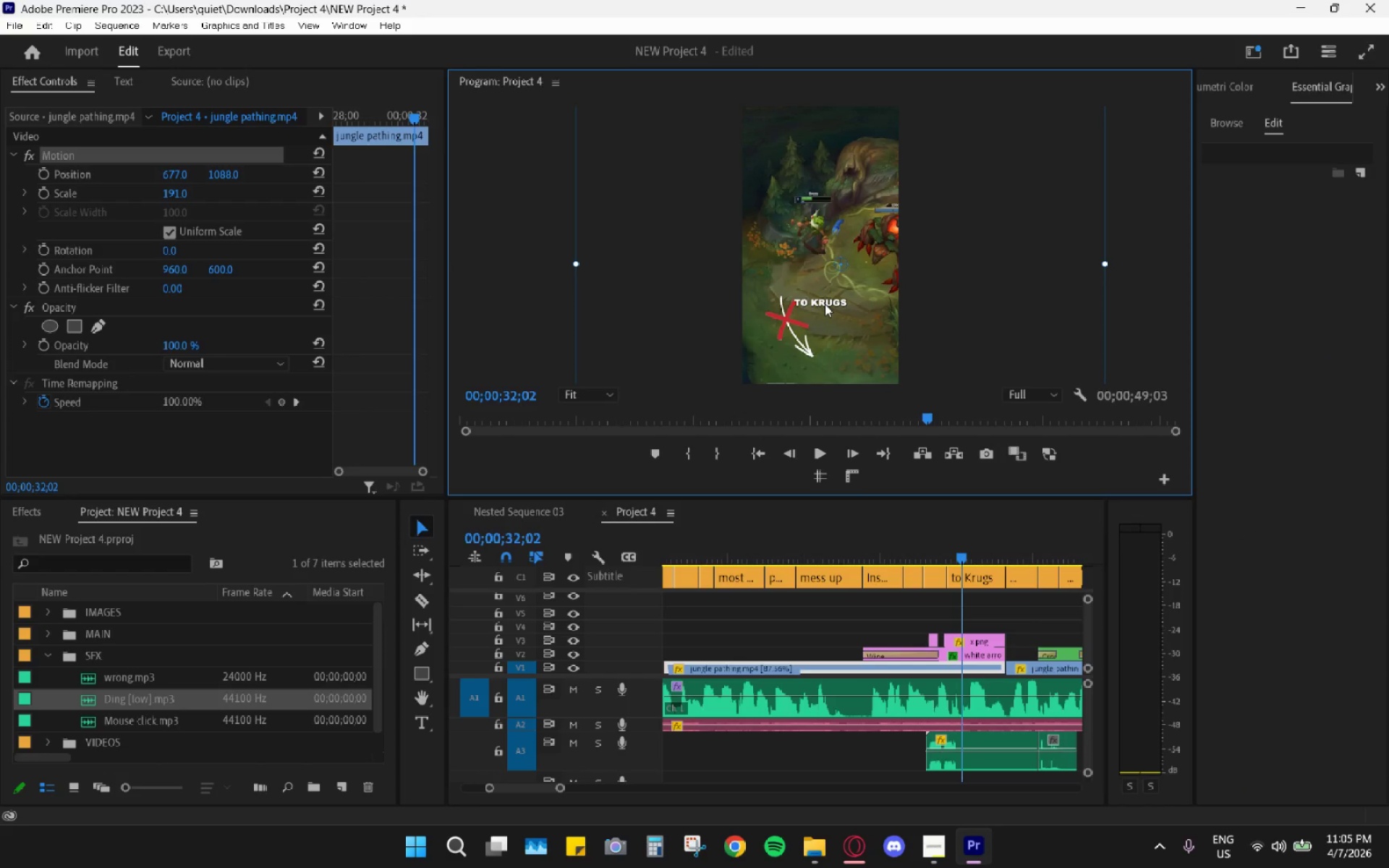 
double_click([825, 304])
 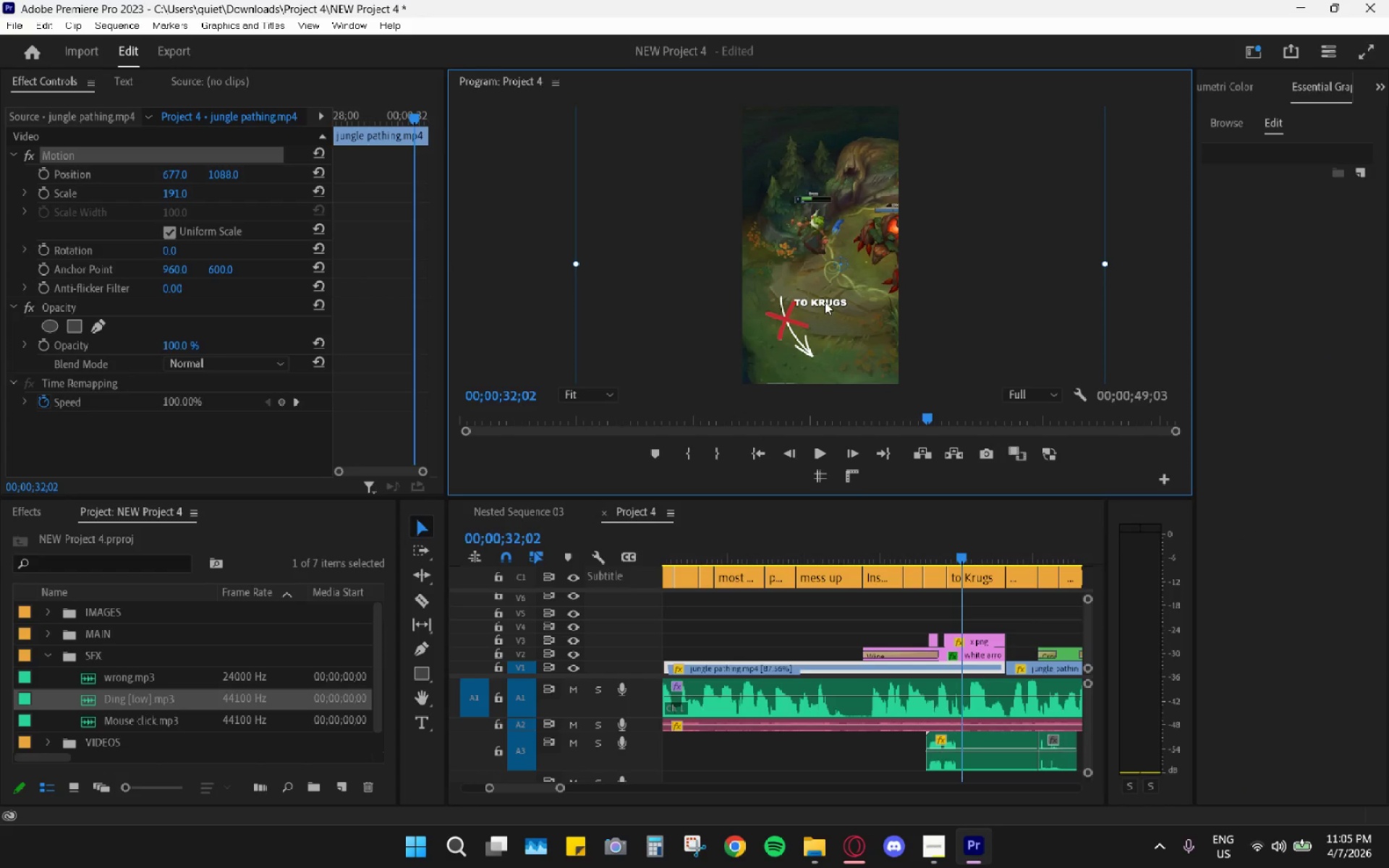 
triple_click([825, 302])
 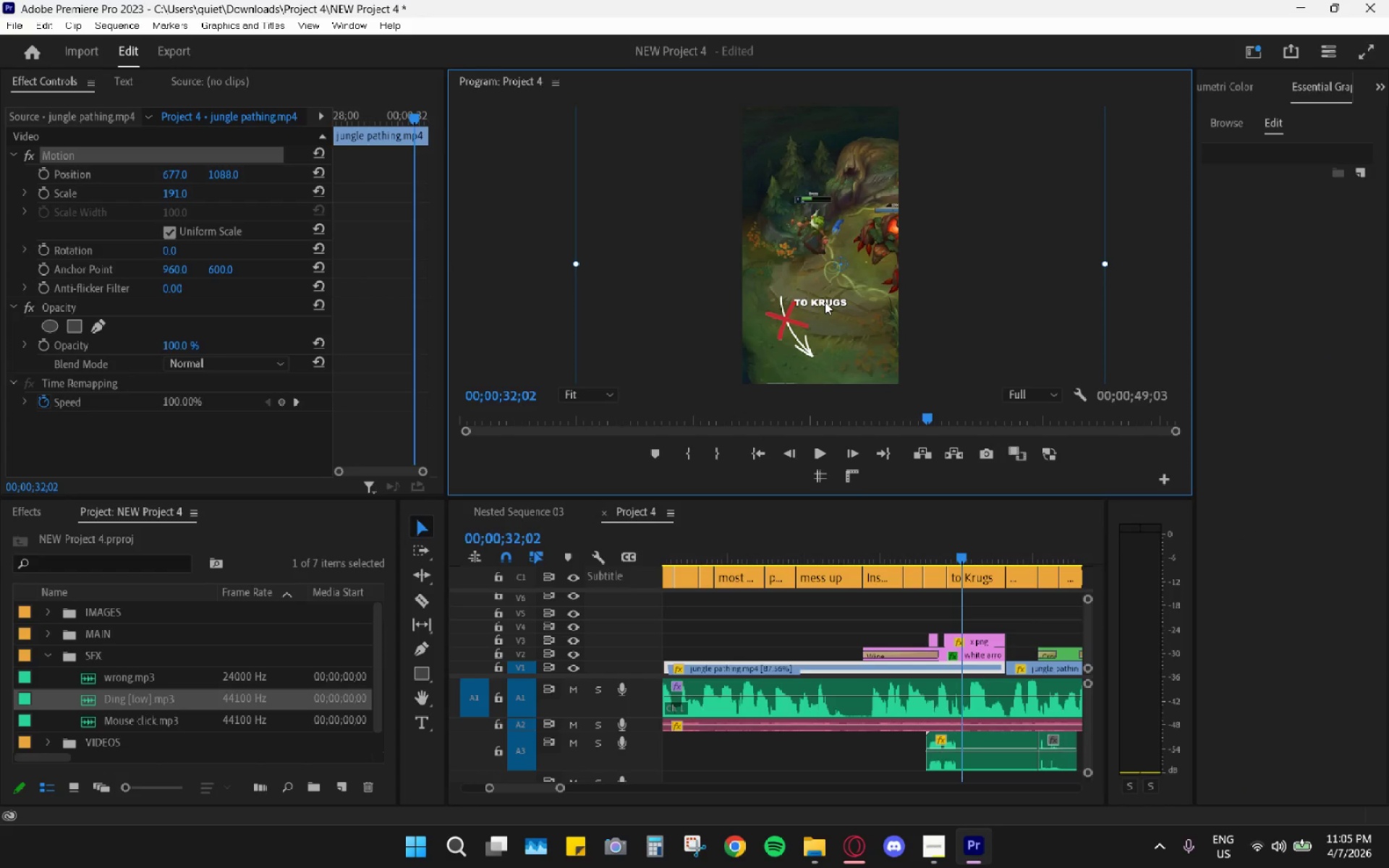 
triple_click([825, 302])
 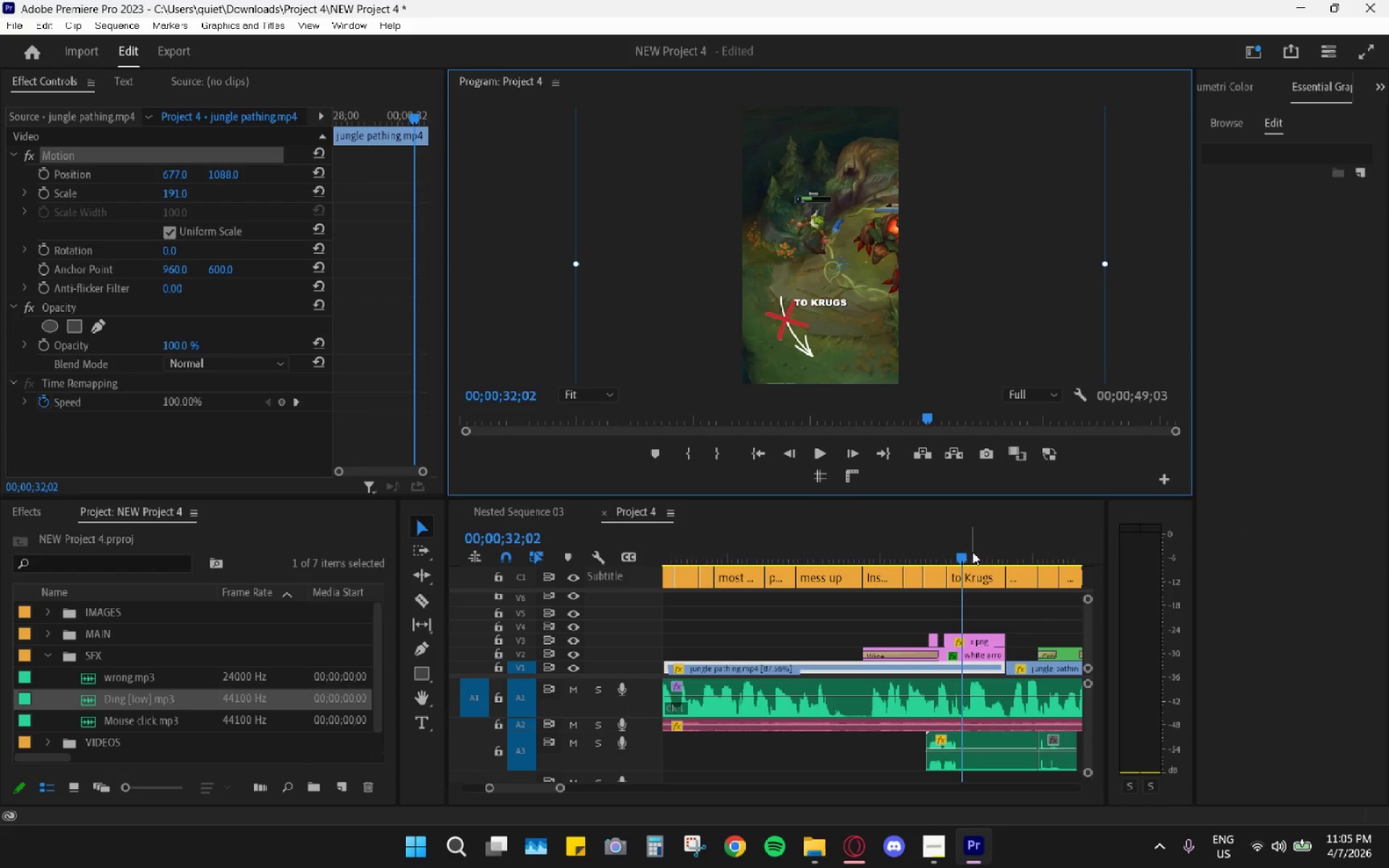 
left_click_drag(start_coordinate=[957, 545], to_coordinate=[923, 552])
 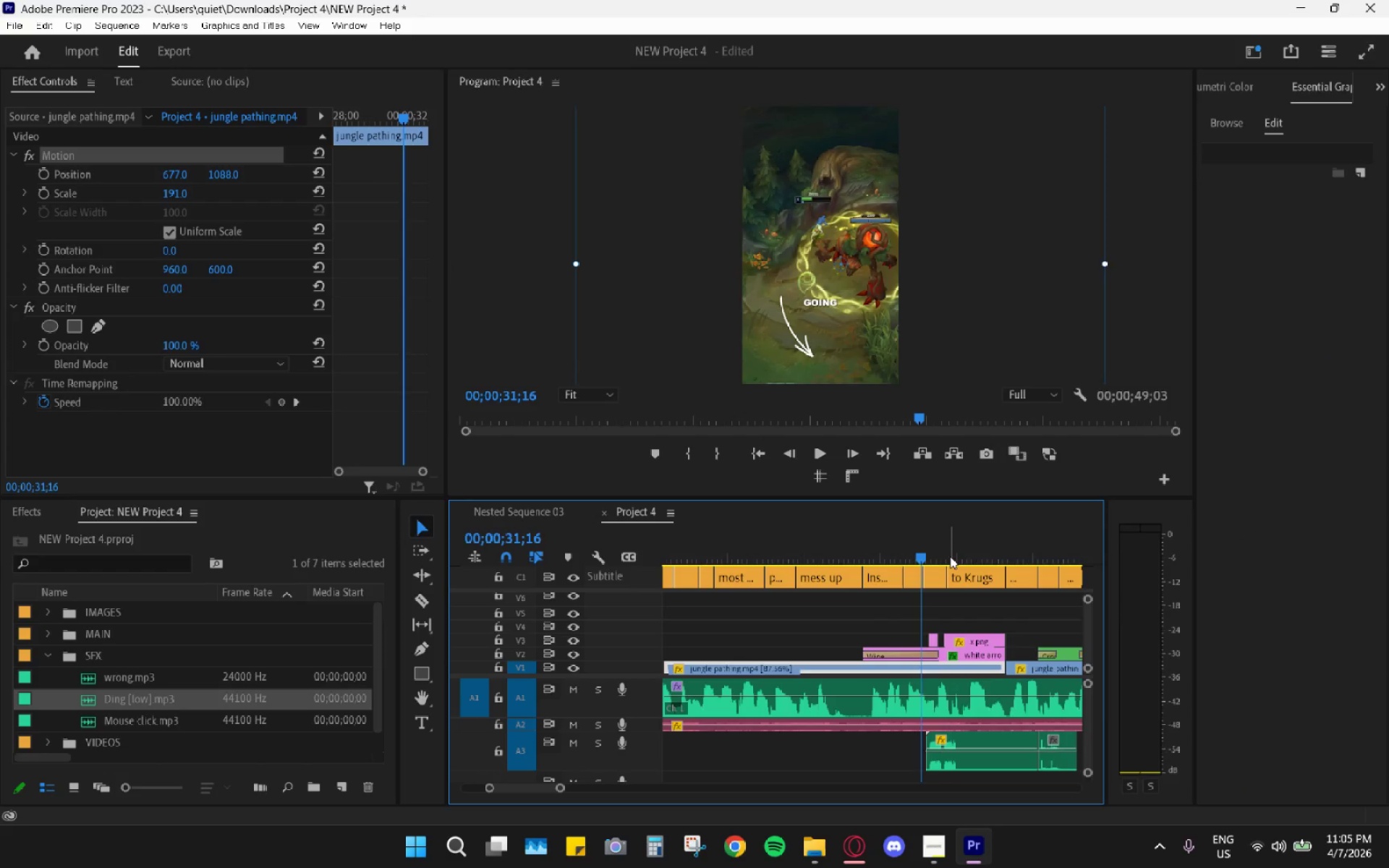 
key(Space)
 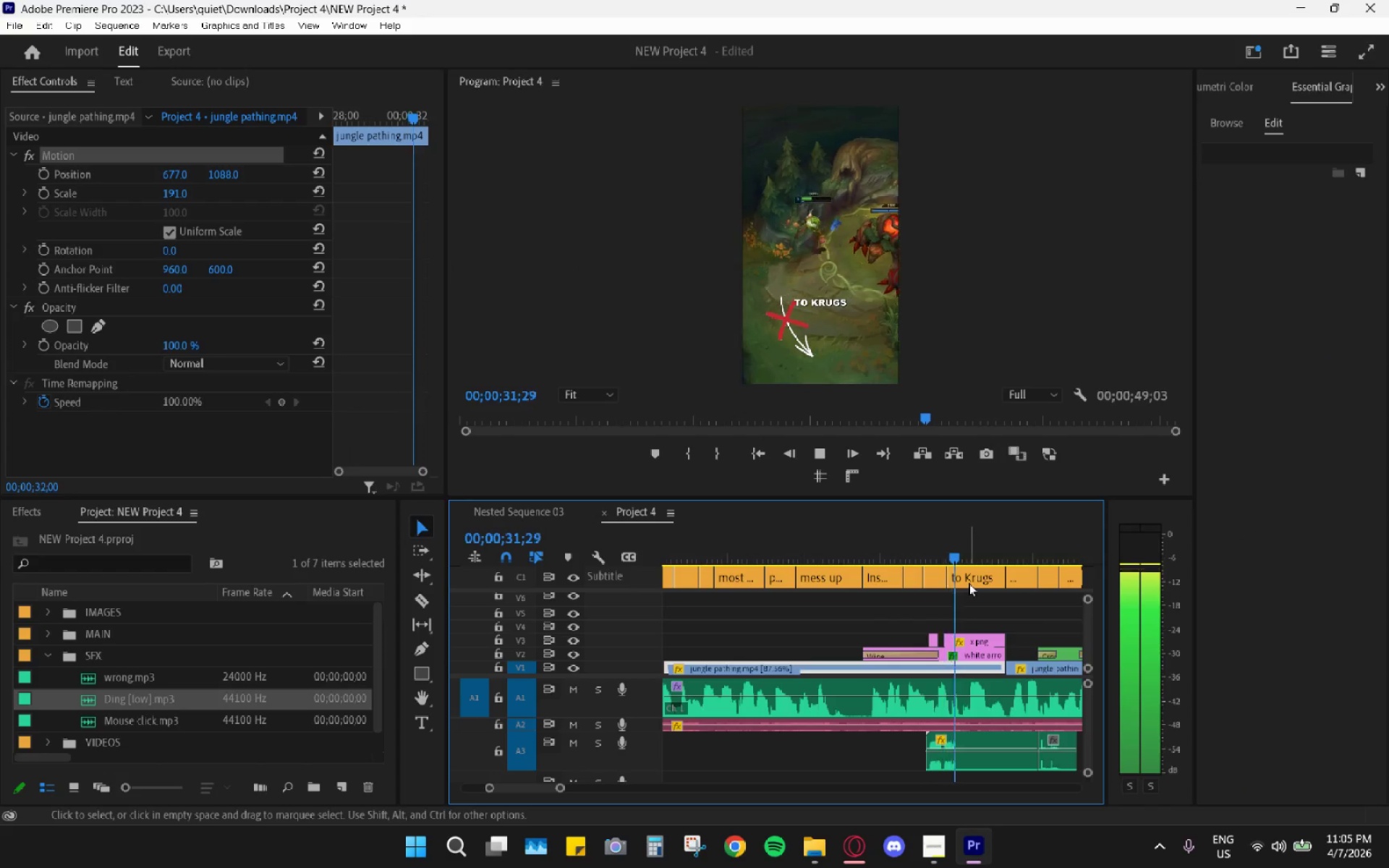 
key(Space)
 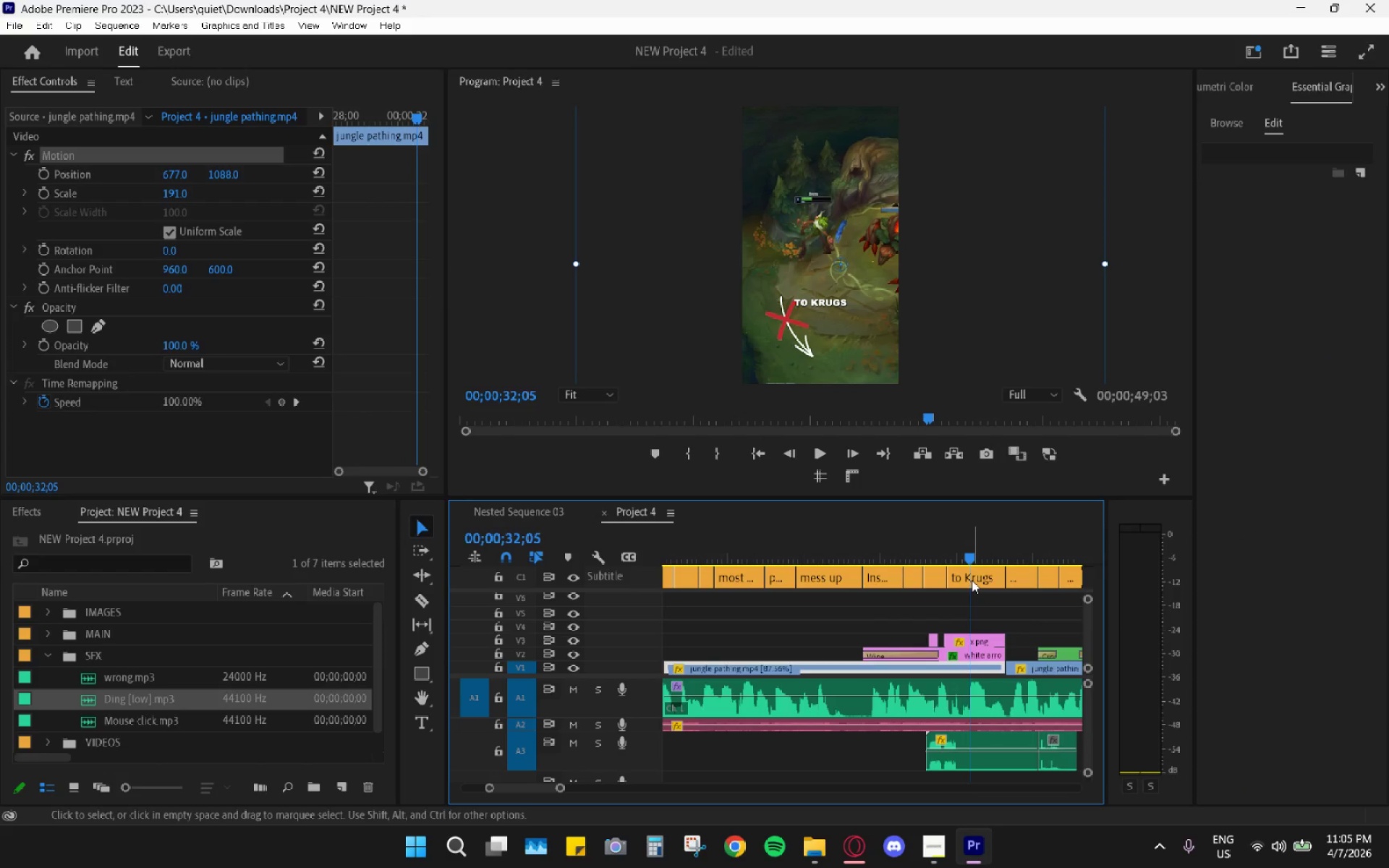 
left_click([972, 580])
 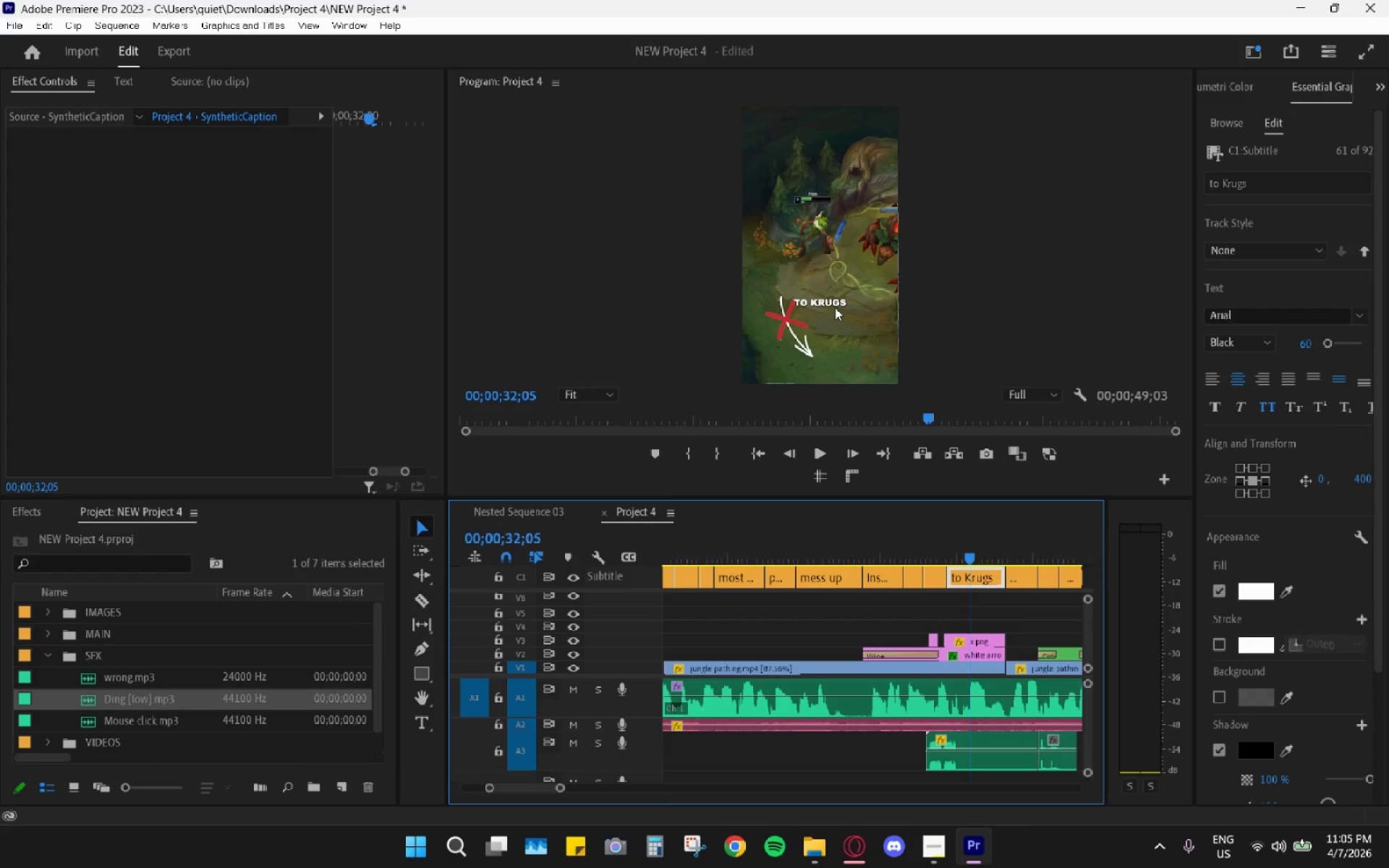 
double_click([833, 303])
 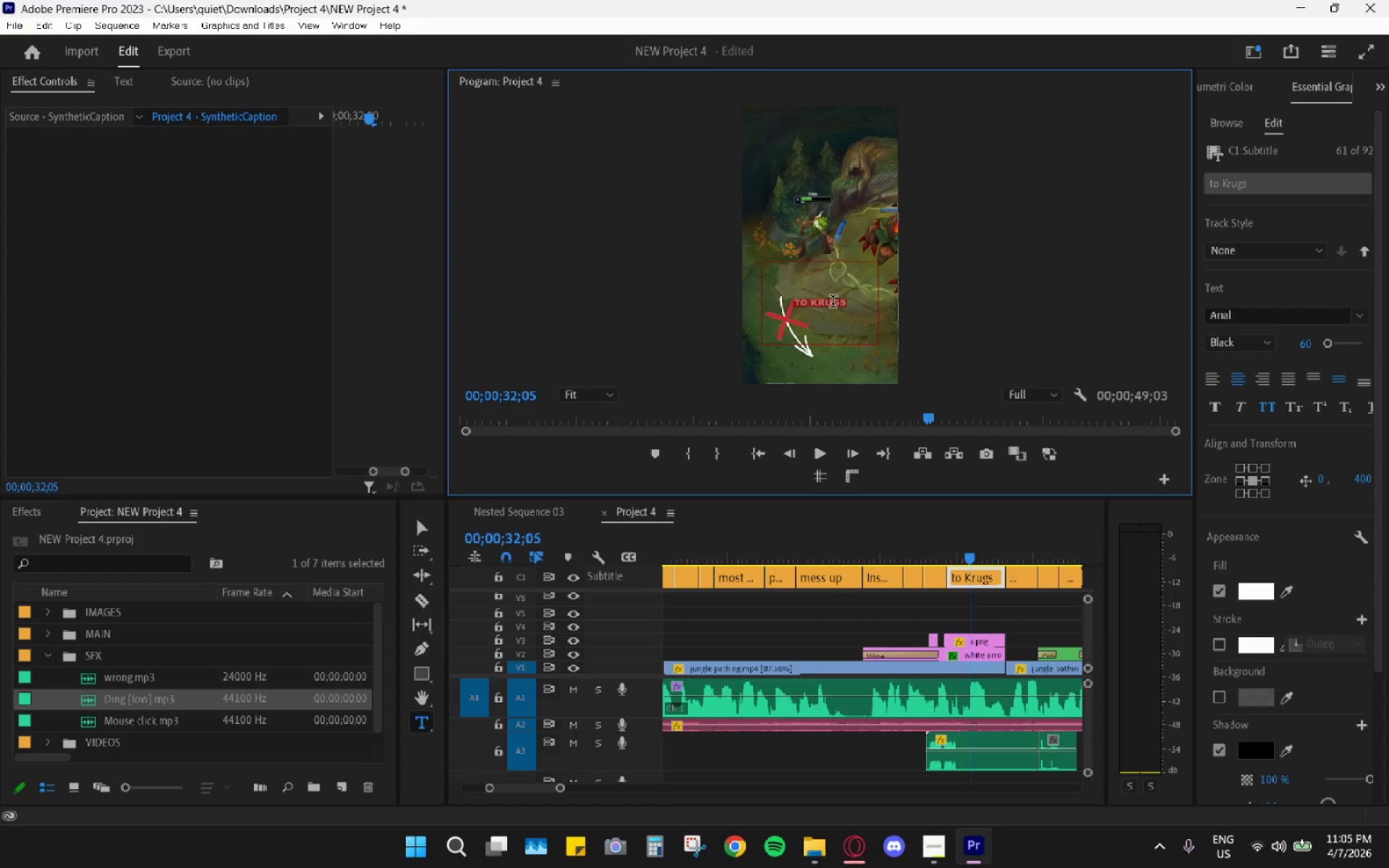 
double_click([833, 303])
 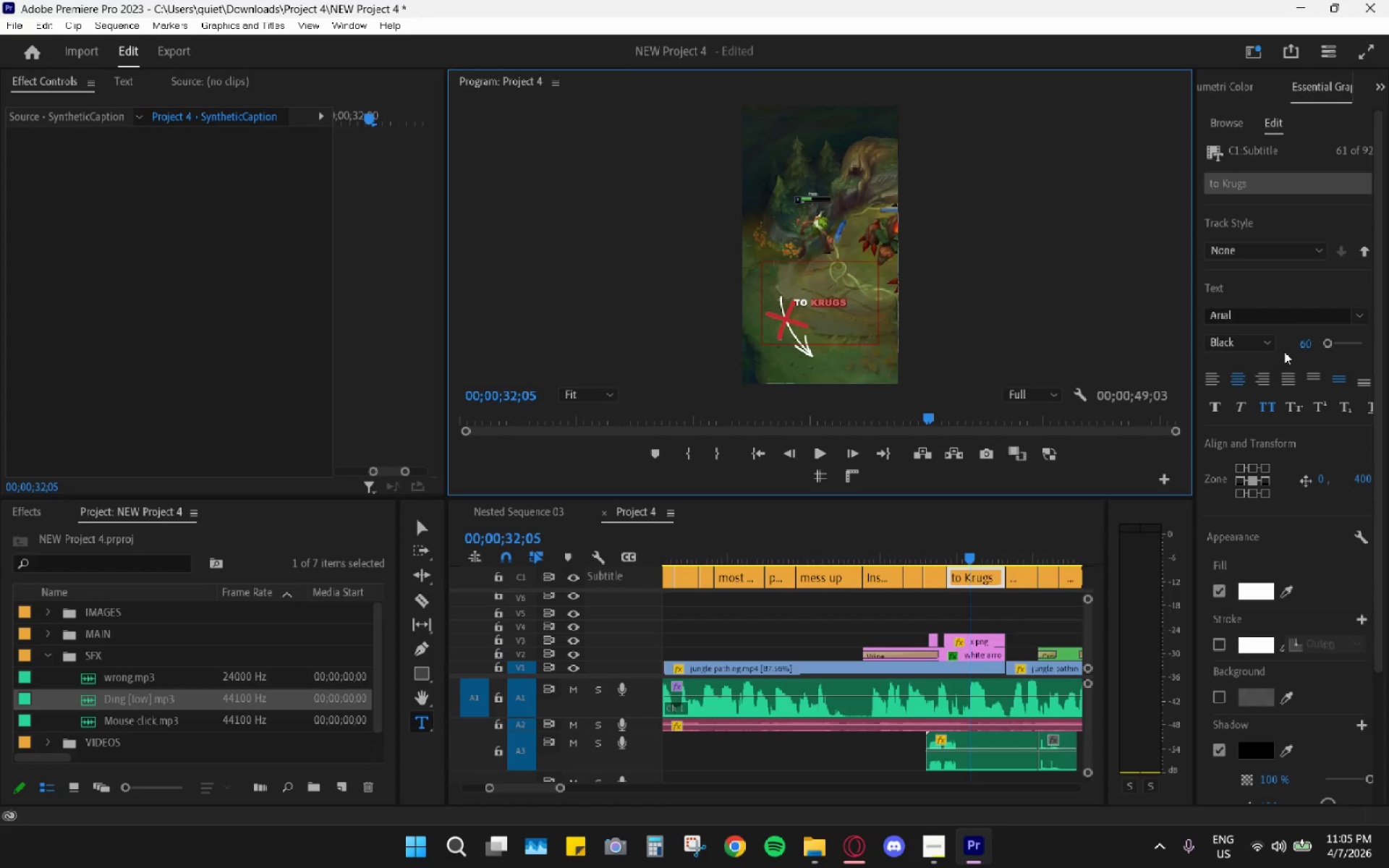 
left_click([1299, 343])
 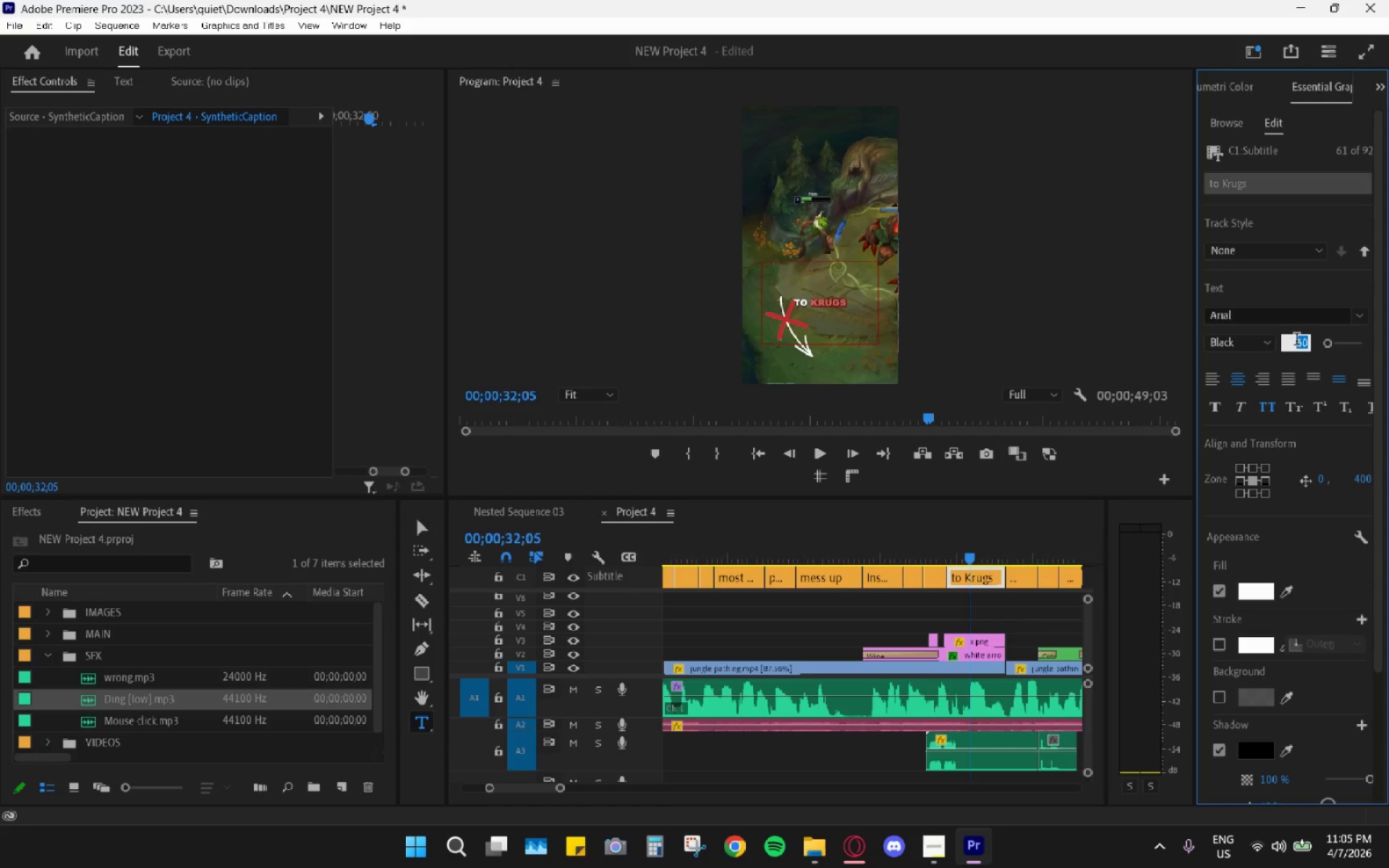 
key(Numpad7)
 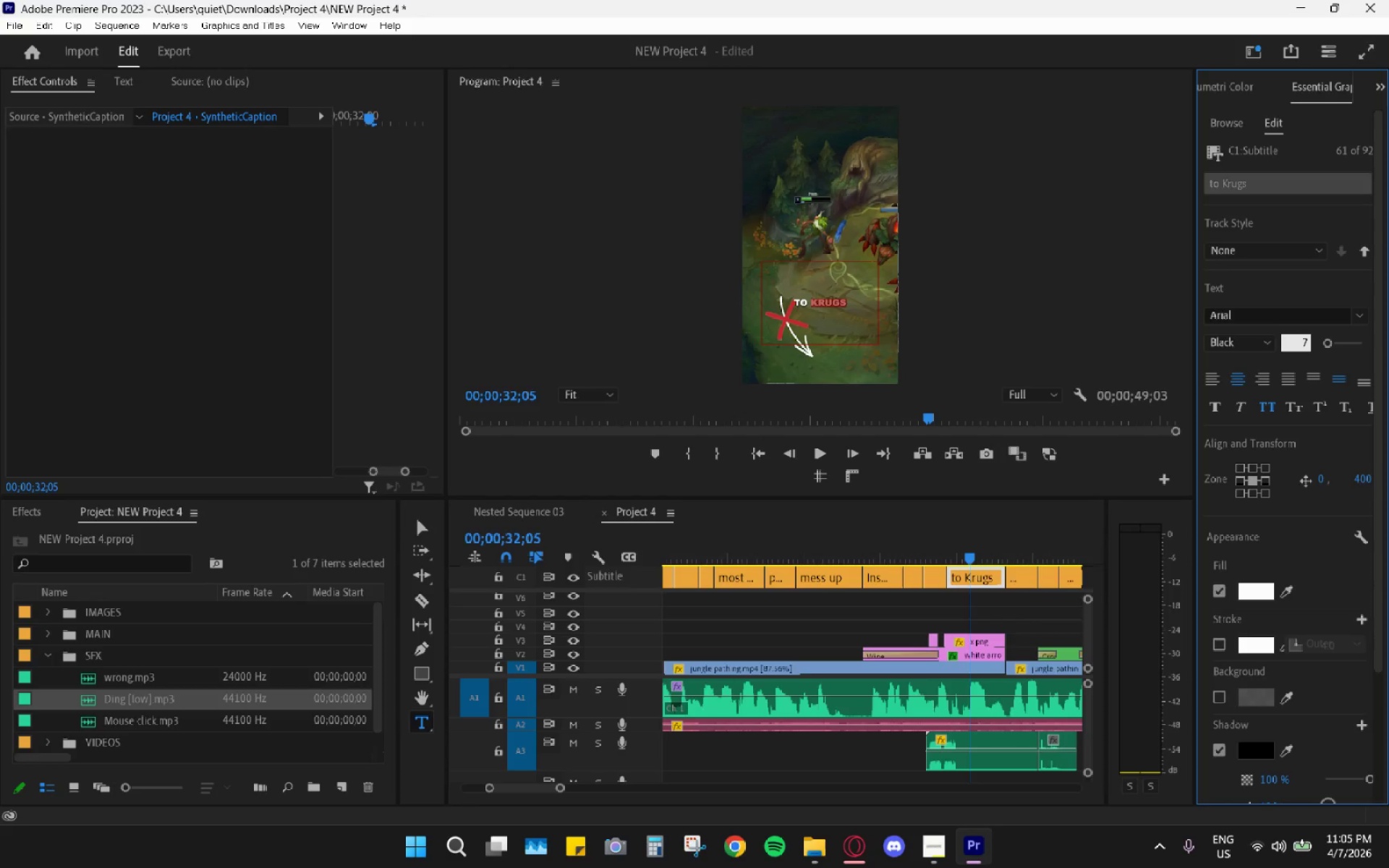 
key(Numpad0)
 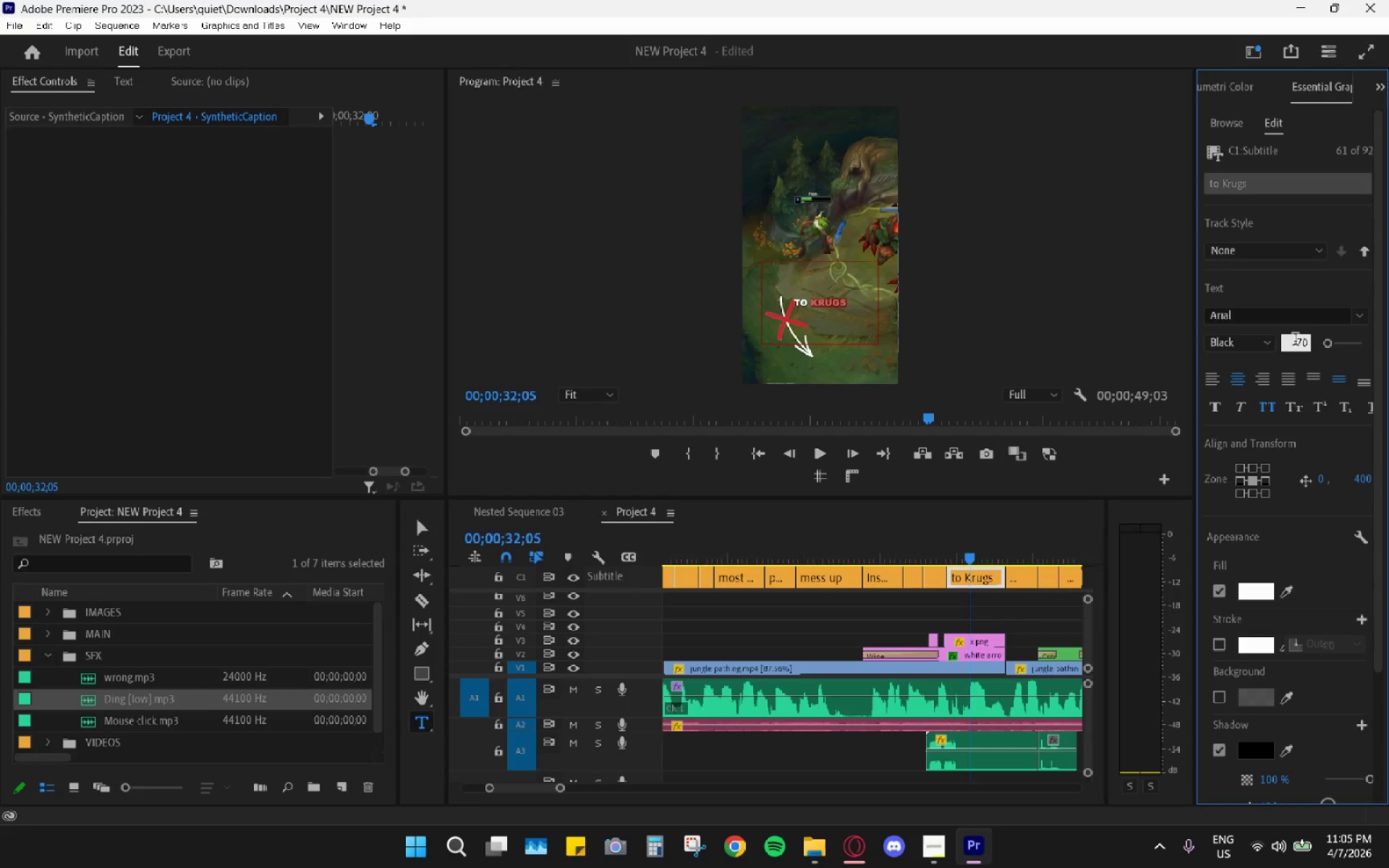 
key(Enter)
 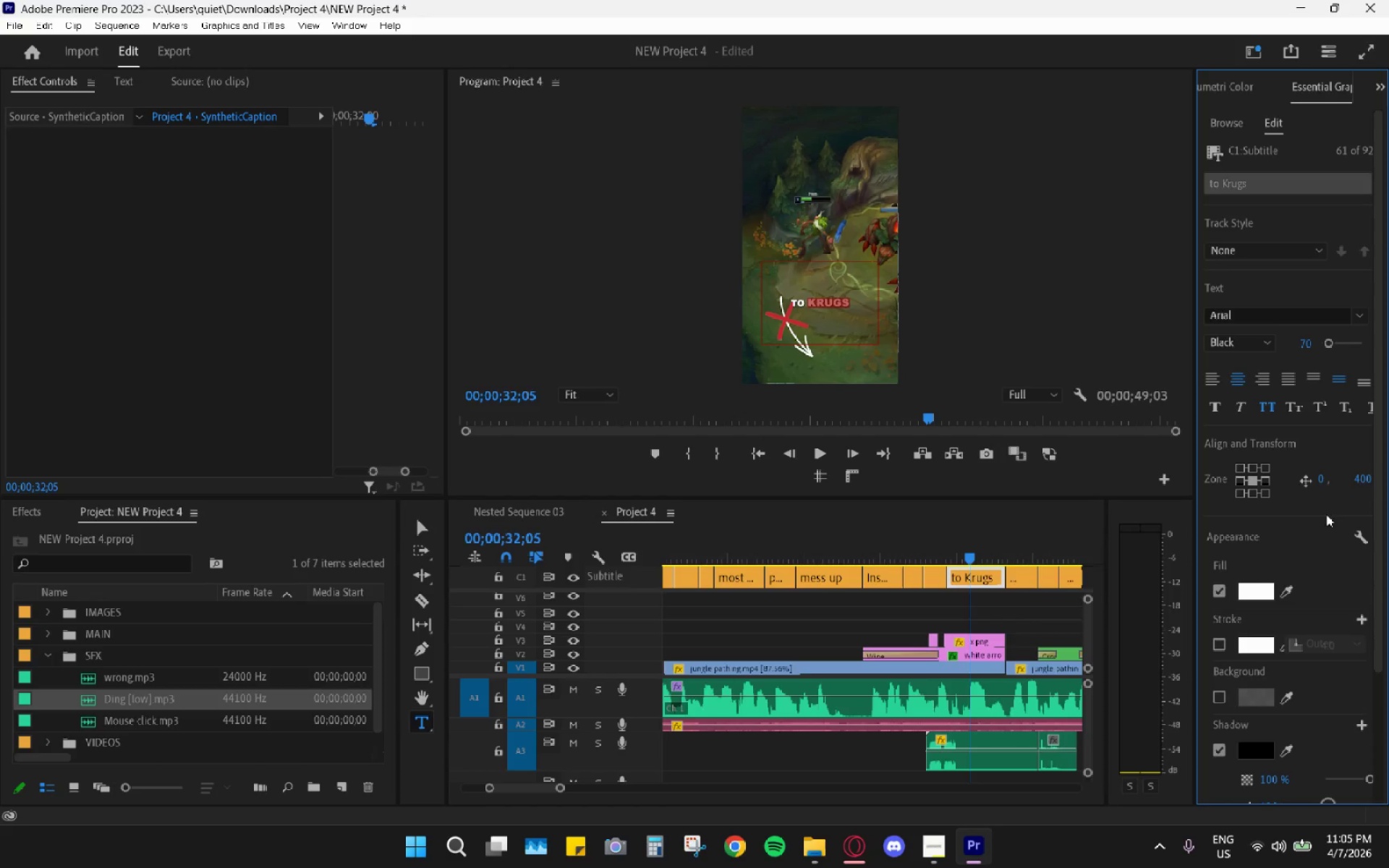 
left_click_drag(start_coordinate=[1255, 580], to_coordinate=[1260, 581])
 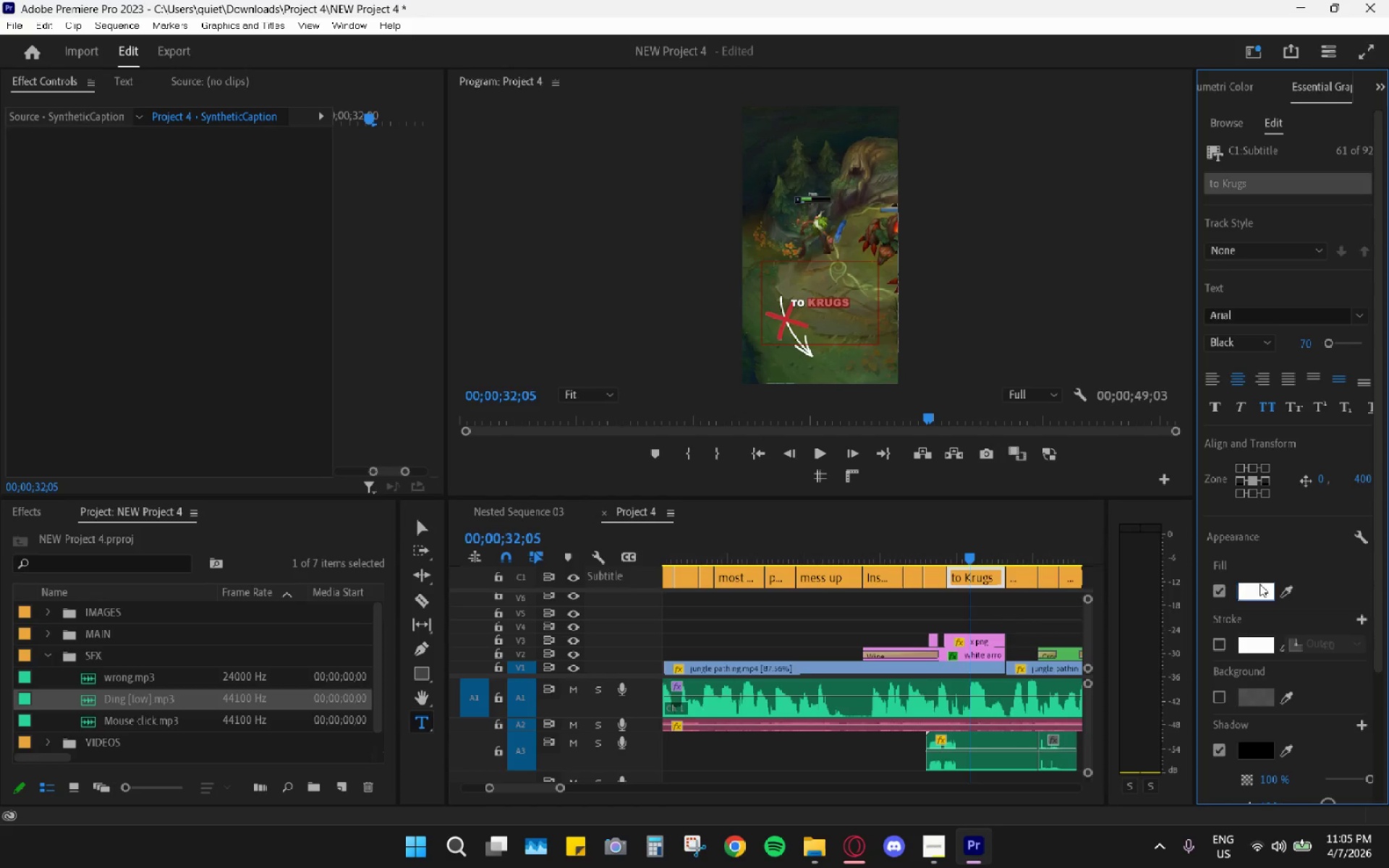 
double_click([1258, 594])
 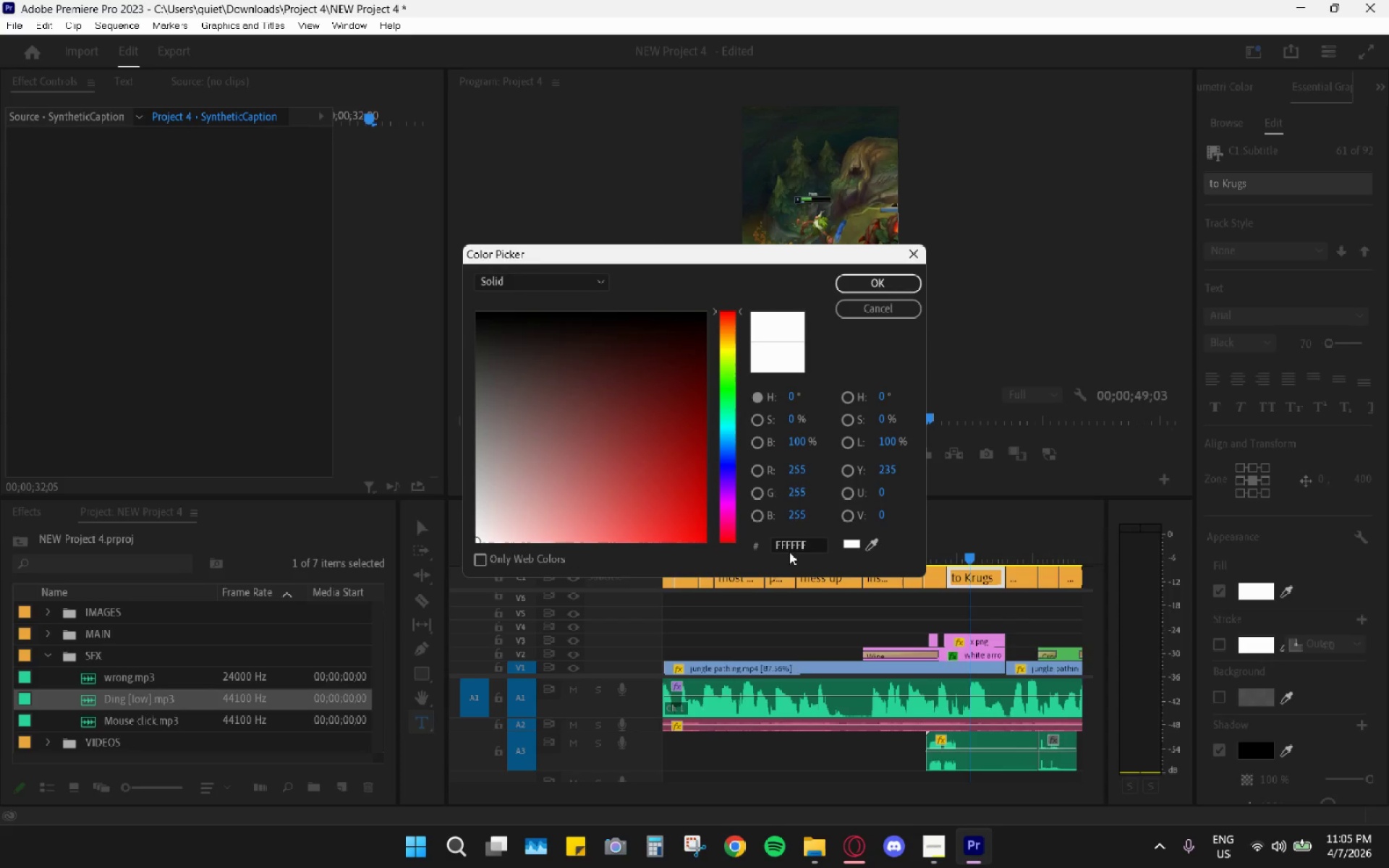 
double_click([792, 543])
 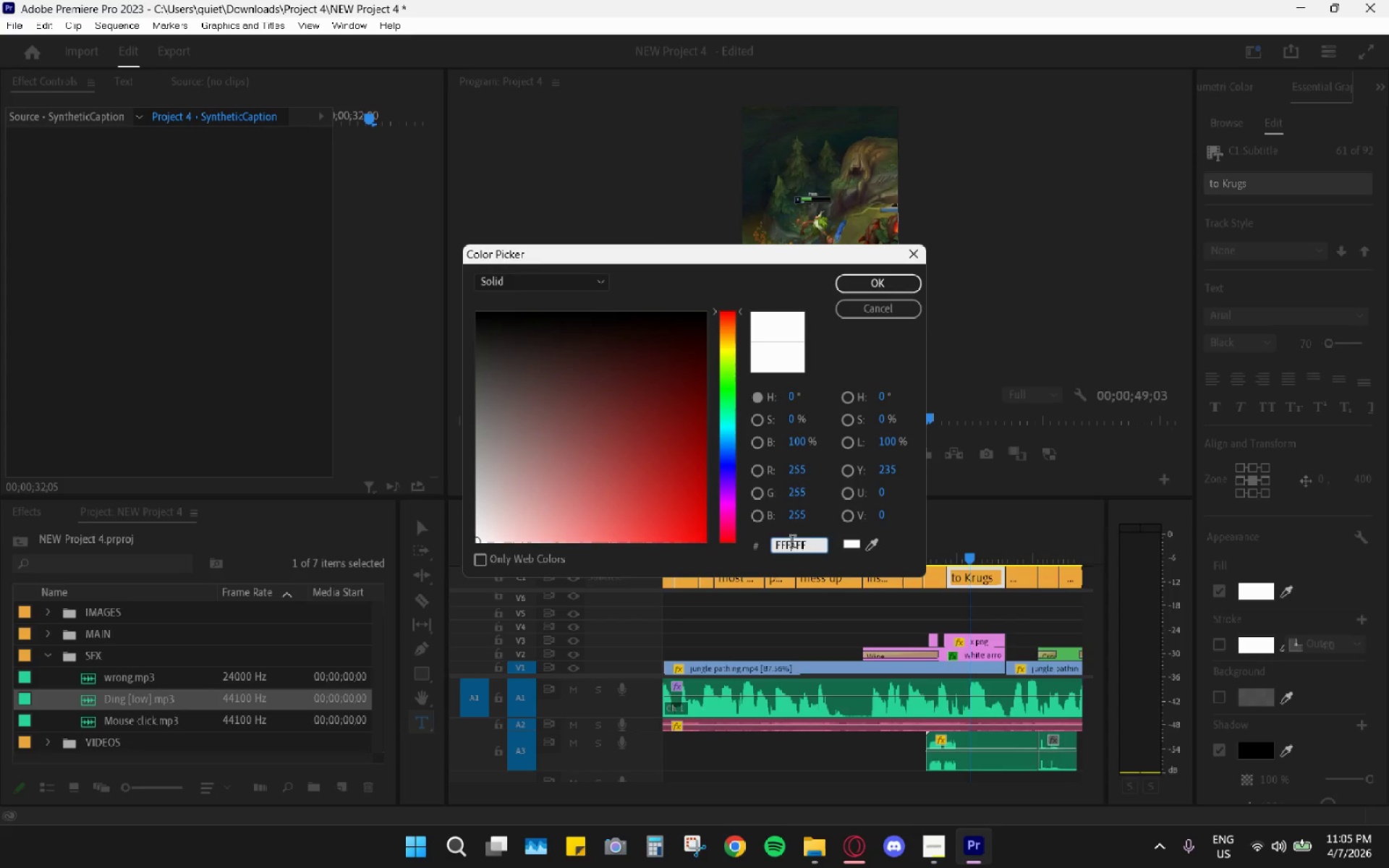 
left_click_drag(start_coordinate=[792, 543], to_coordinate=[794, 548])
 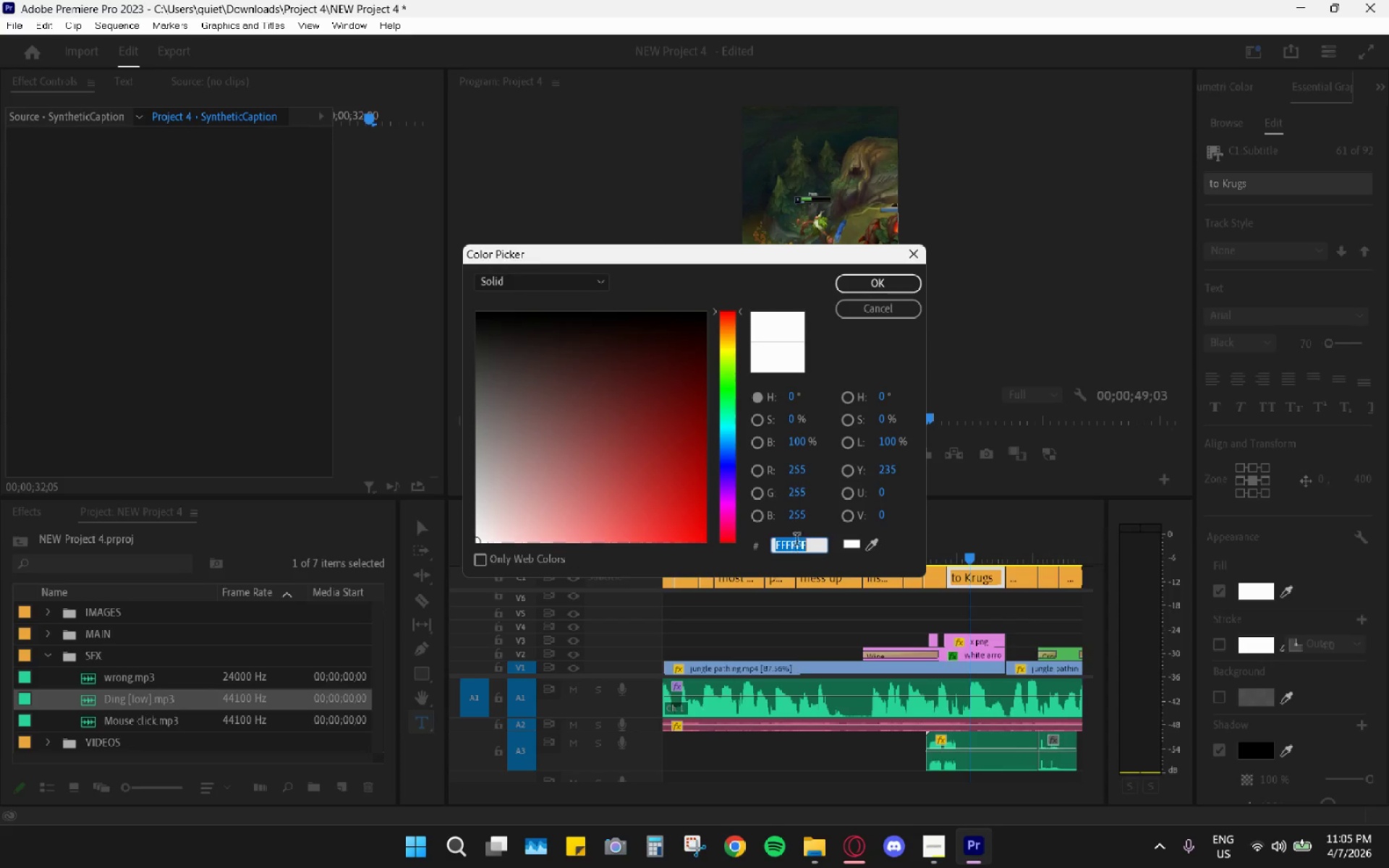 
key(Control+V)
 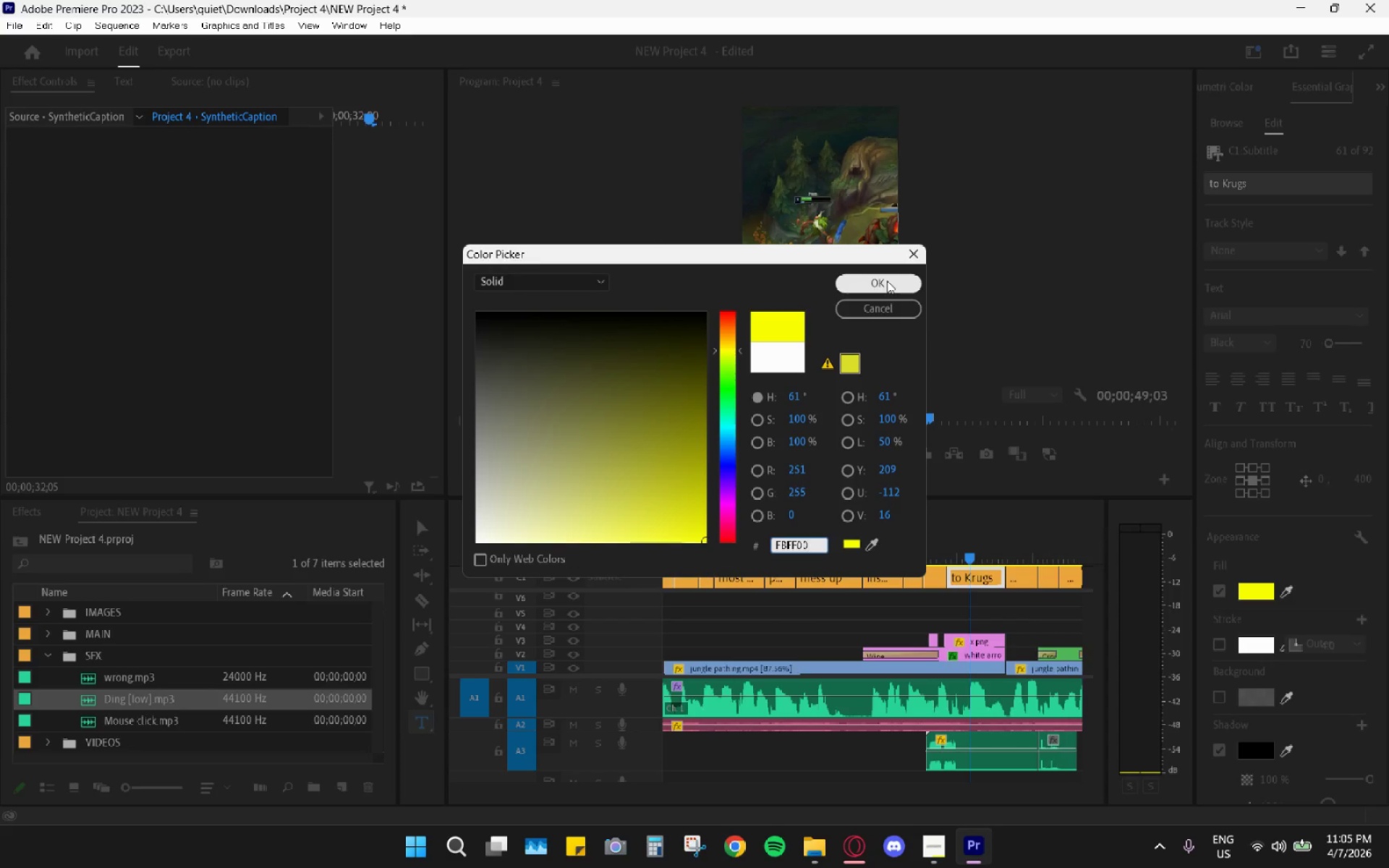 
left_click([887, 278])
 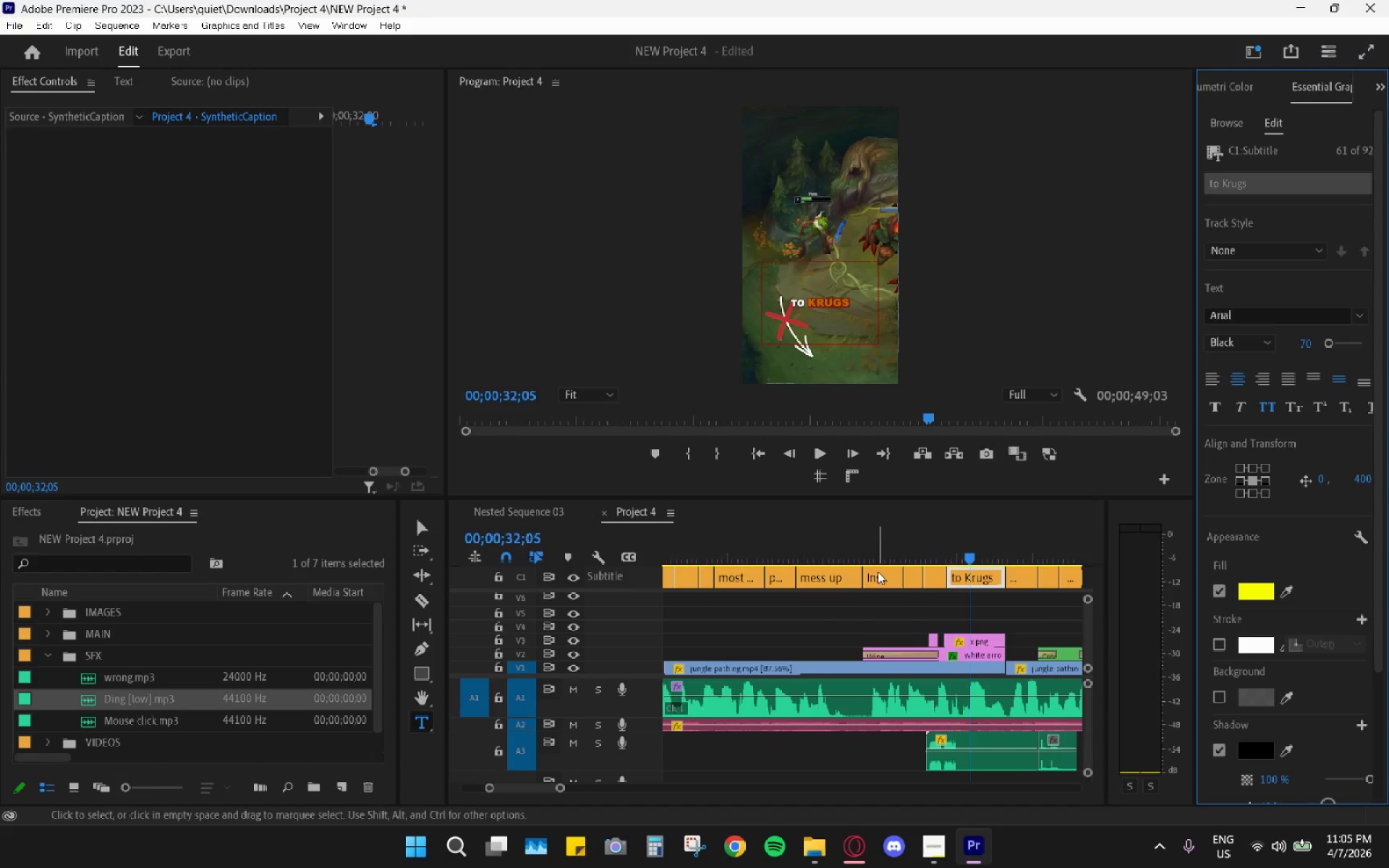 
key(Space)
 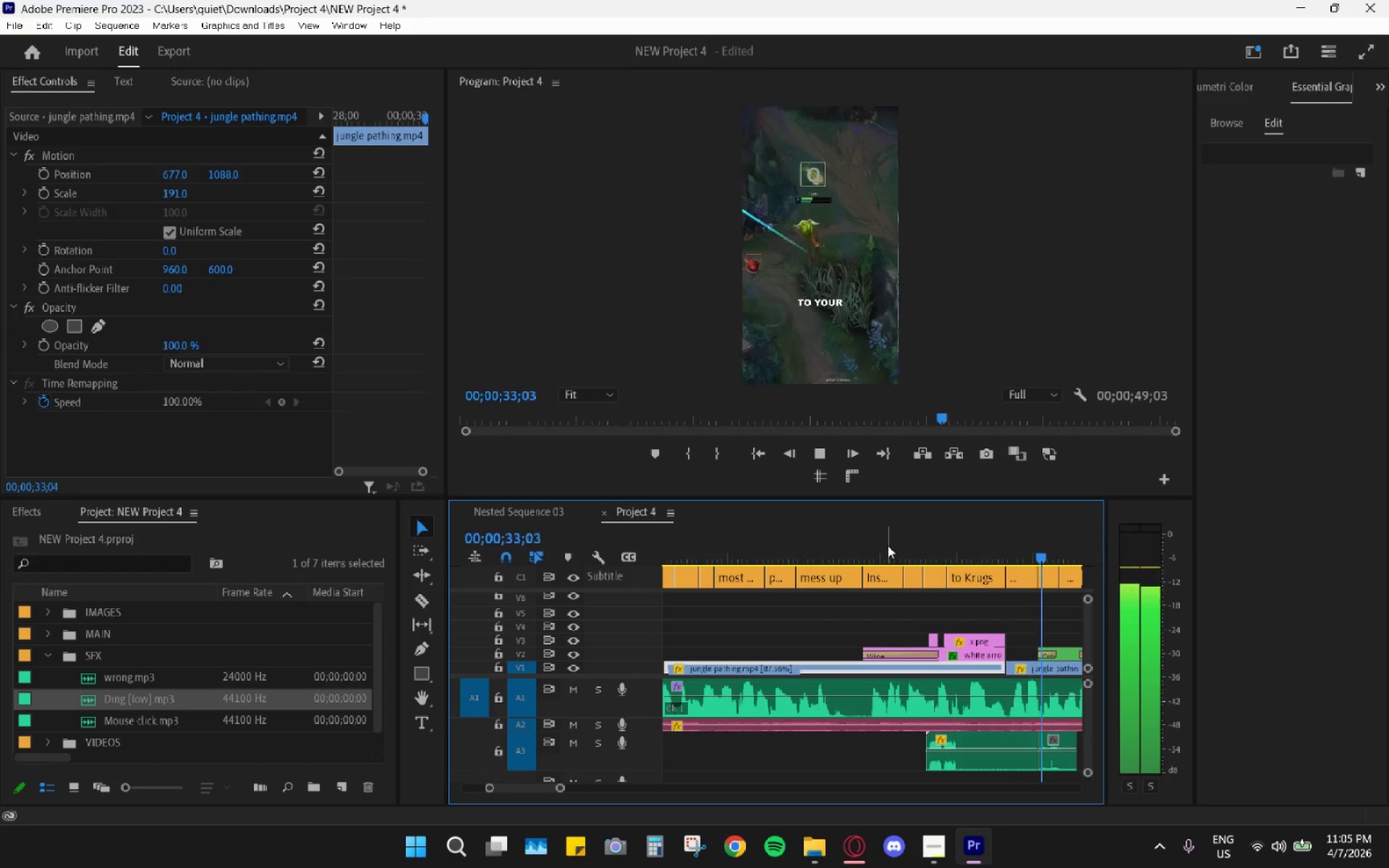 
key(Space)
 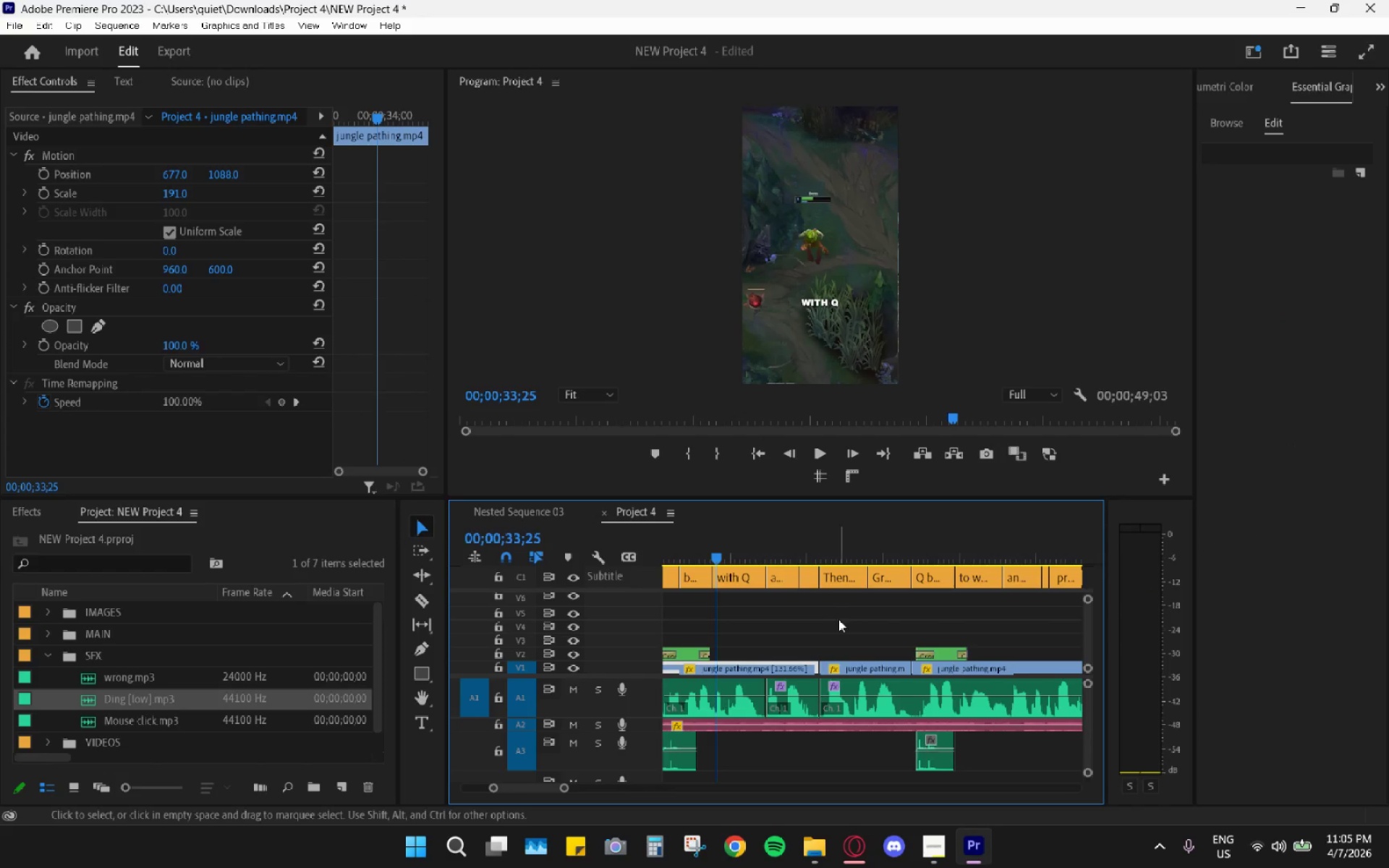 
scroll: coordinate [830, 623], scroll_direction: up, amount: 2.0
 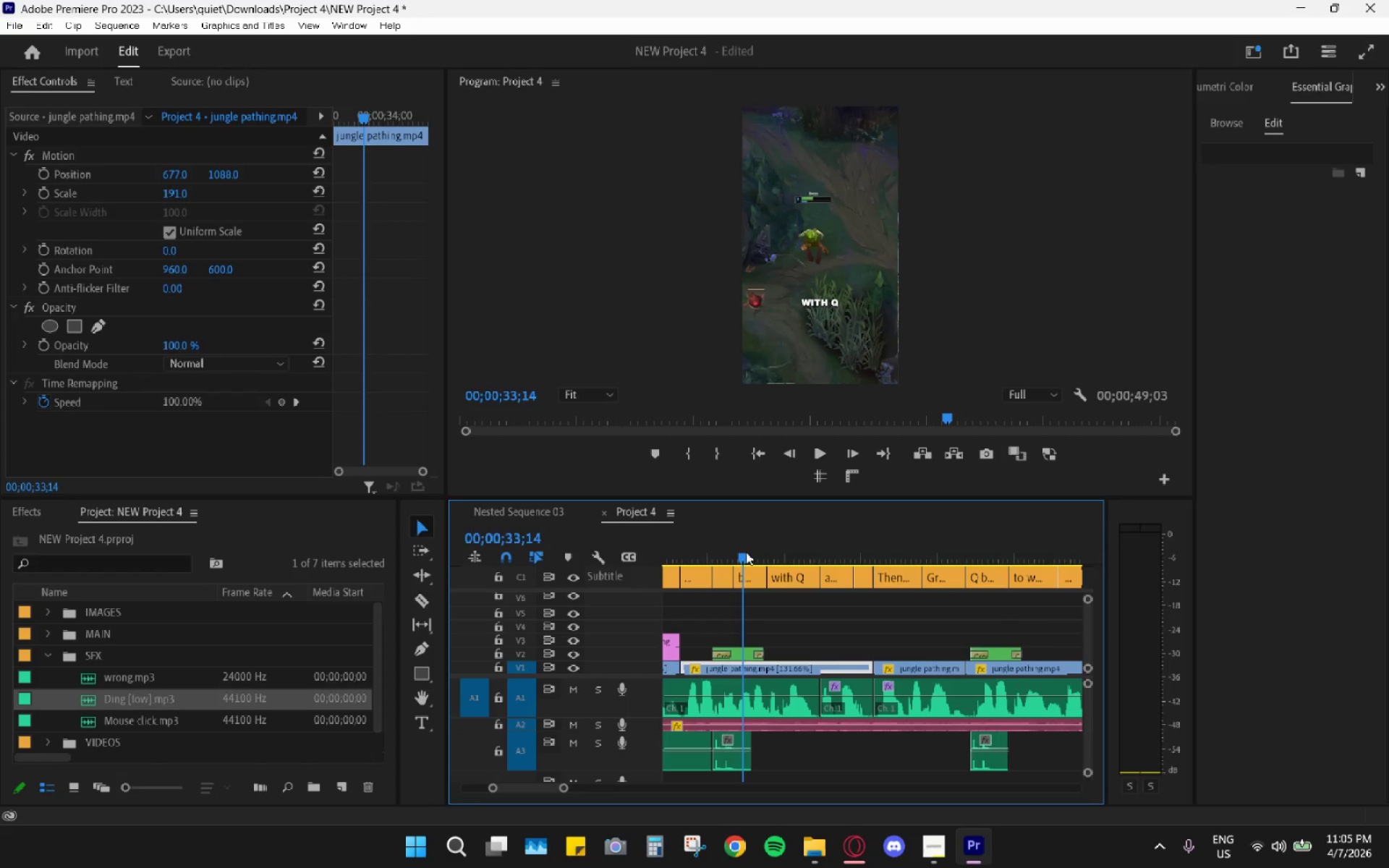 
double_click([753, 581])
 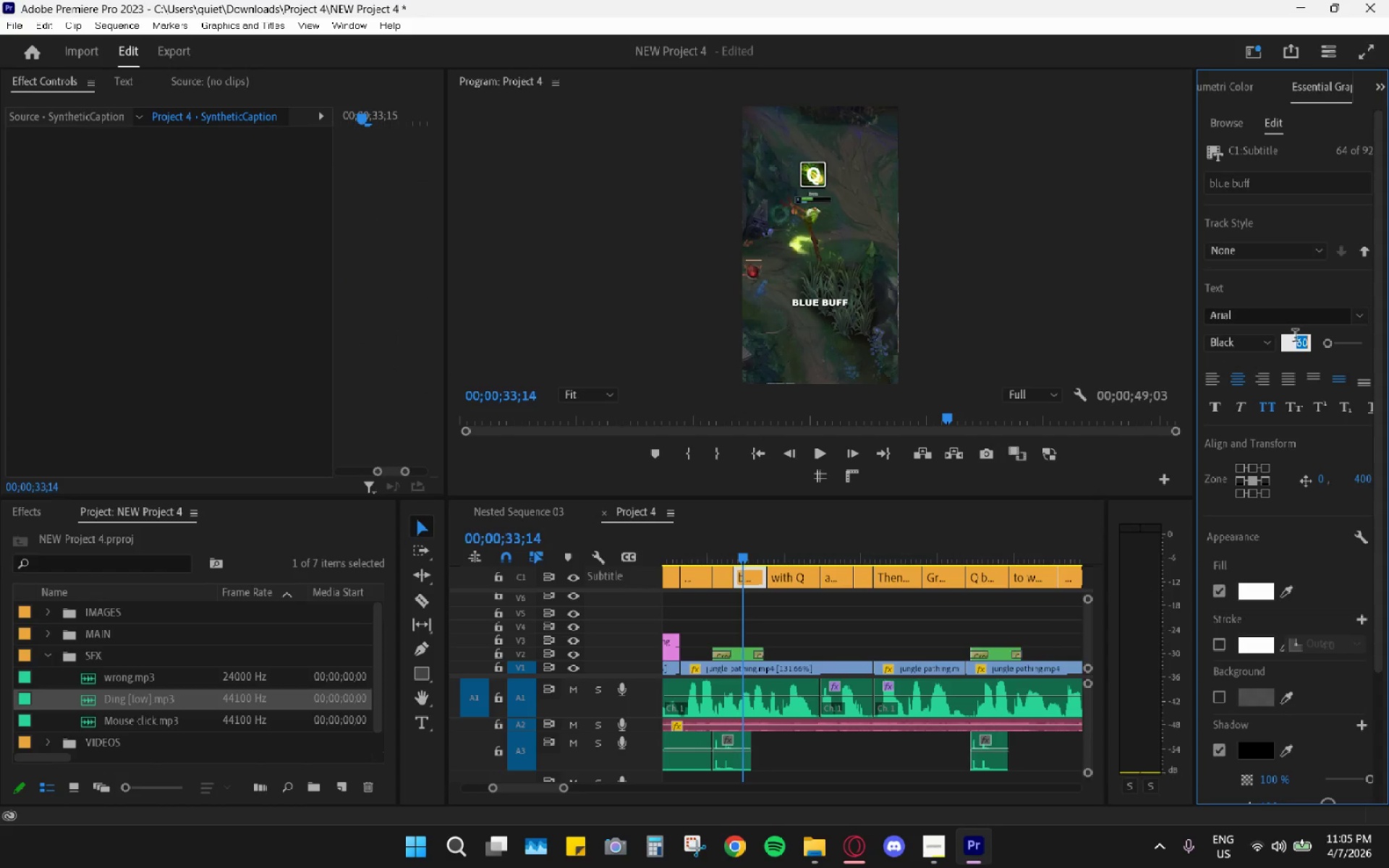 
key(Numpad7)
 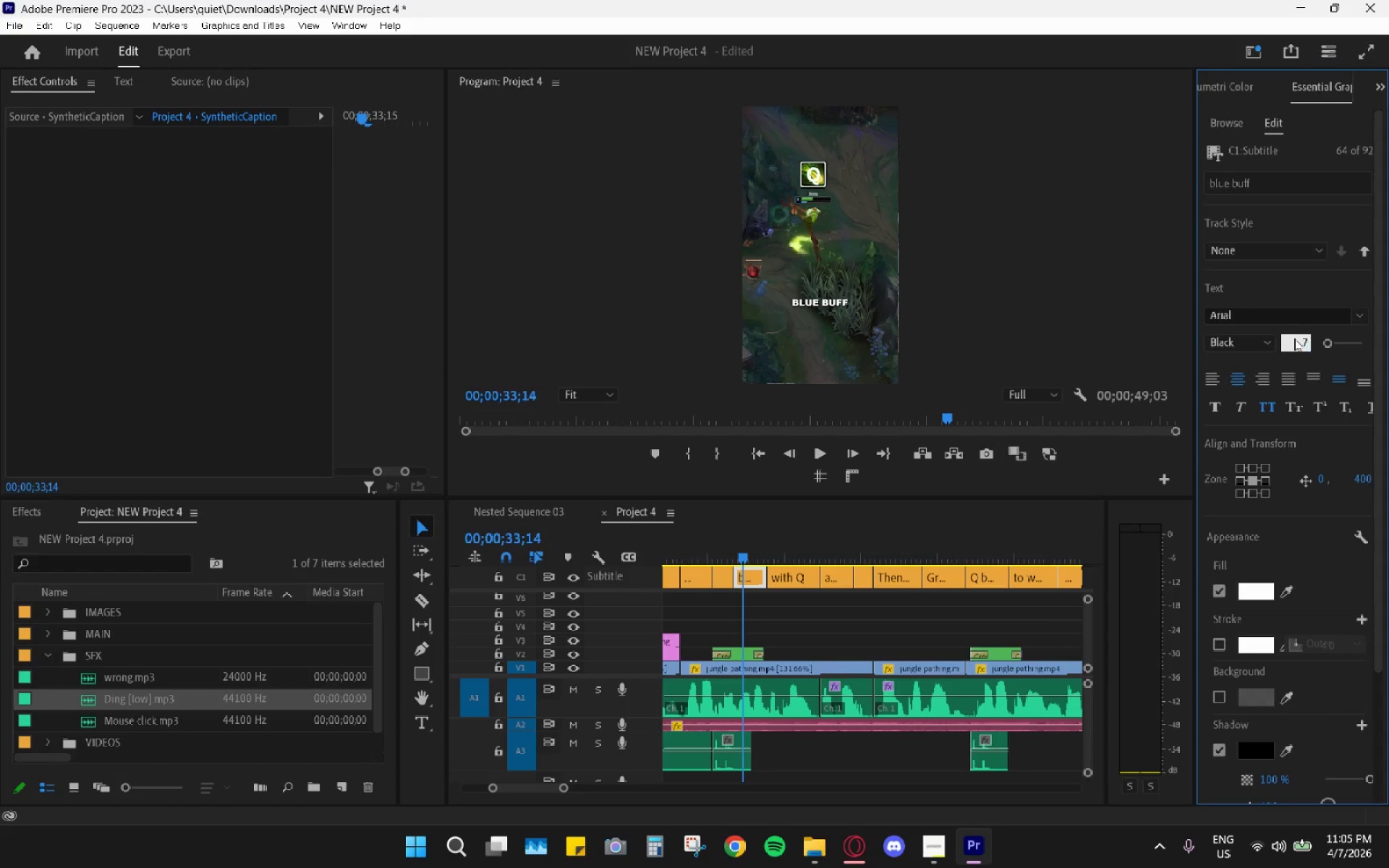 
key(Numpad0)
 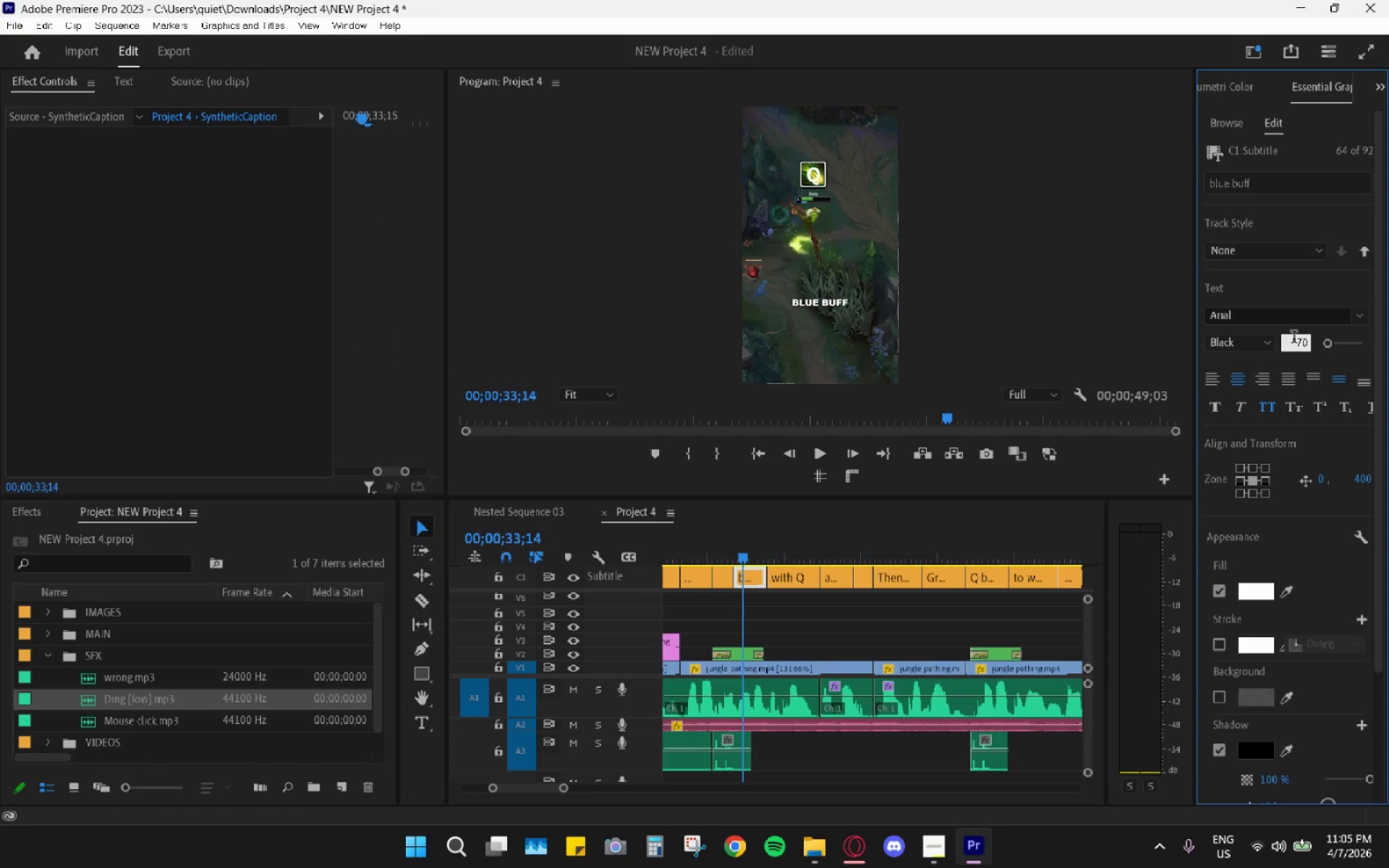 
key(Enter)
 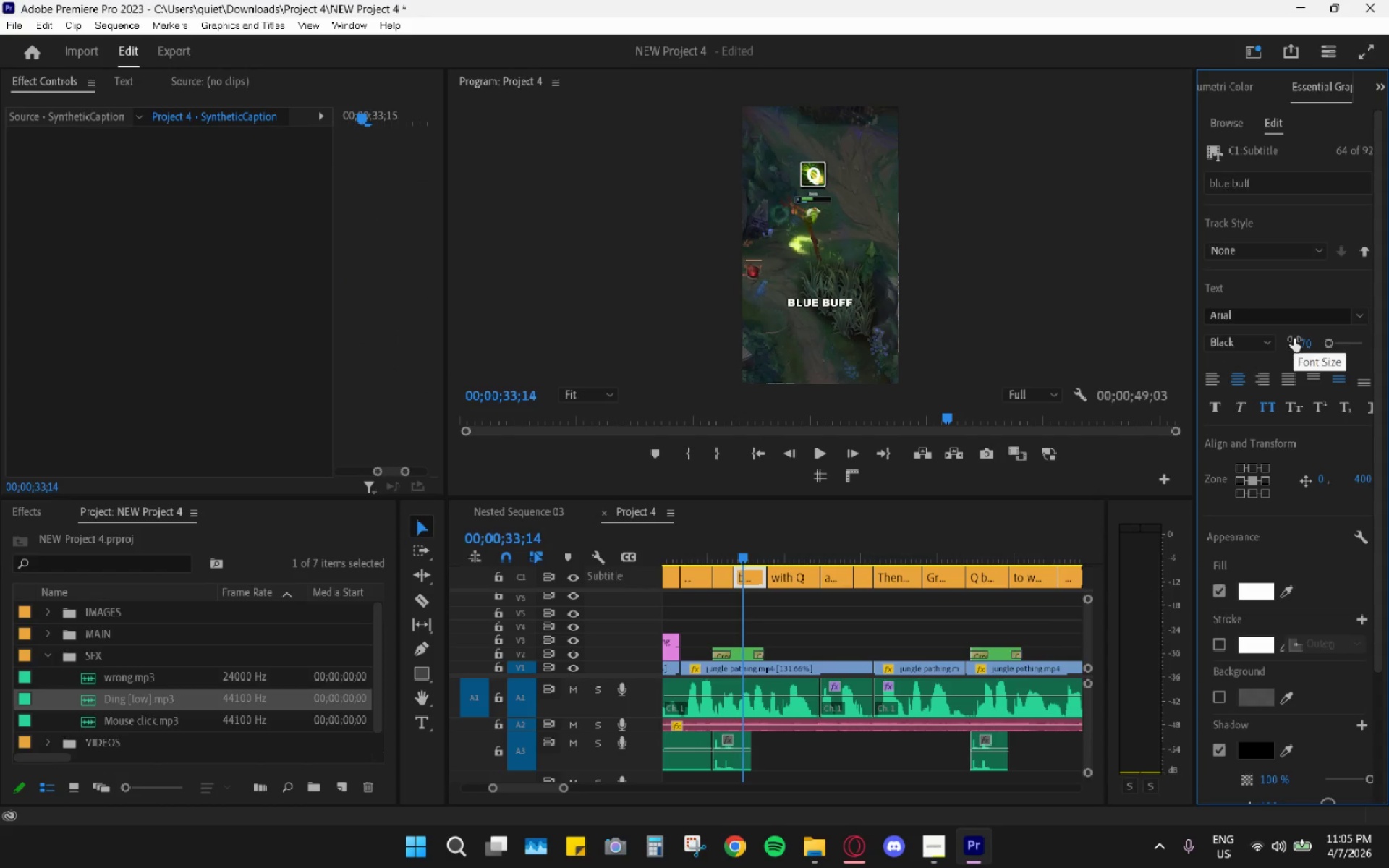 
left_click_drag(start_coordinate=[1294, 339], to_coordinate=[1323, 349])
 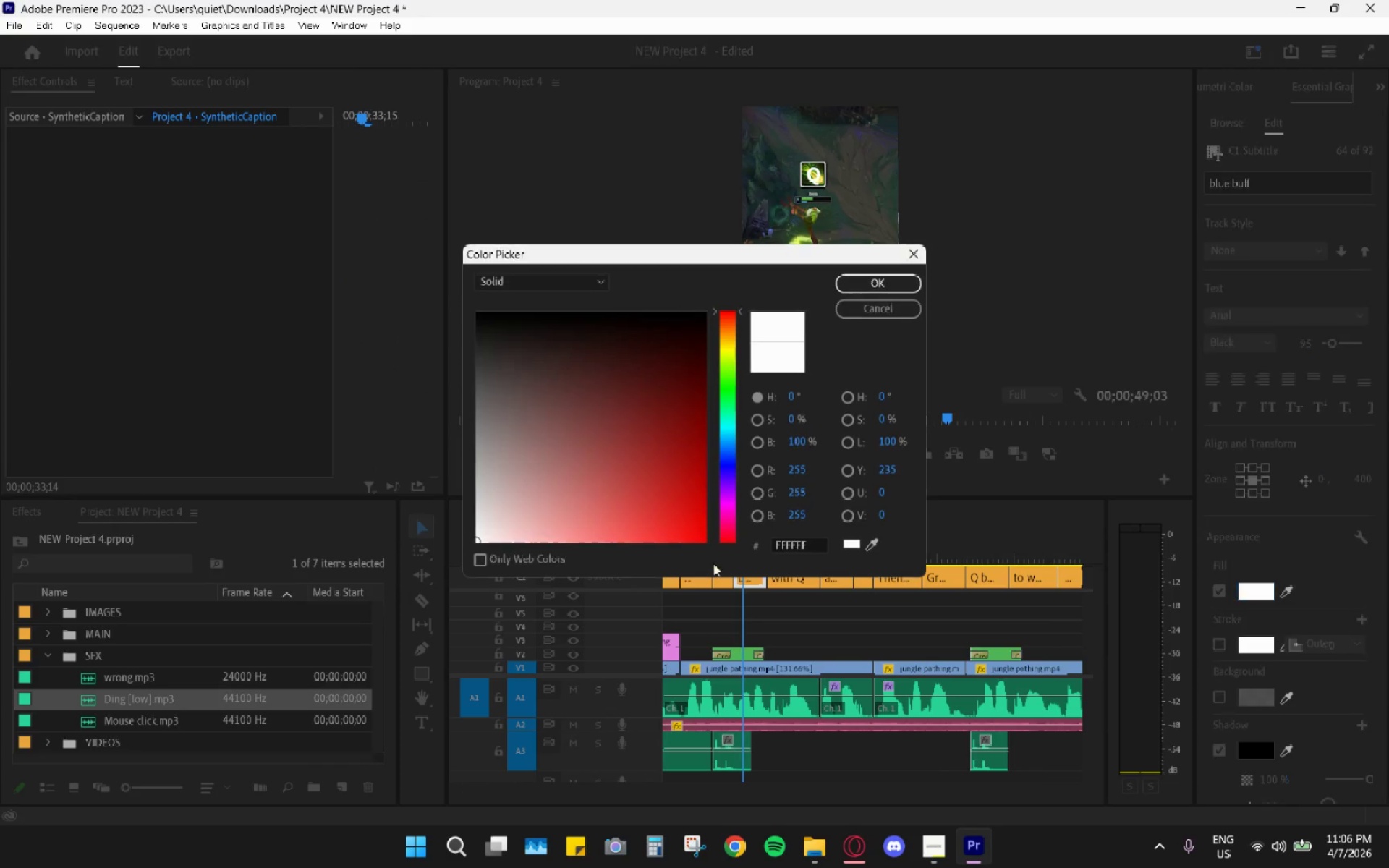 
left_click([781, 546])
 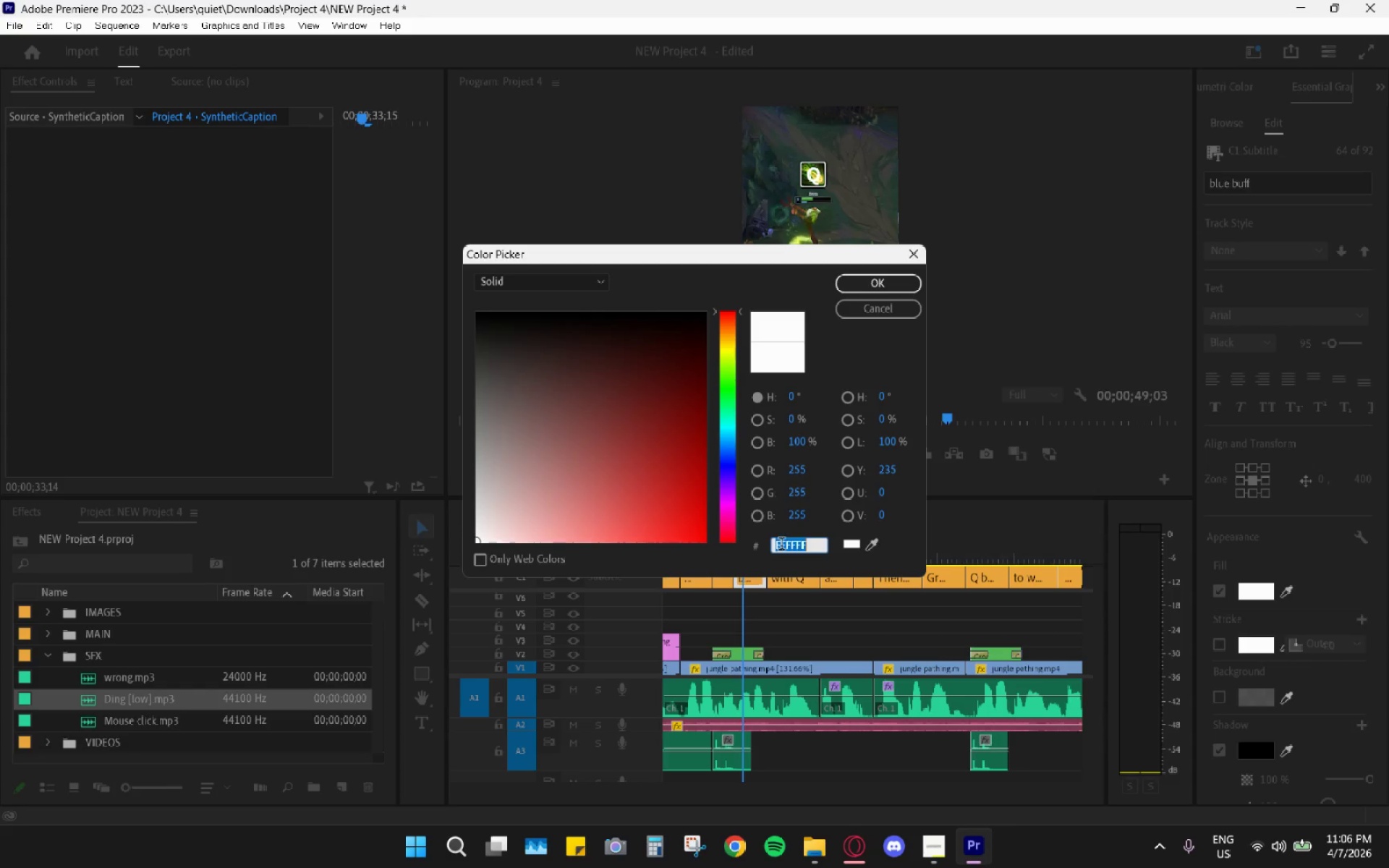 
triple_click([781, 545])
 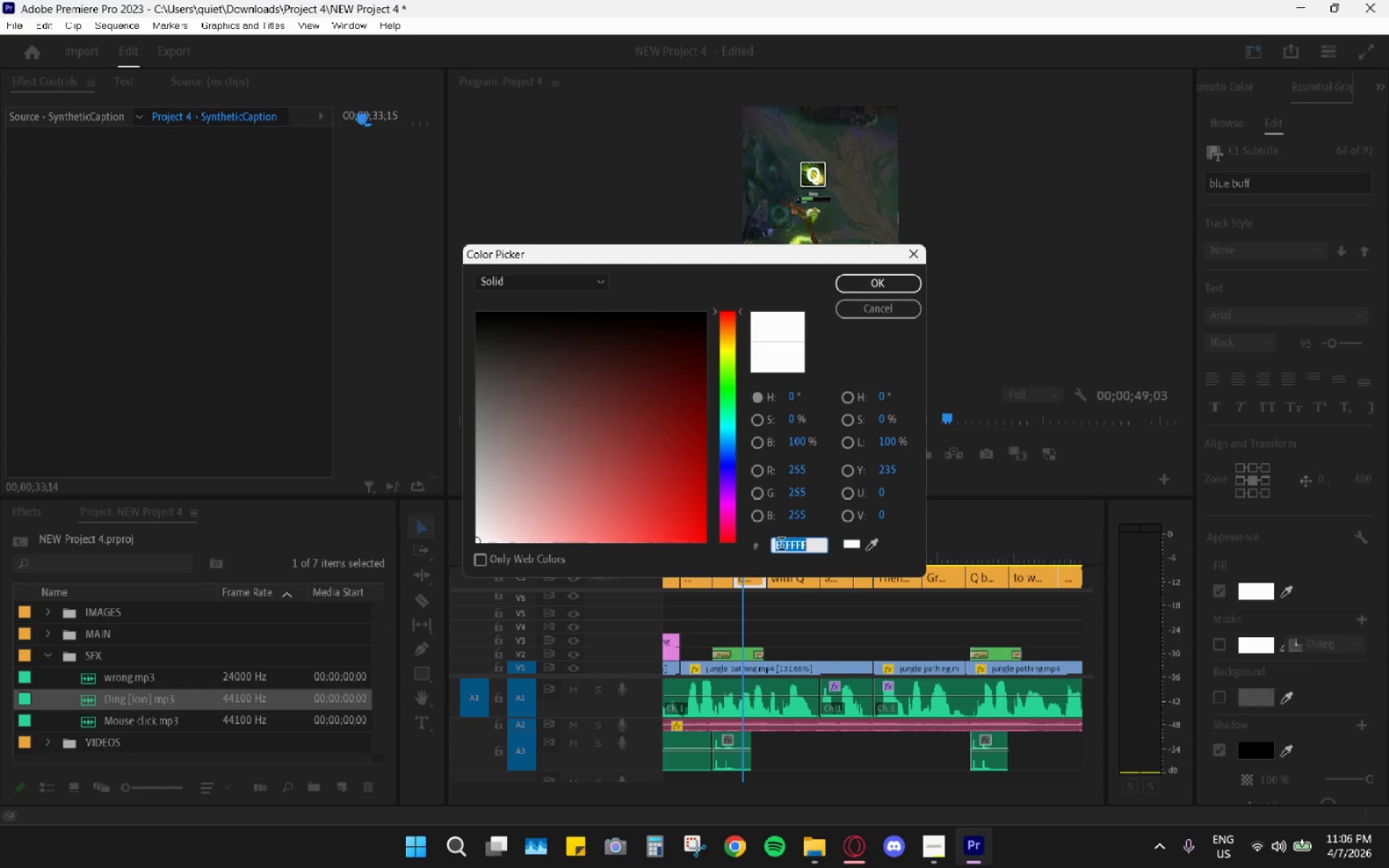 
key(Control+Space)
 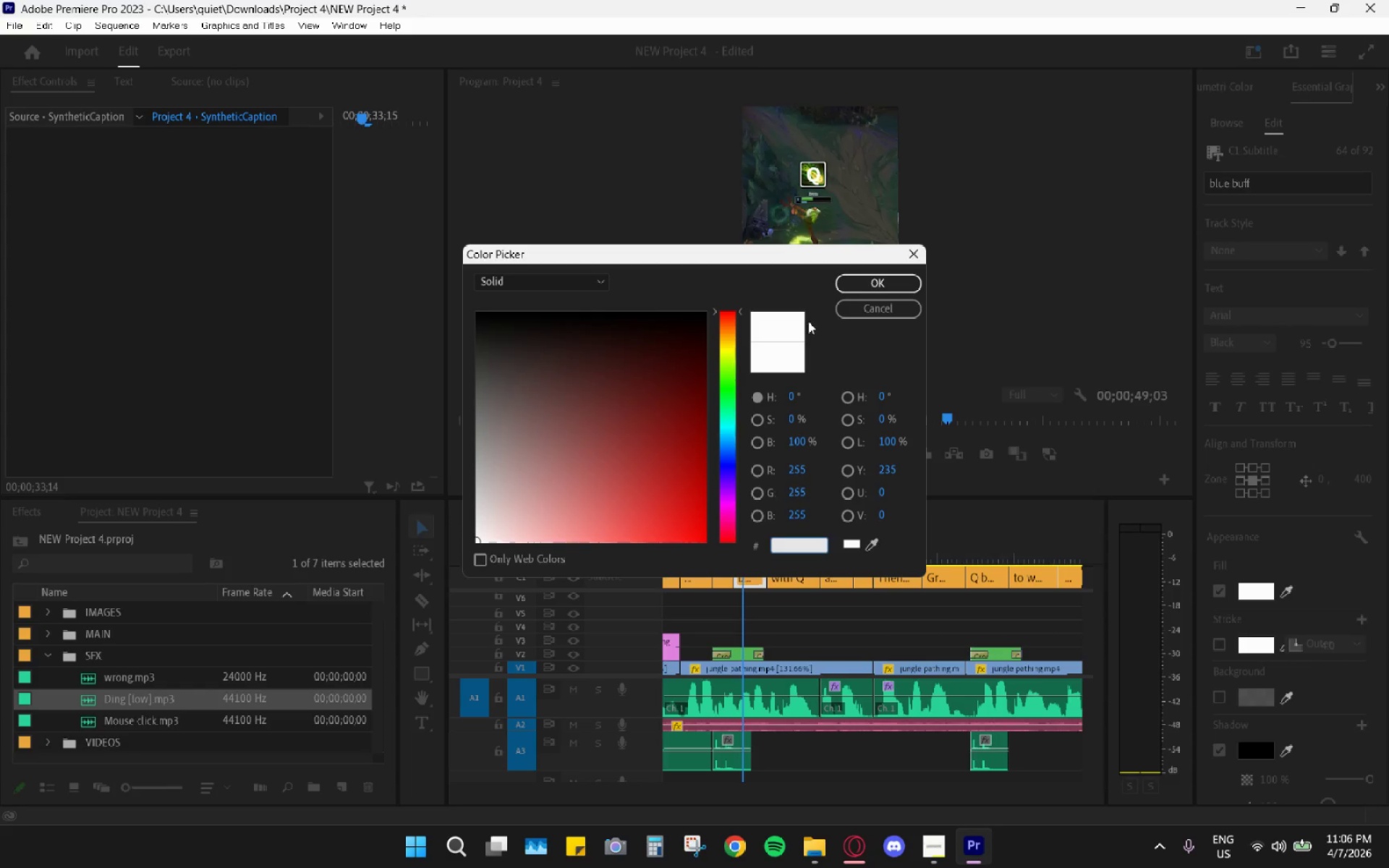 
key(Backspace)
 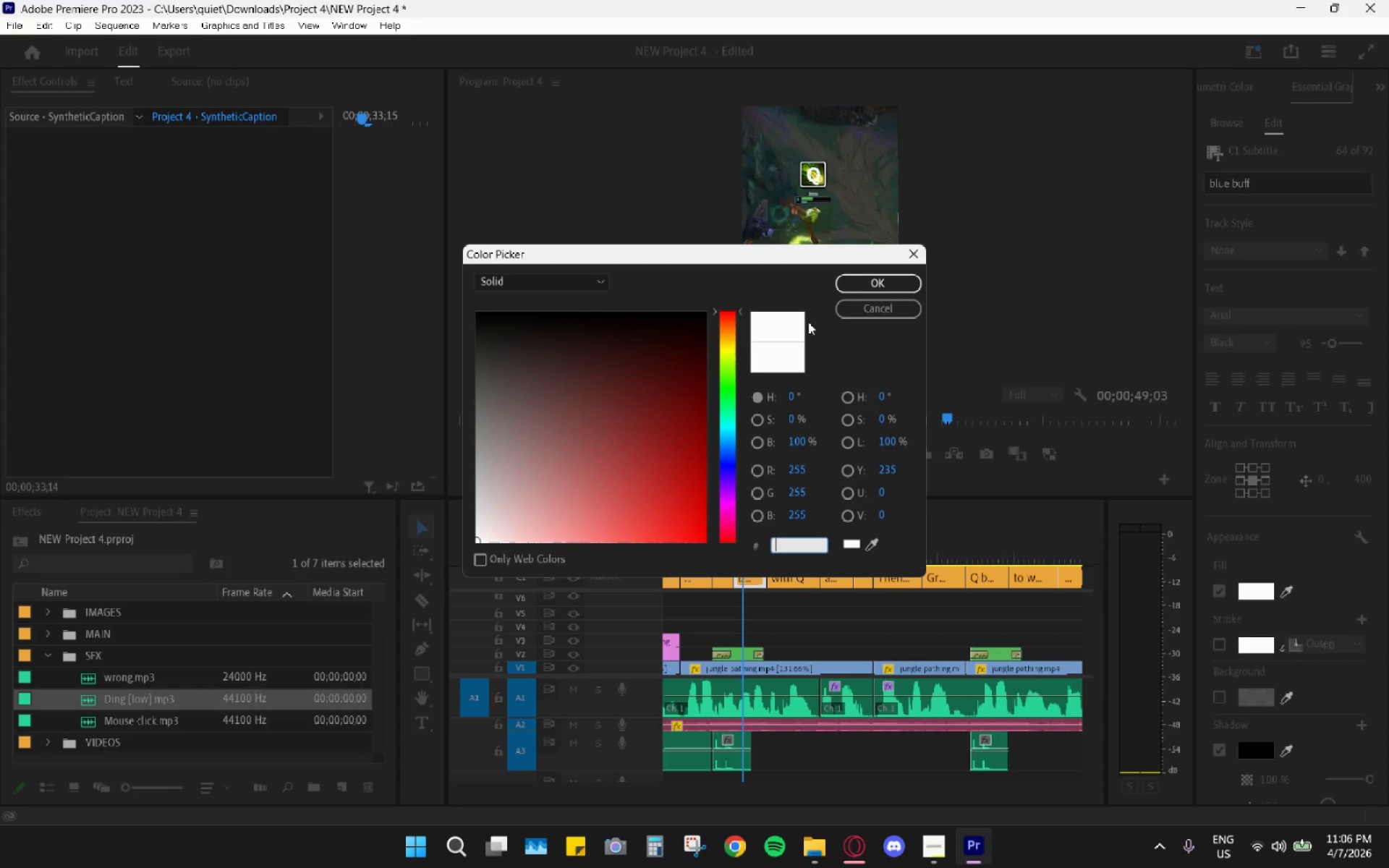 
key(Control+V)
 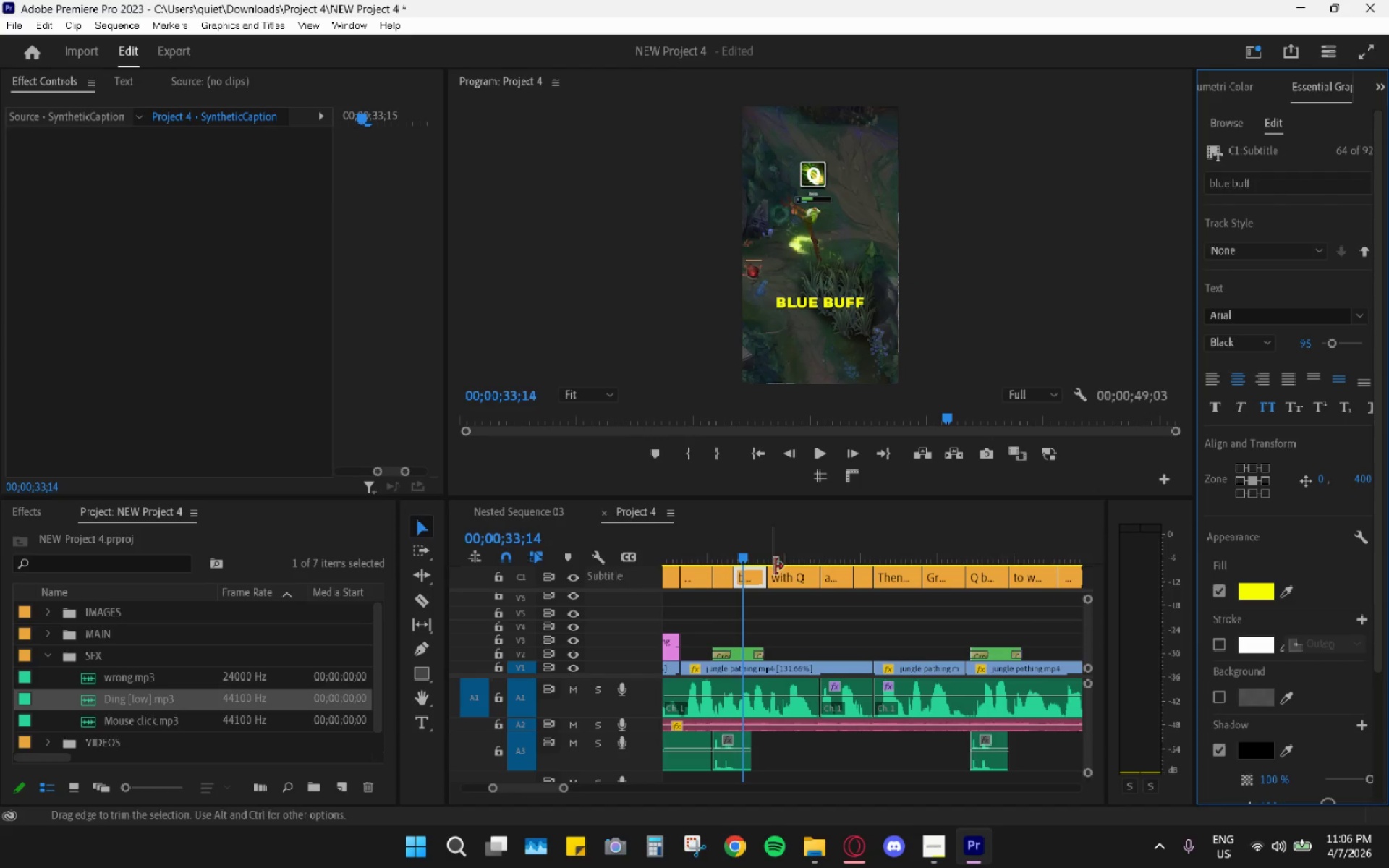 
wait(6.92)
 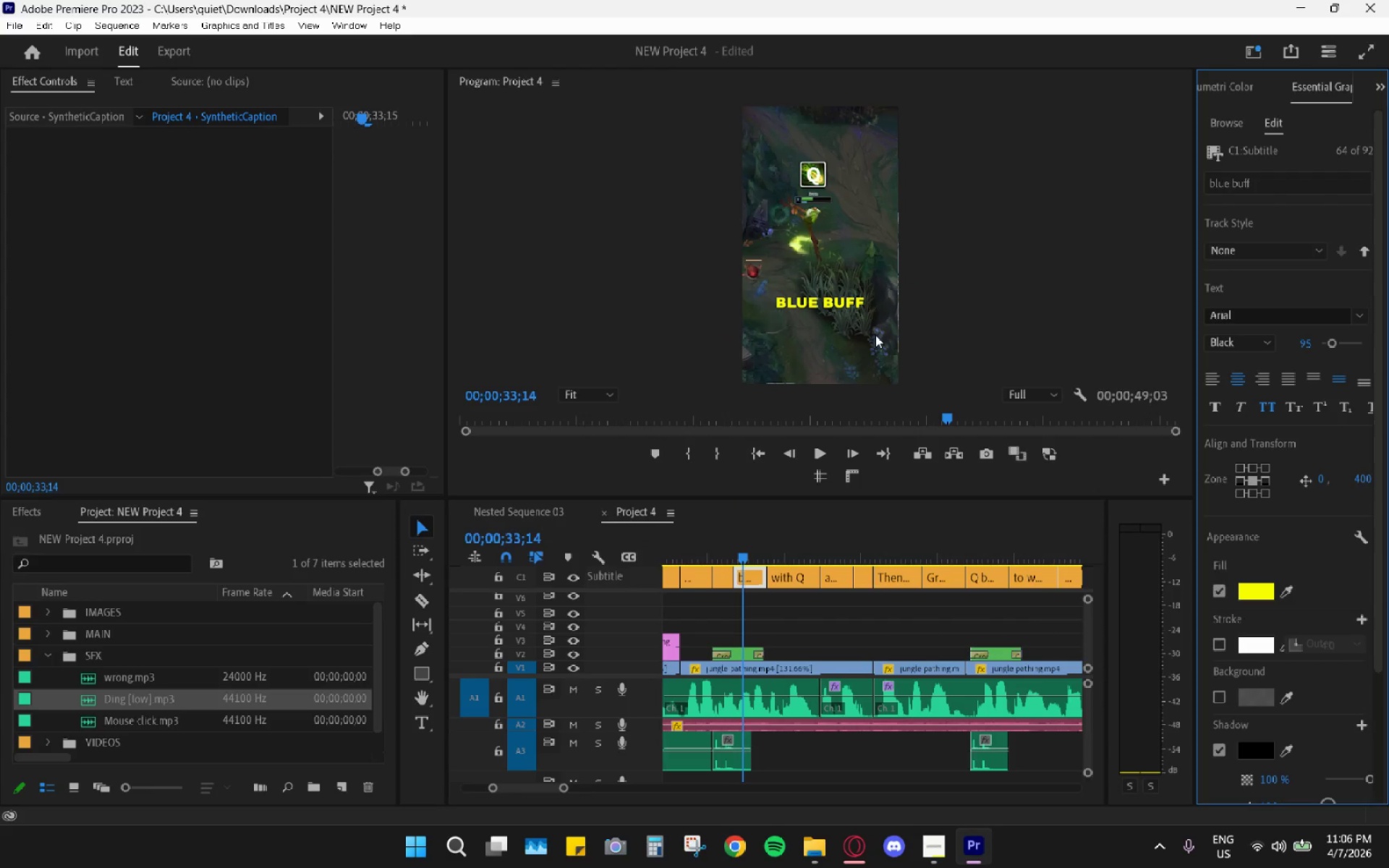 
key(Numpad7)
 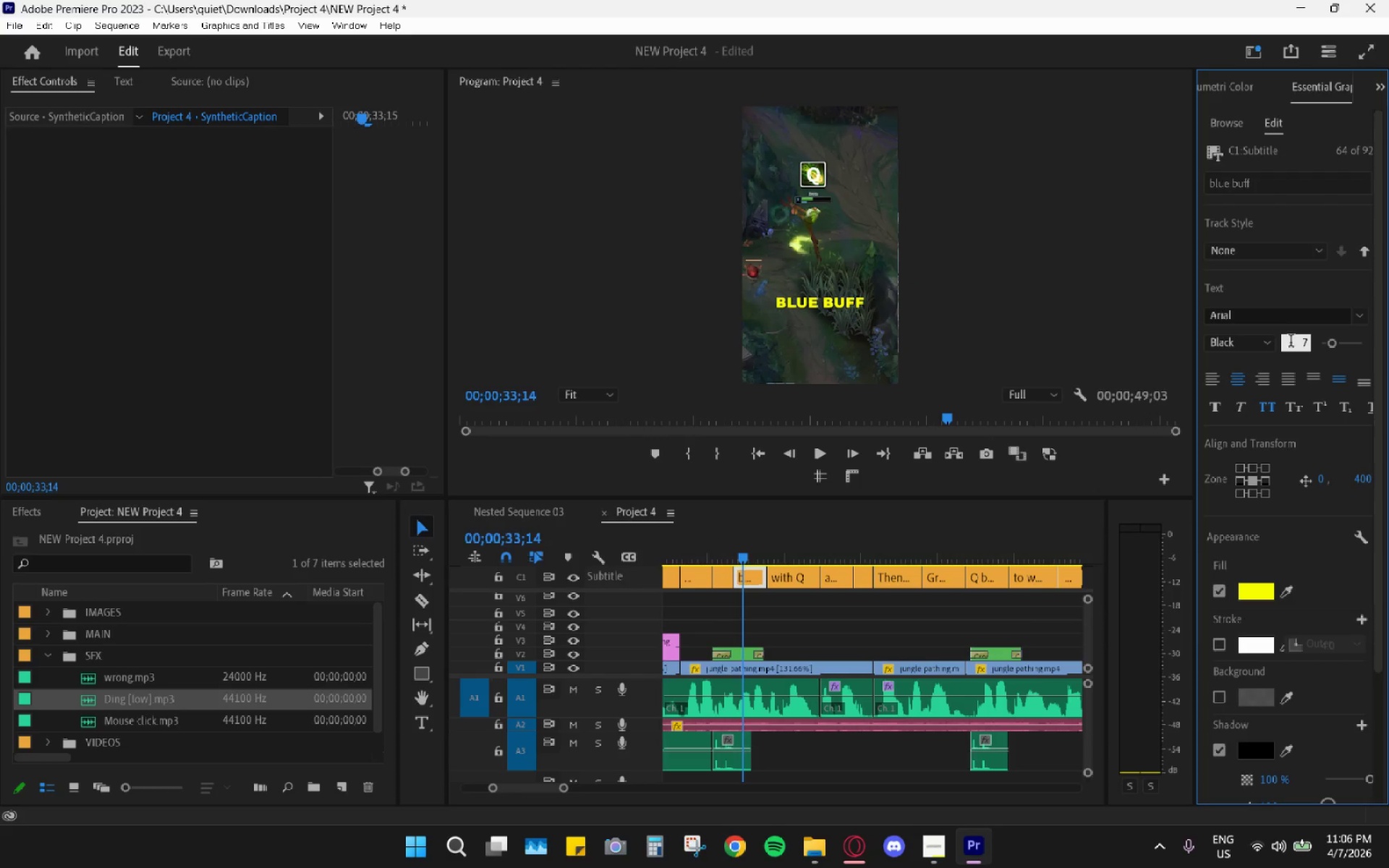 
key(Numpad0)
 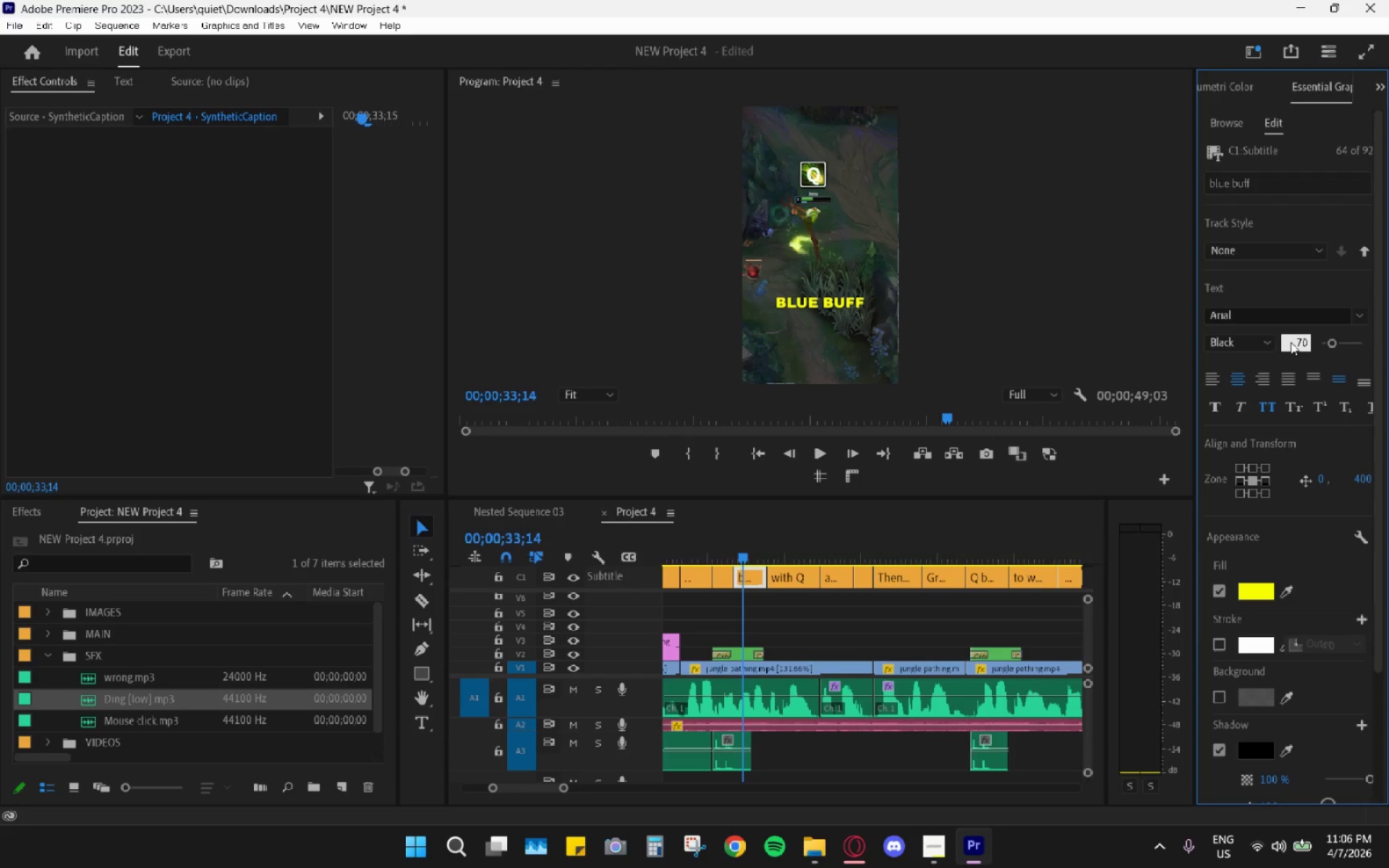 
key(Enter)
 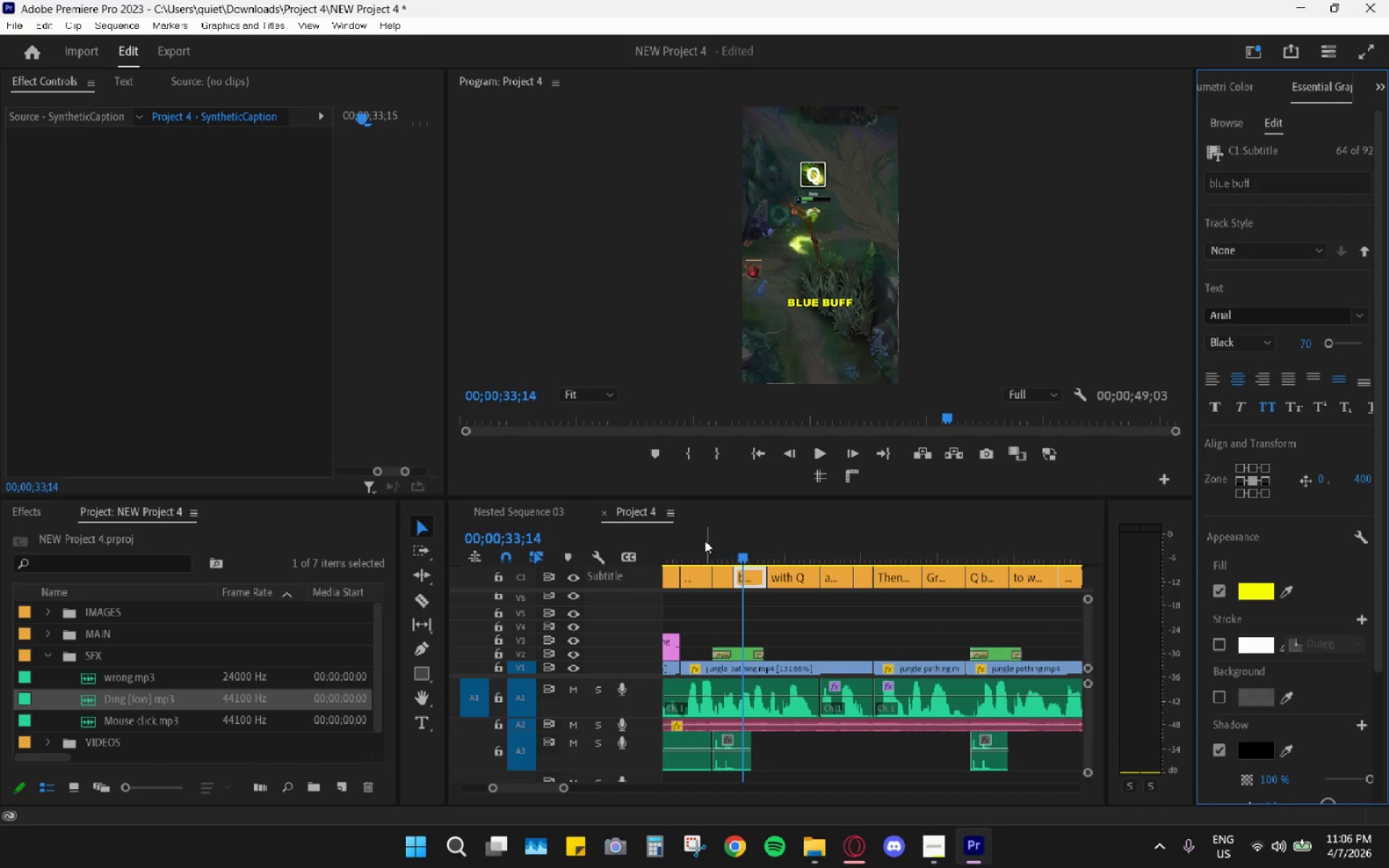 
key(Space)
 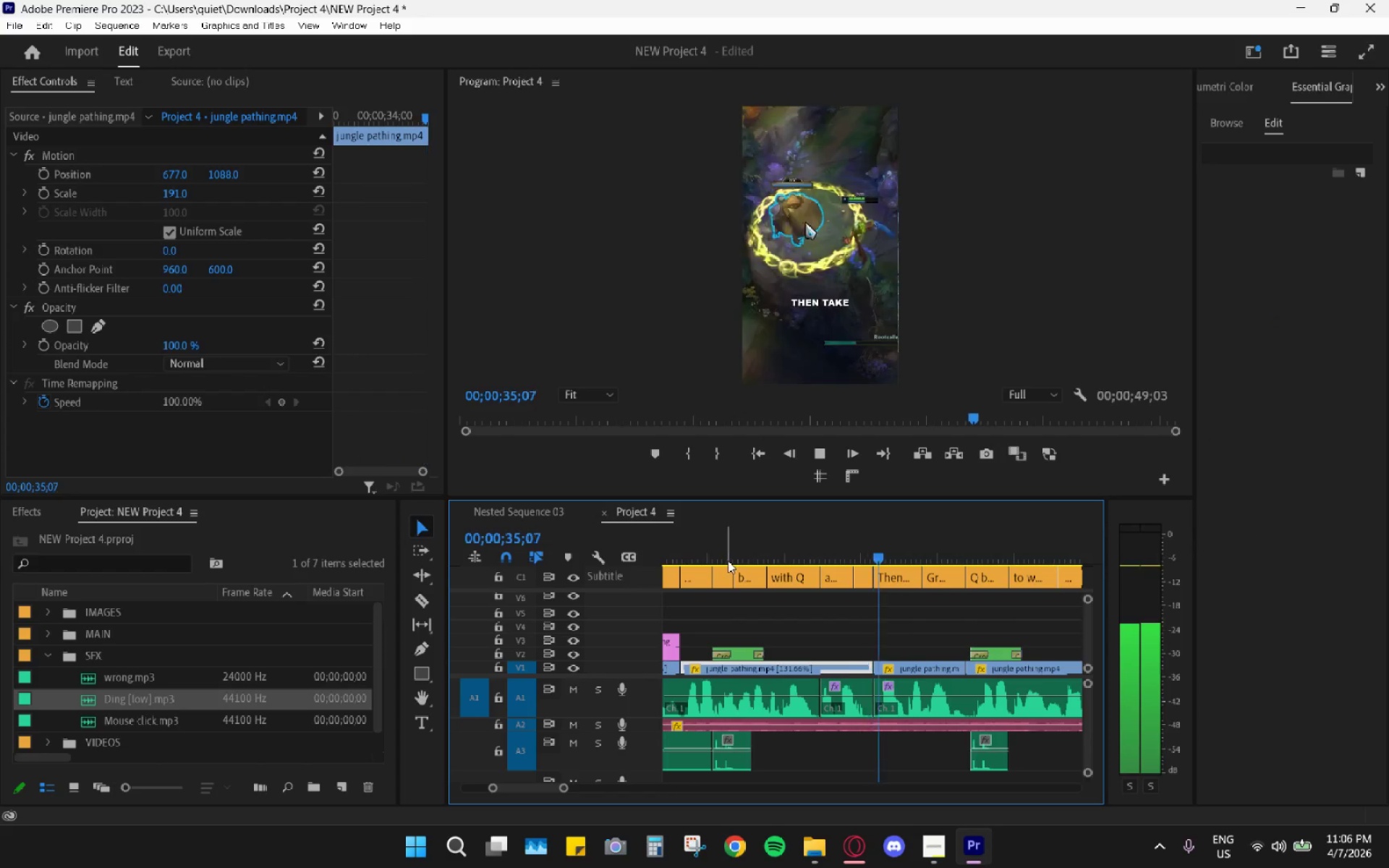 
key(Space)
 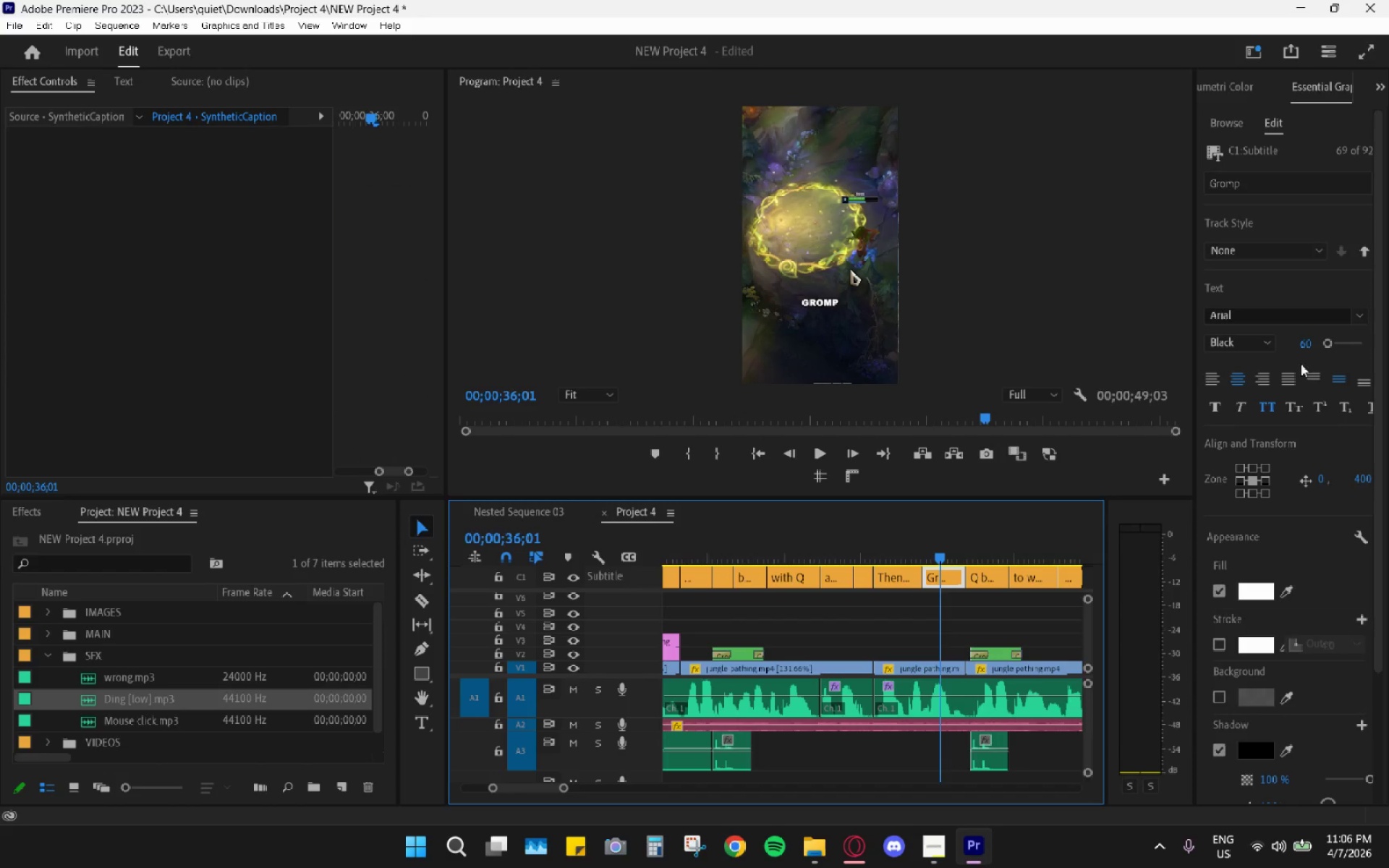 
left_click([1310, 345])
 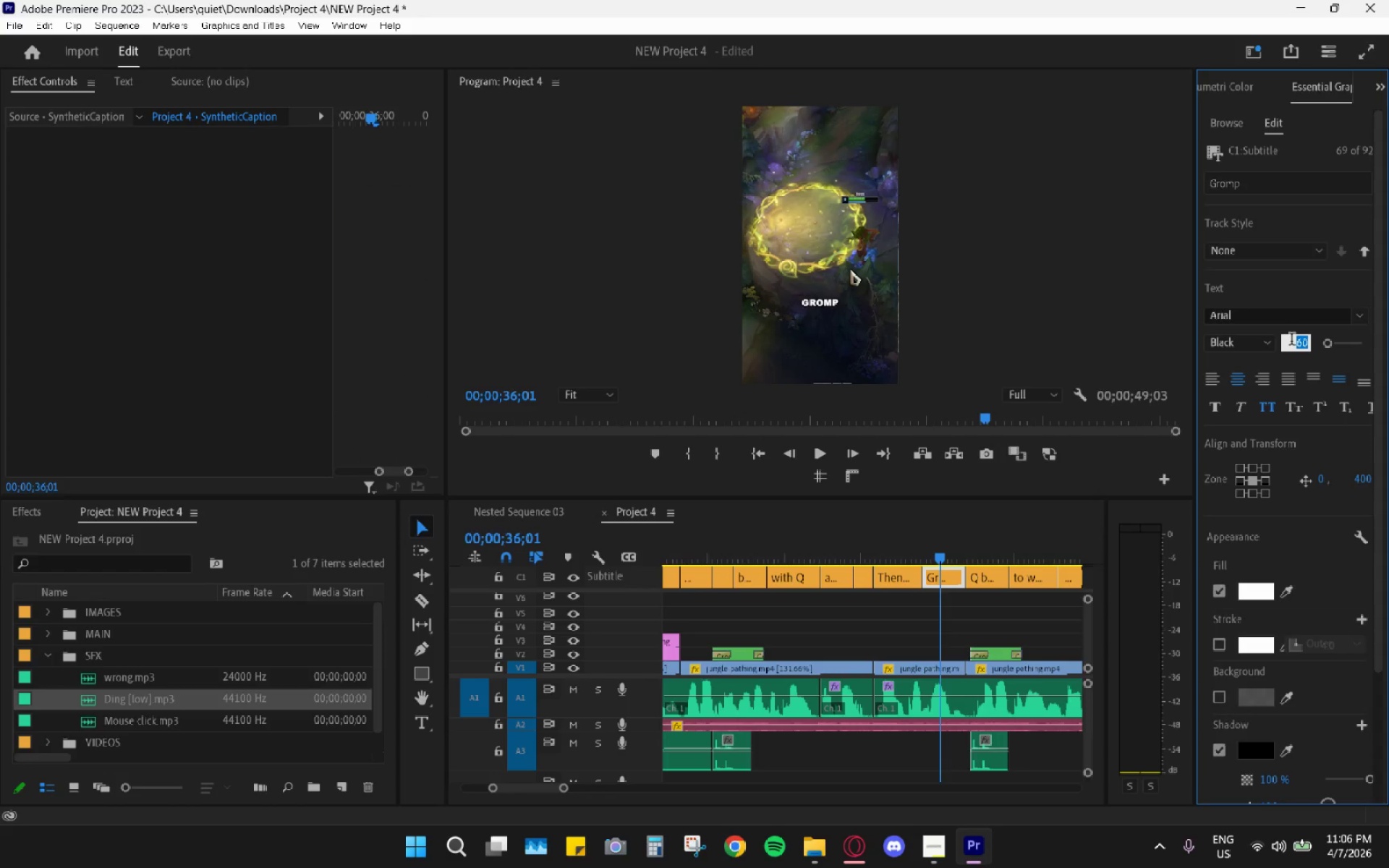 
key(Numpad7)
 